 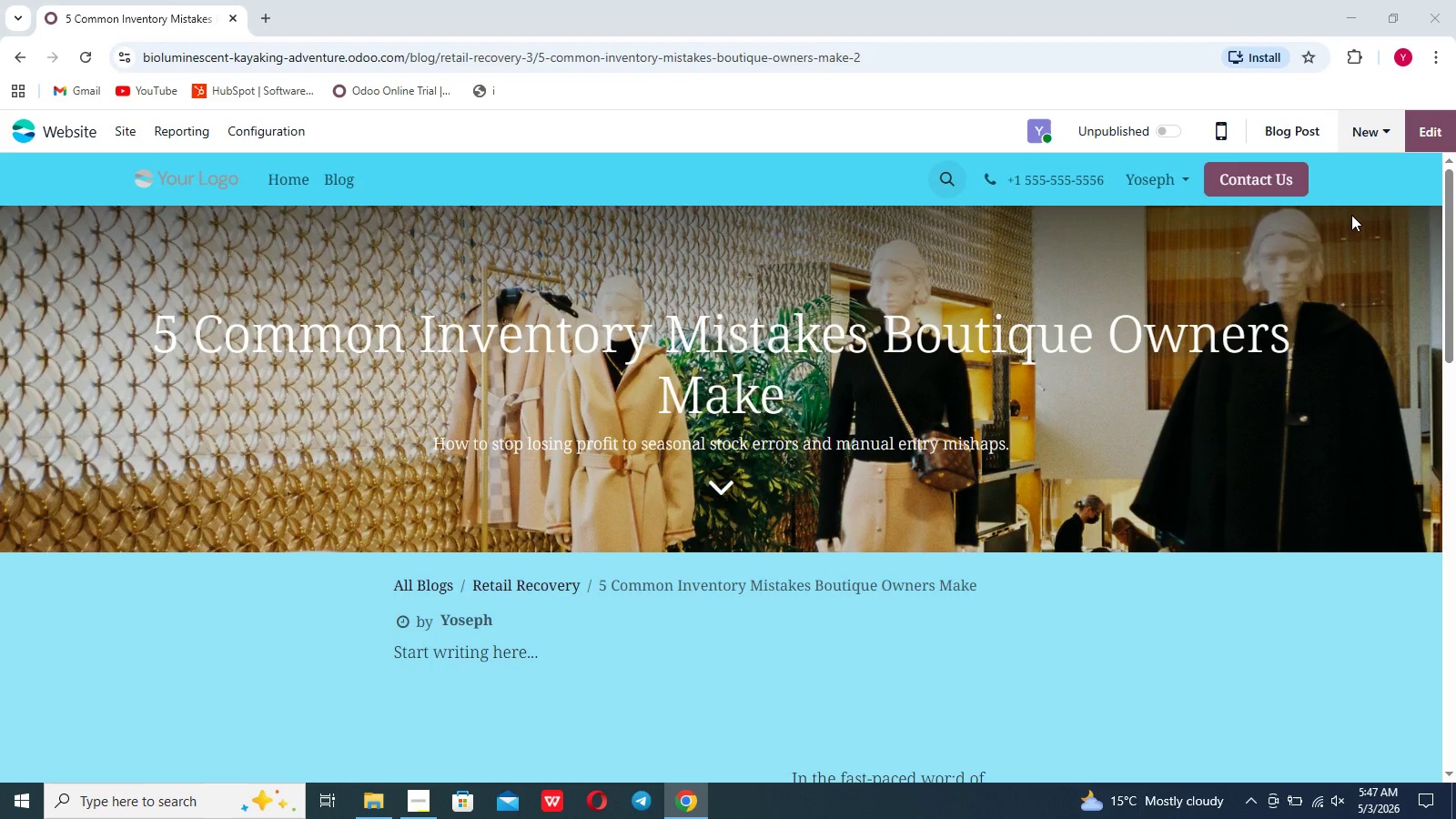 
left_click([1362, 127])
 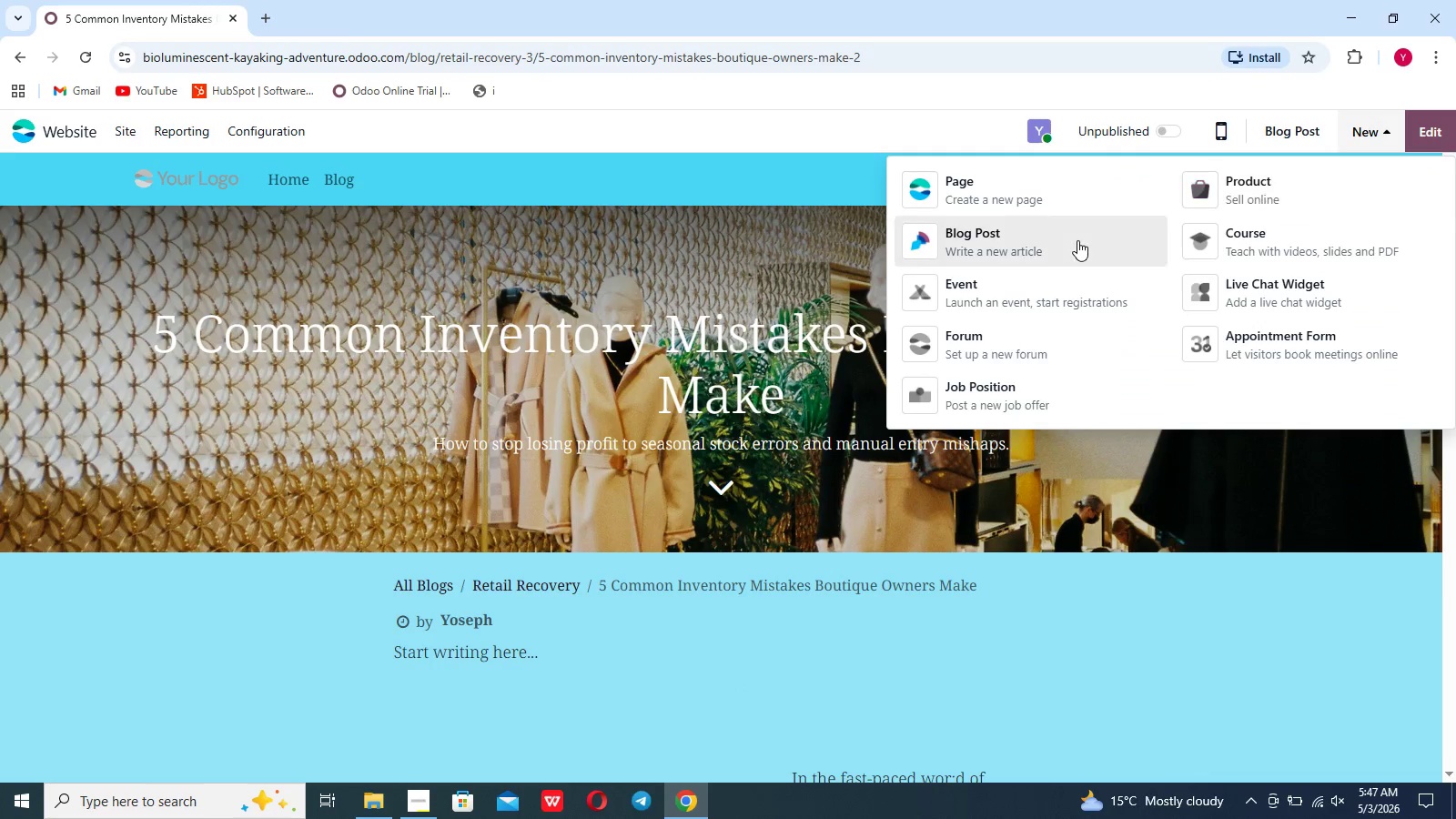 
left_click([1075, 240])
 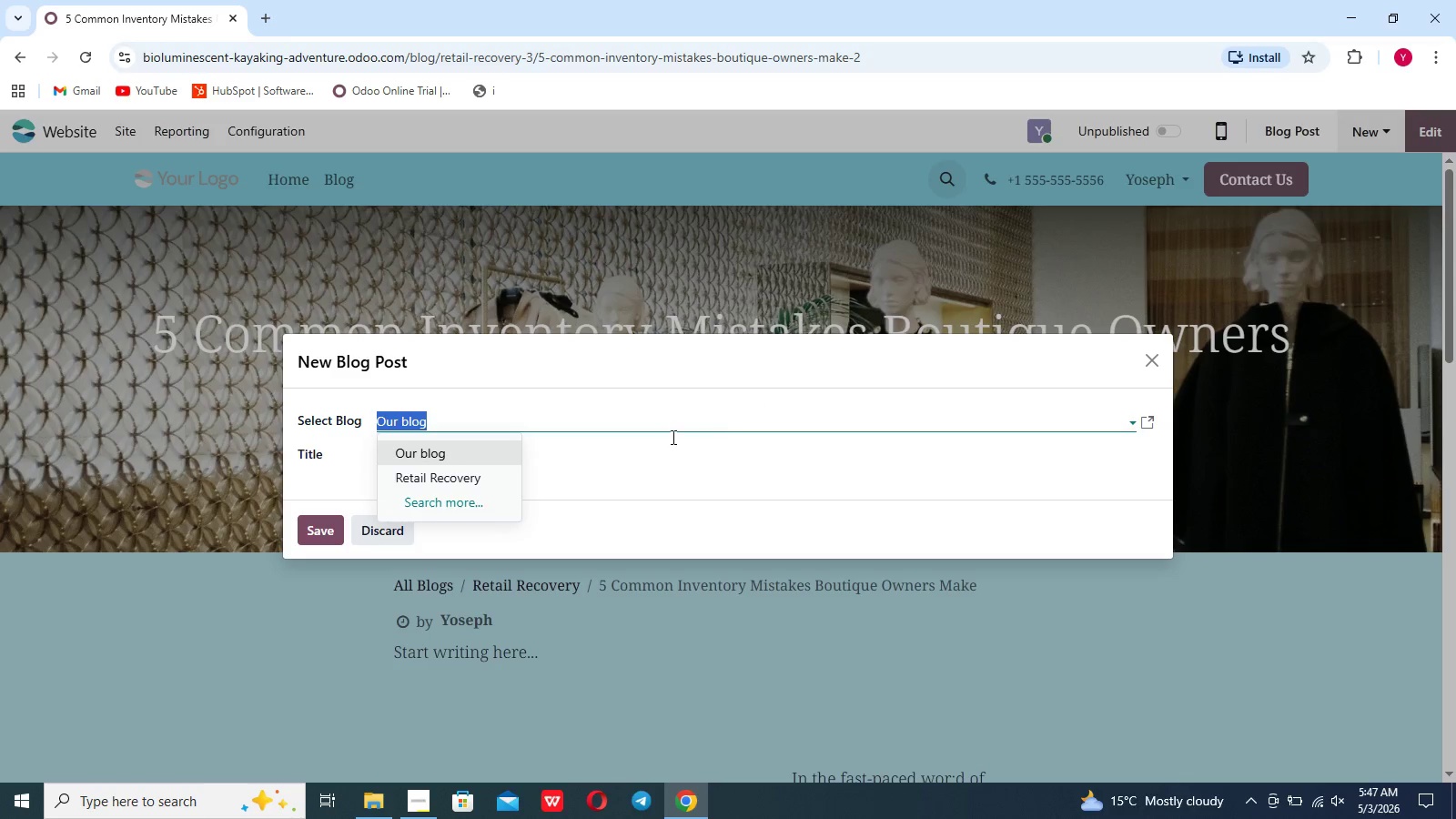 
left_click([466, 471])
 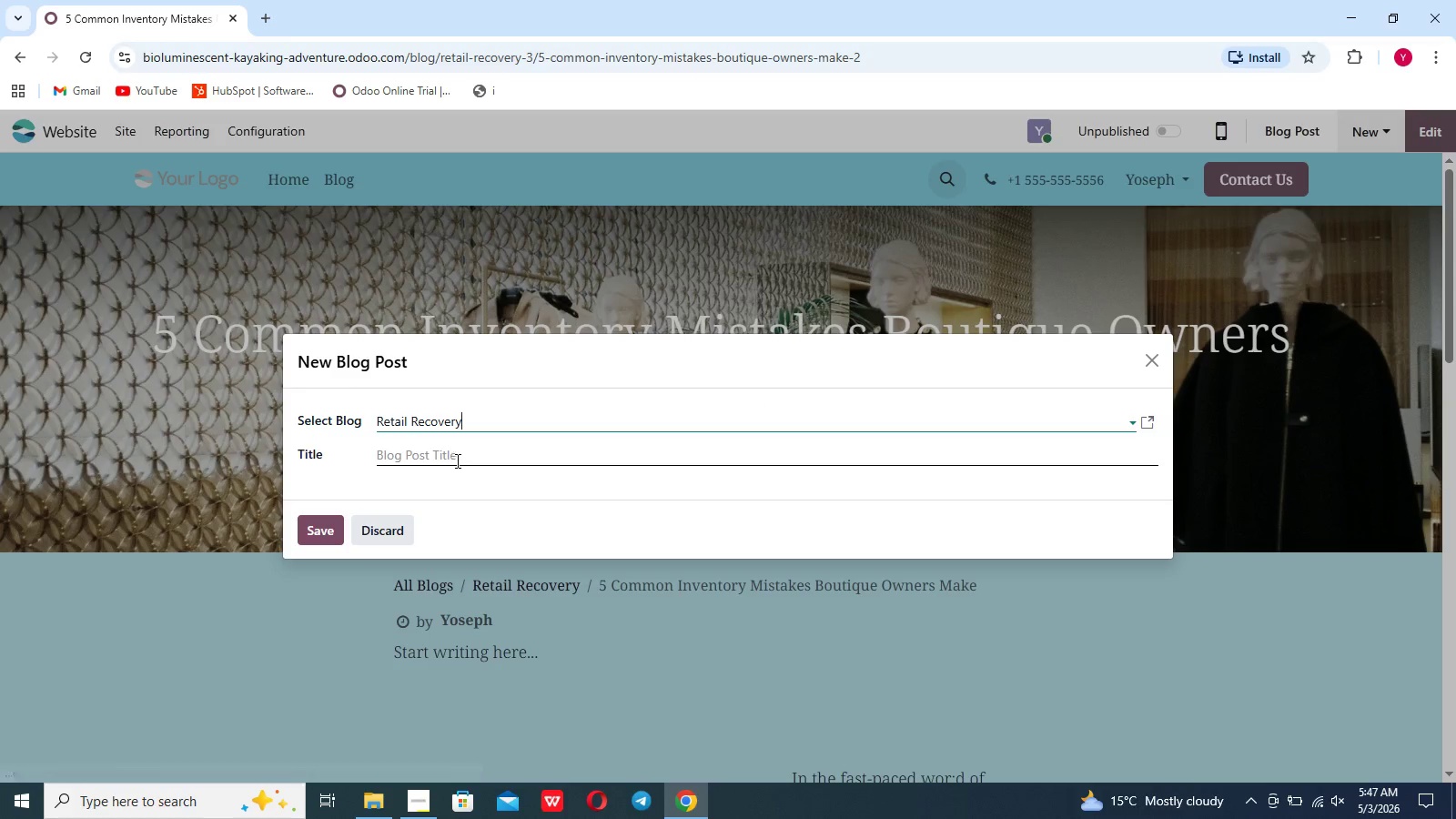 
left_click([453, 457])
 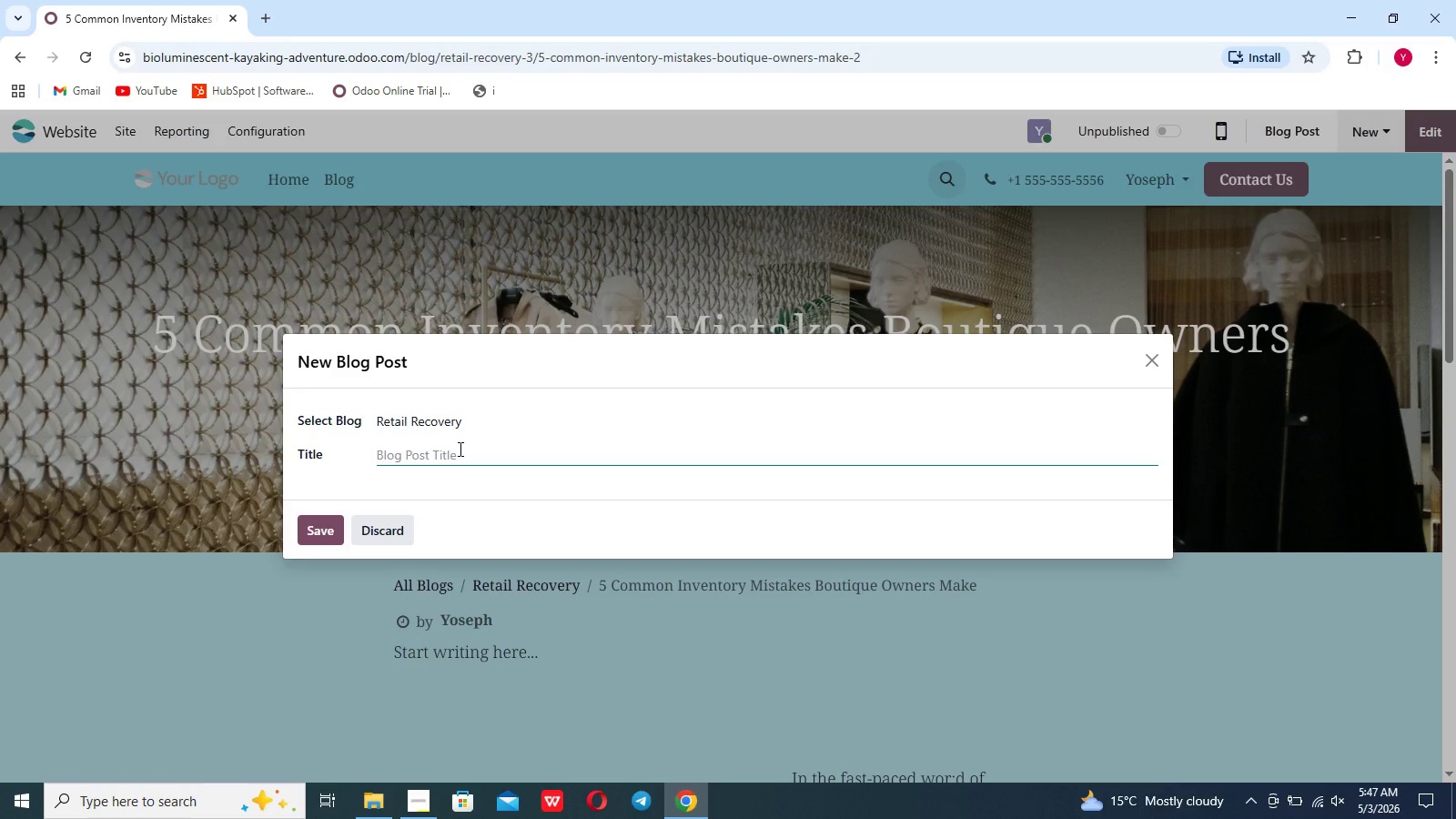 
type(Cofee Shop Tac)
key(Backspace)
type(x Strategy)
 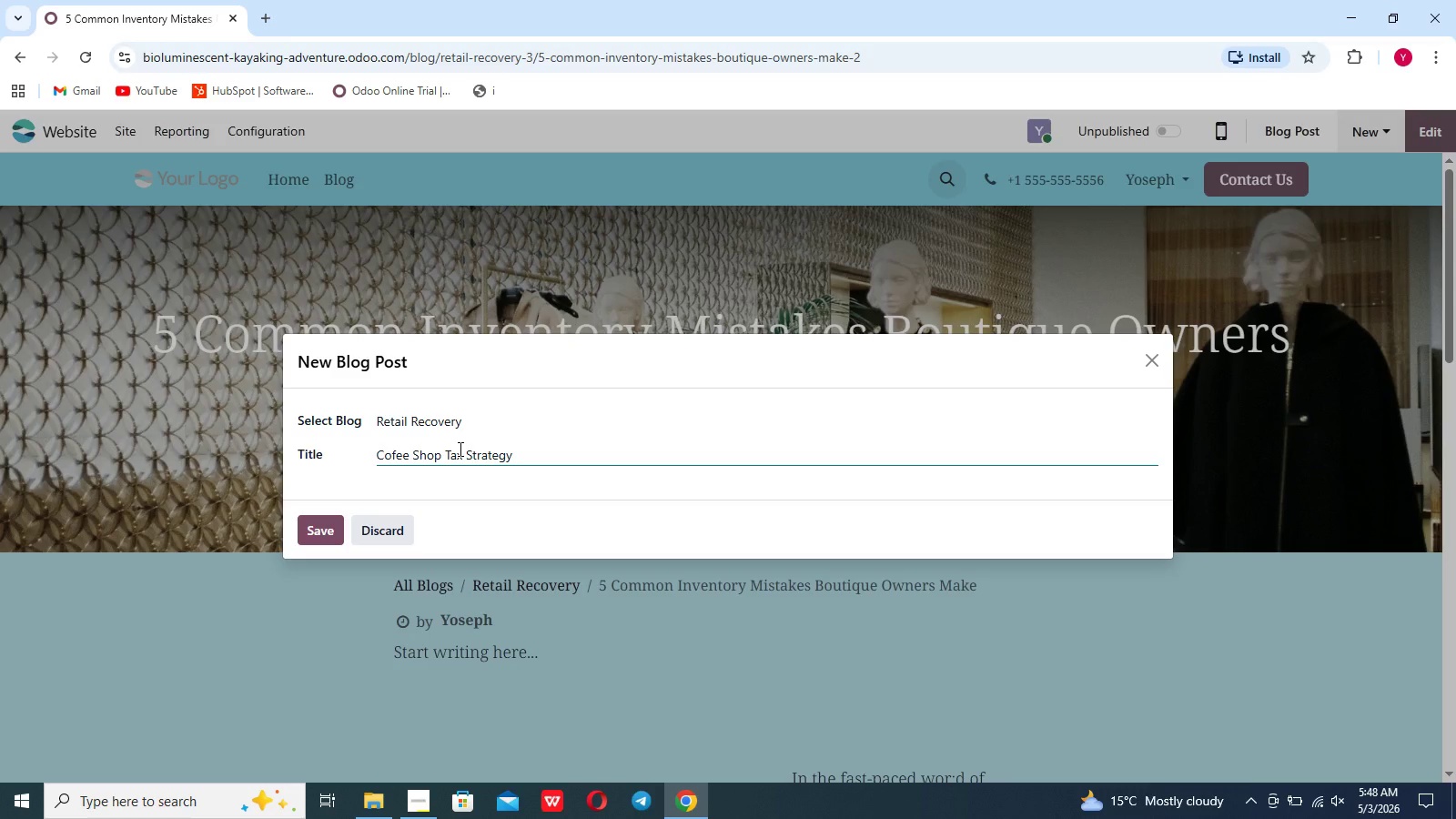 
left_click([337, 523])
 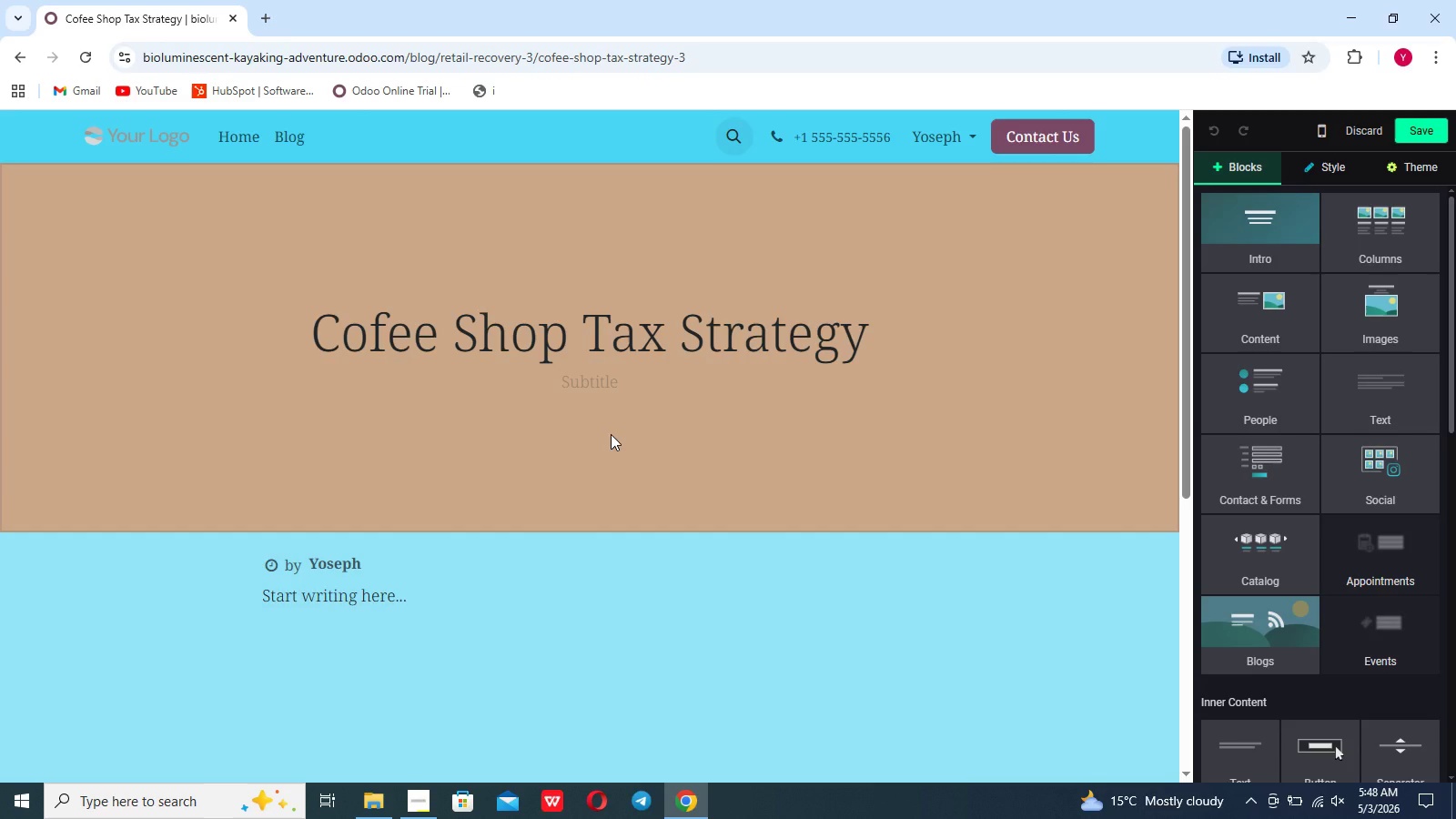 
wait(12.12)
 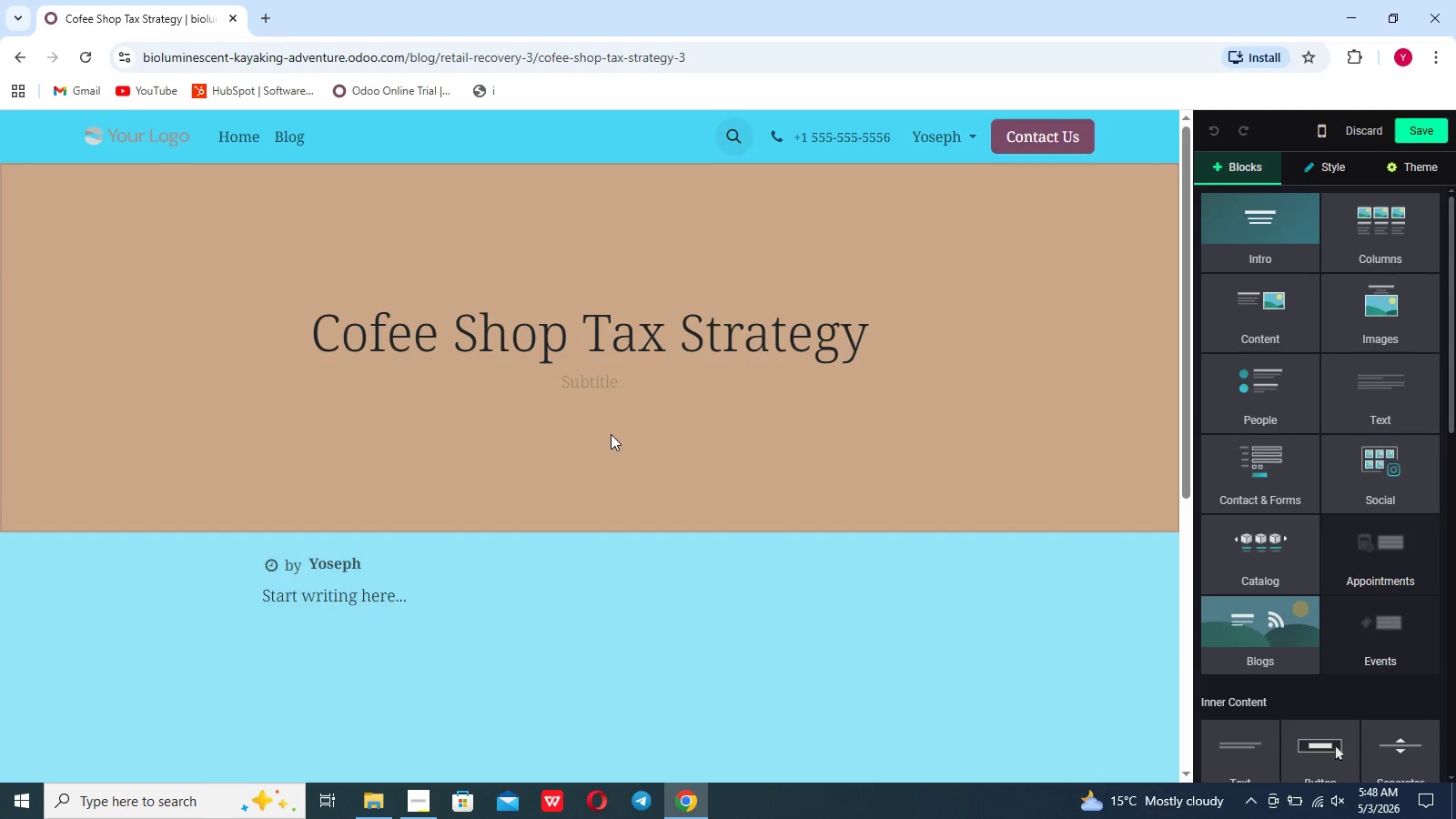 
left_click_drag(start_coordinate=[890, 331], to_coordinate=[288, 308])
 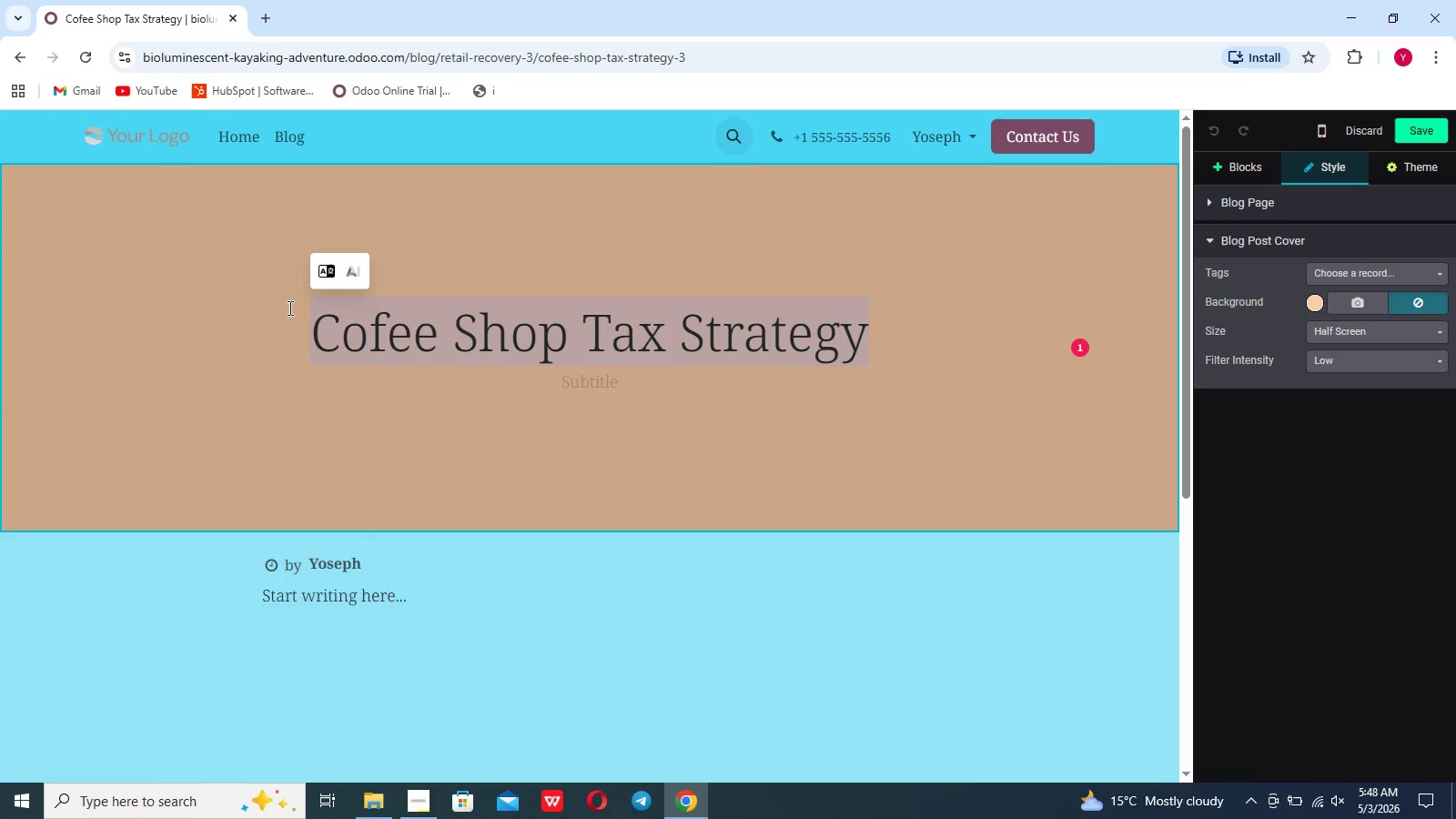 
key(Backspace)
type(Tax Deduction Every Coffee Shop Owners Should Know)
 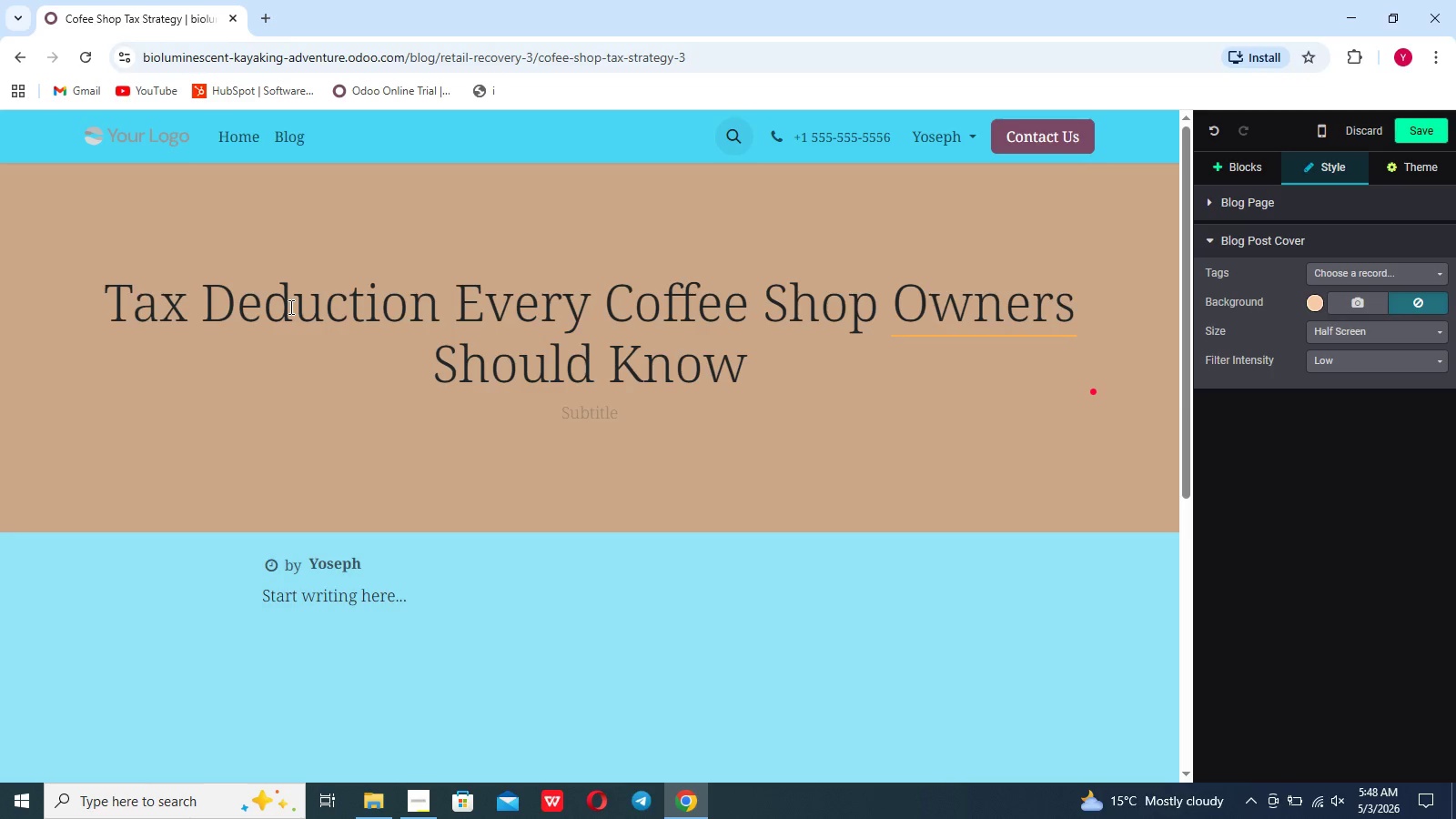 
wait(7.7)
 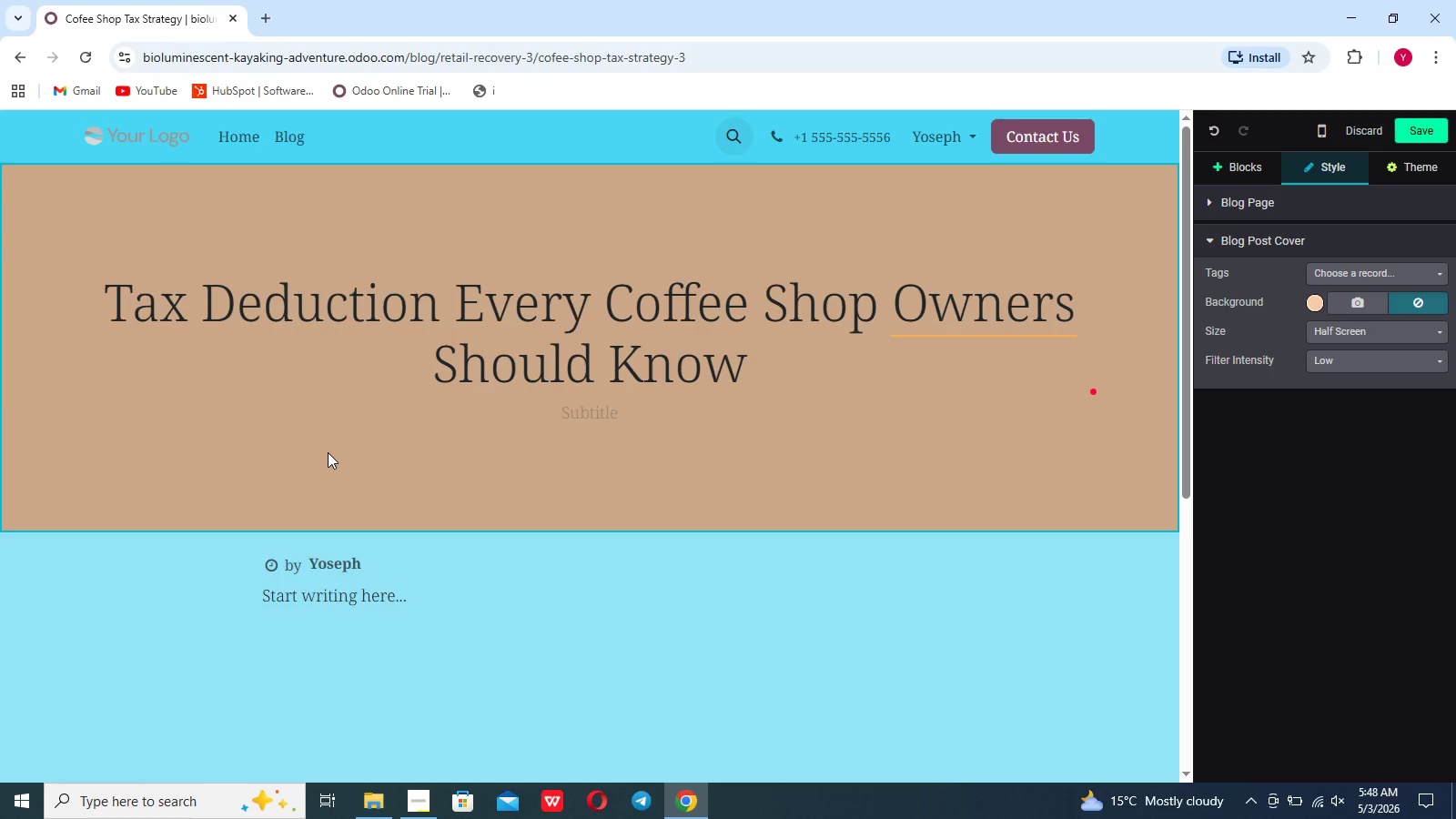 
left_click([573, 408])
 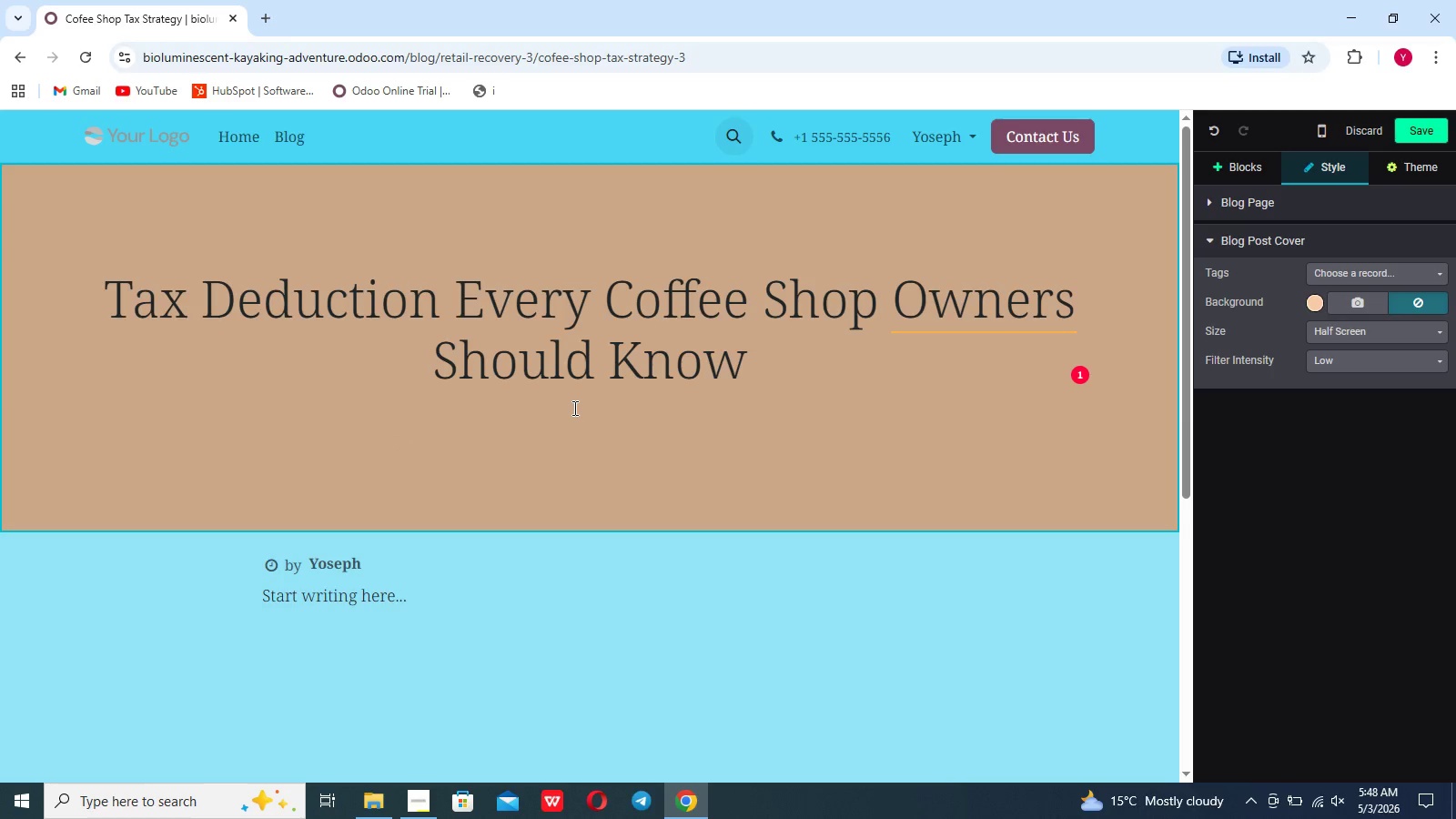 
type(Turning your daily grind into tax-time savinga)
 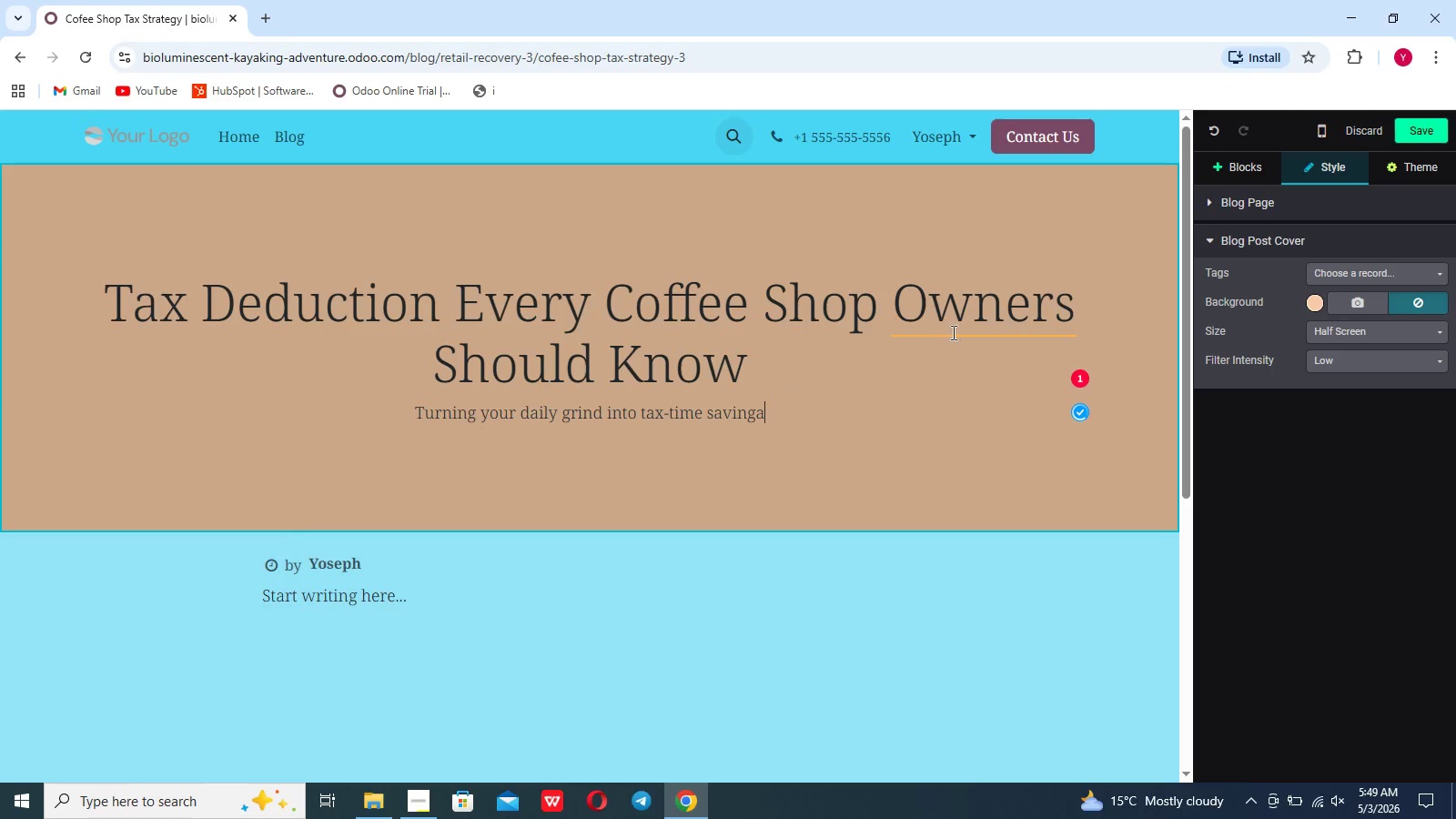 
left_click([953, 330])
 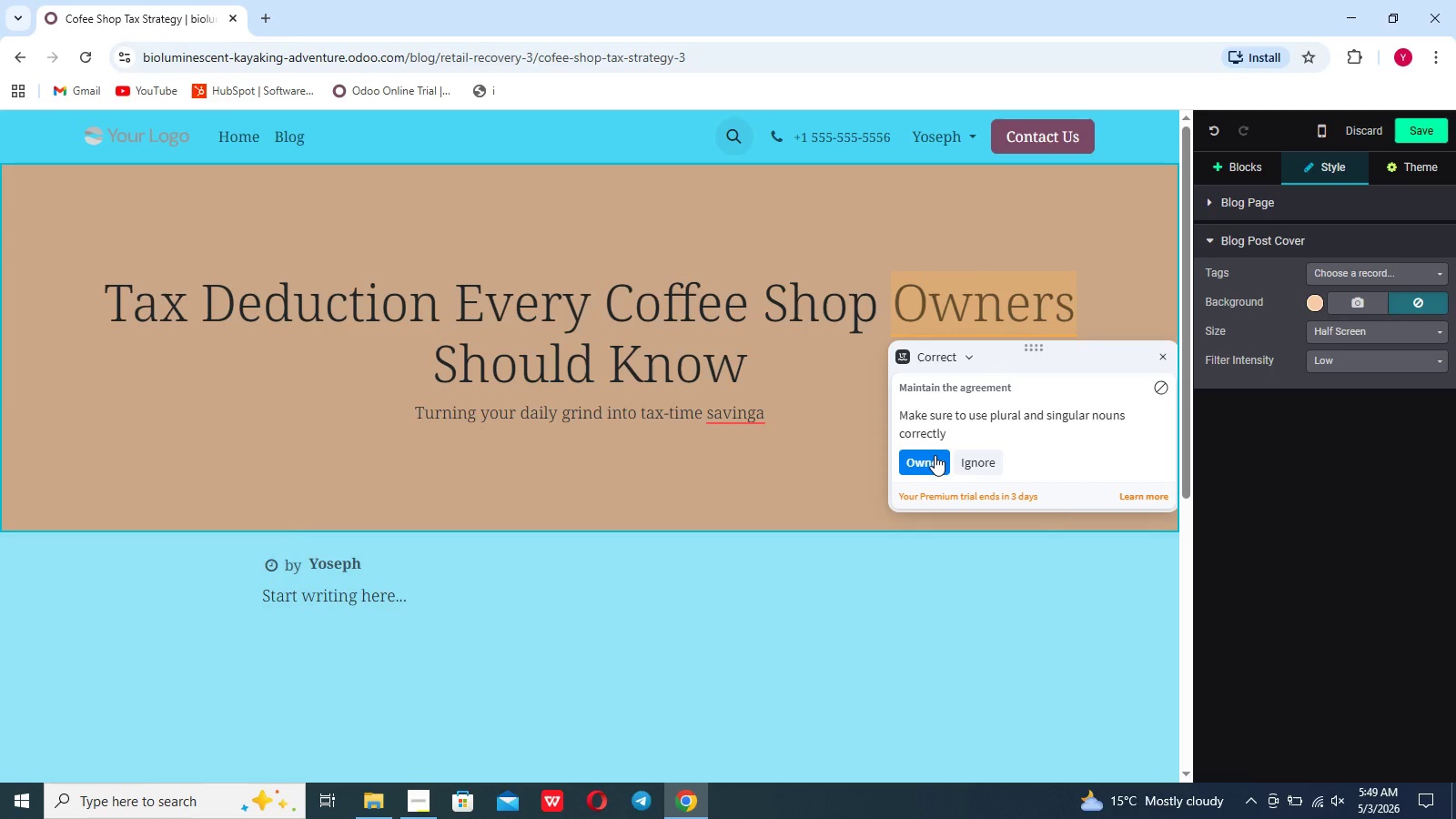 
left_click([934, 456])
 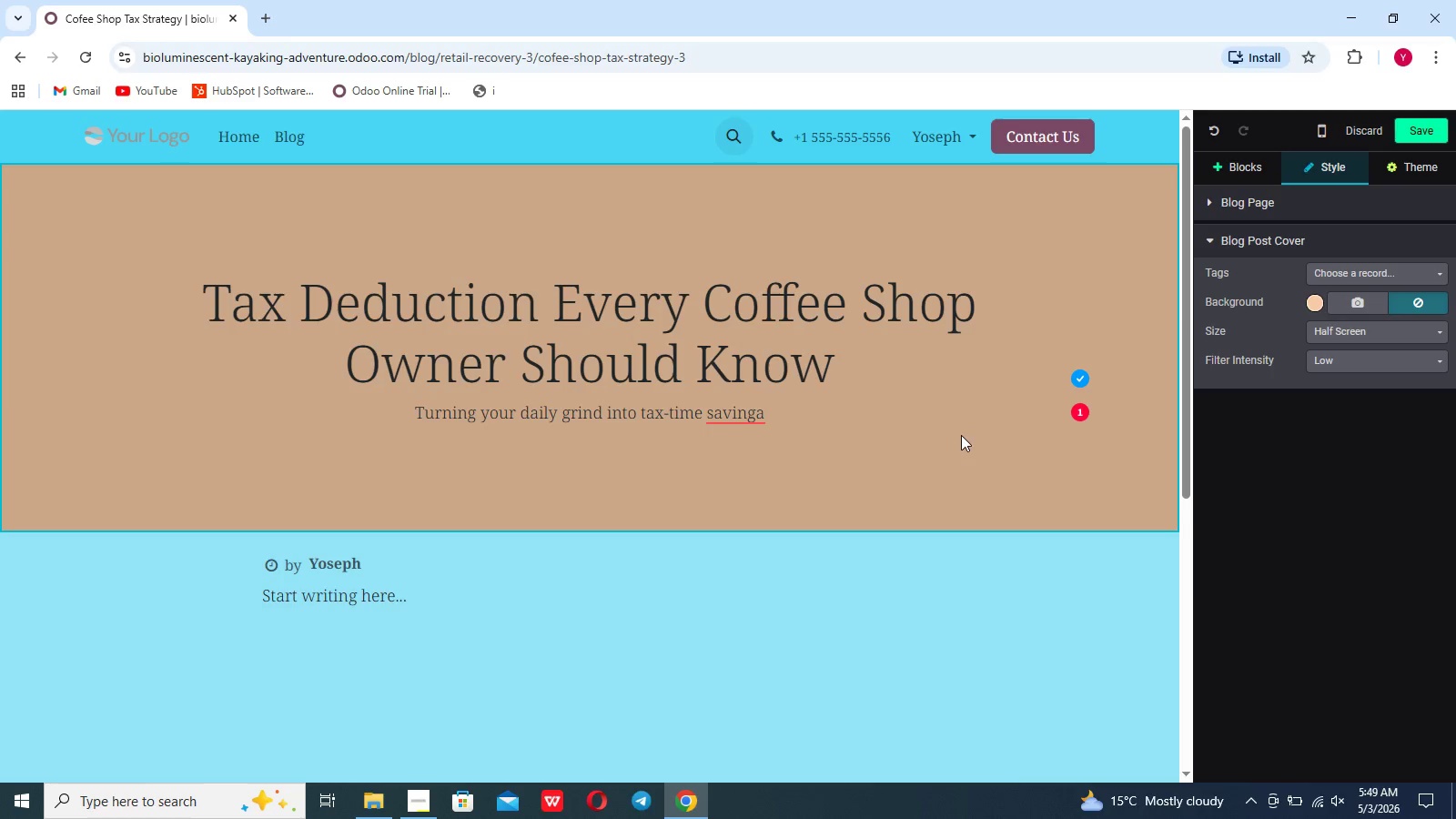 
double_click([741, 428])
 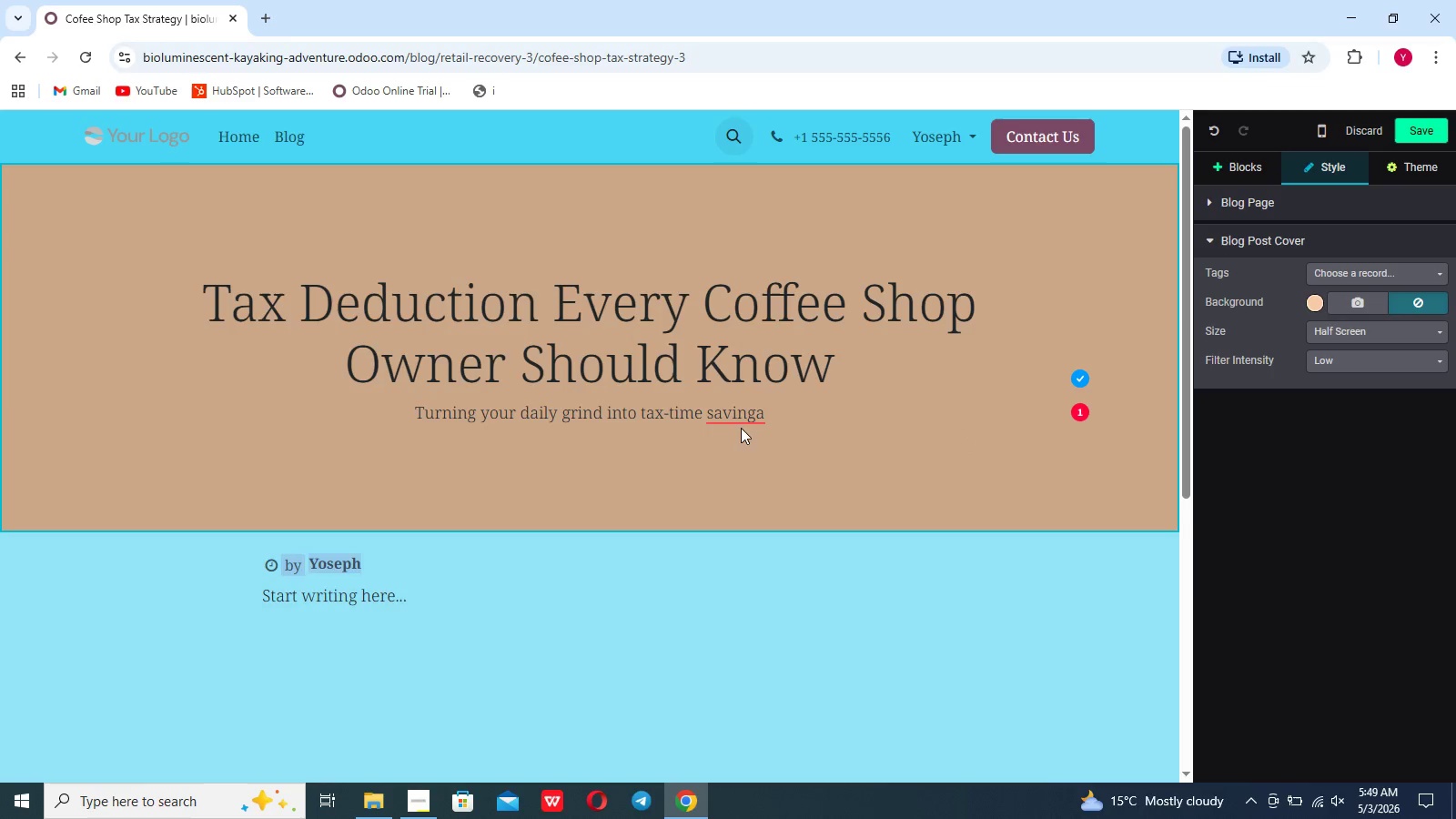 
triple_click([741, 428])
 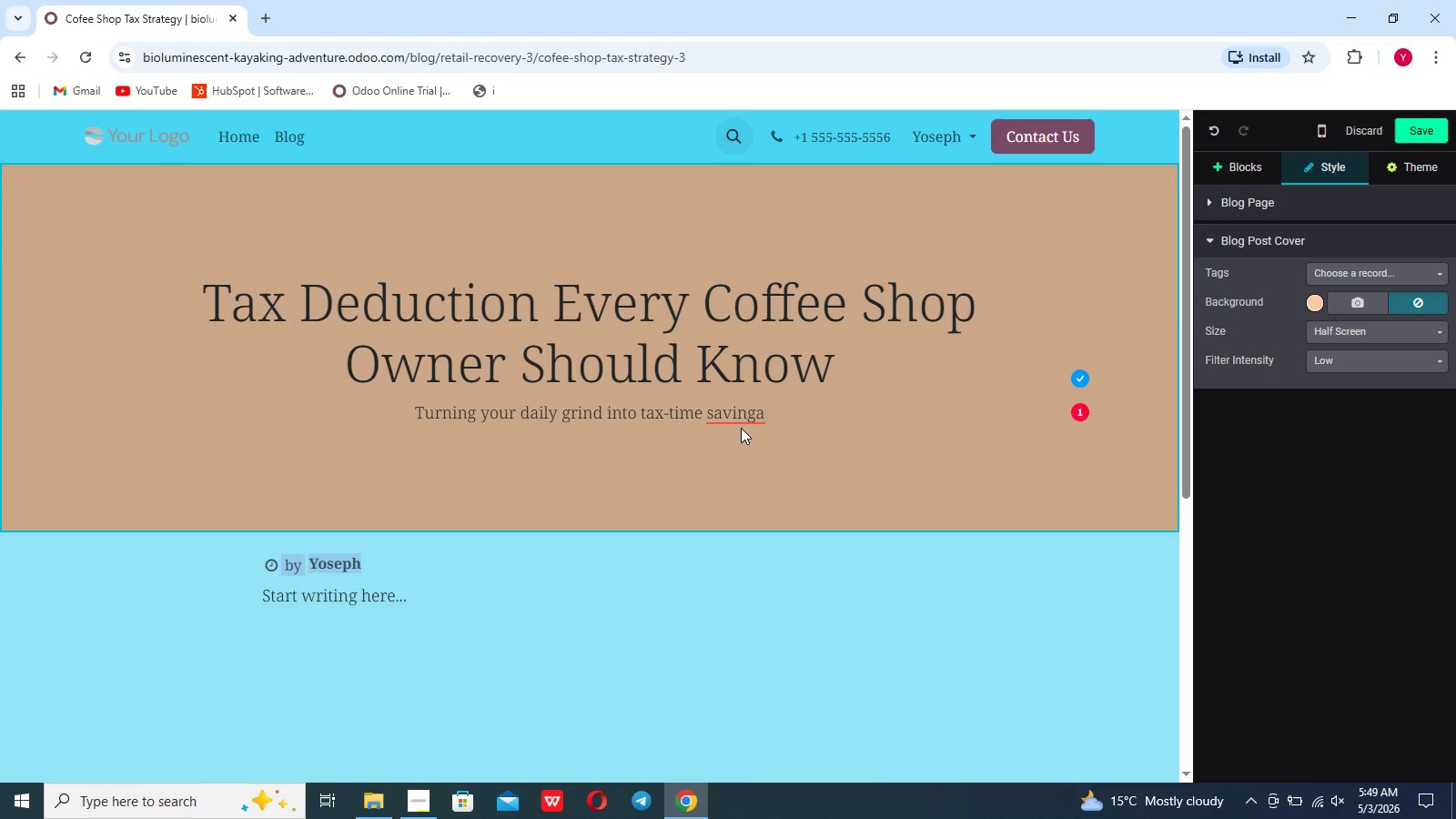 
triple_click([741, 428])
 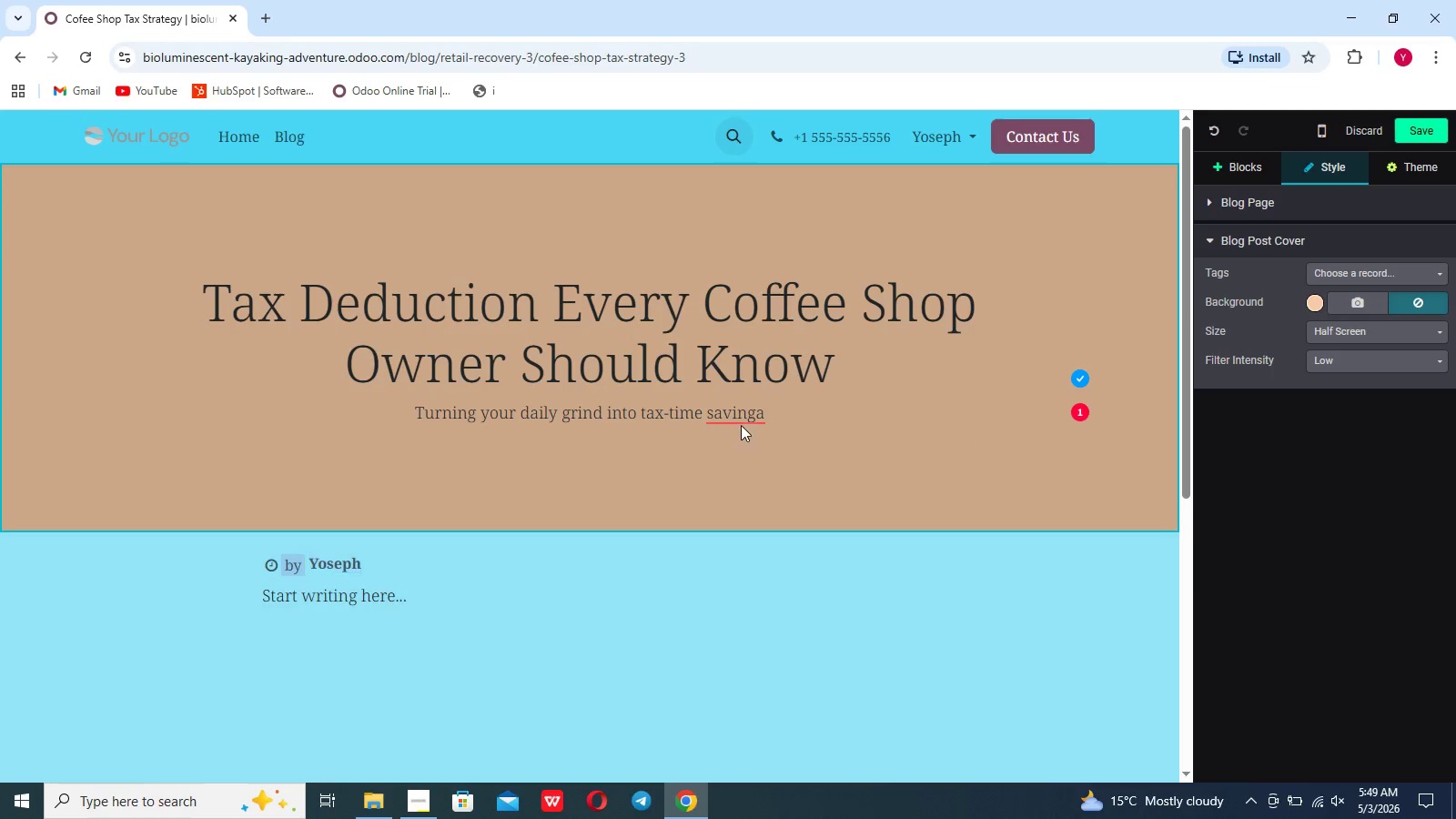 
triple_click([741, 428])
 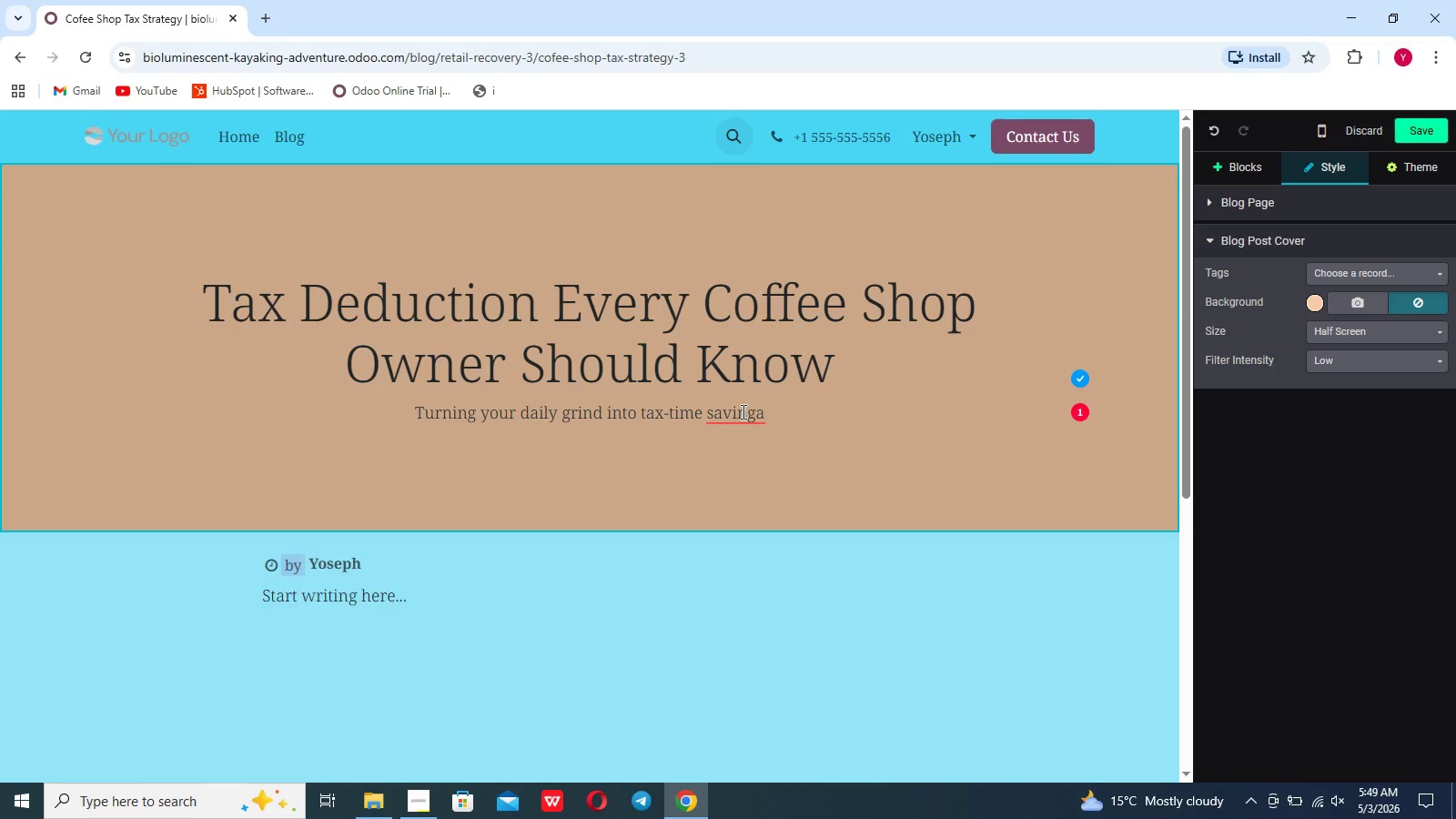 
left_click([742, 411])
 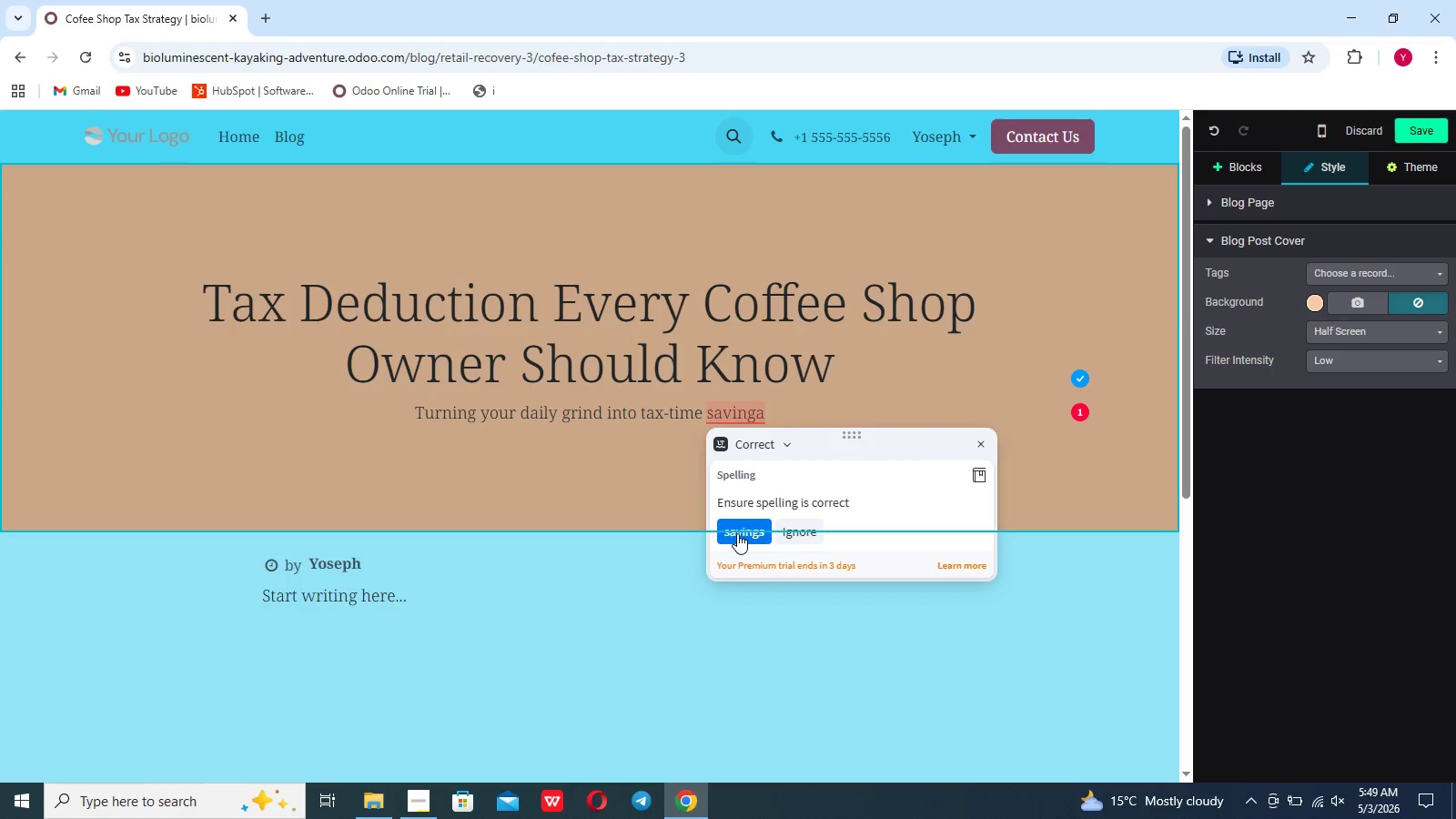 
left_click([737, 533])
 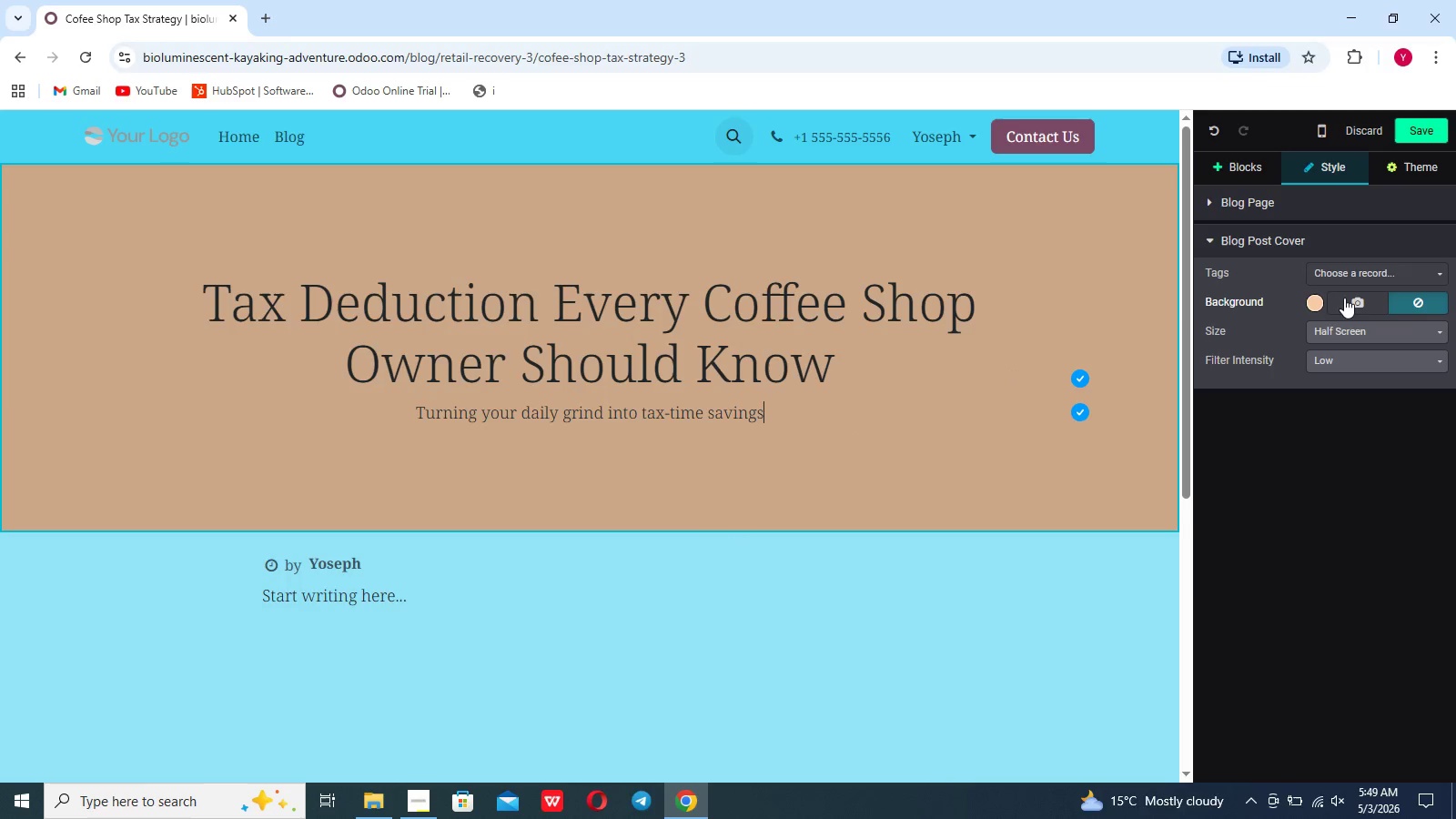 
left_click([1344, 298])
 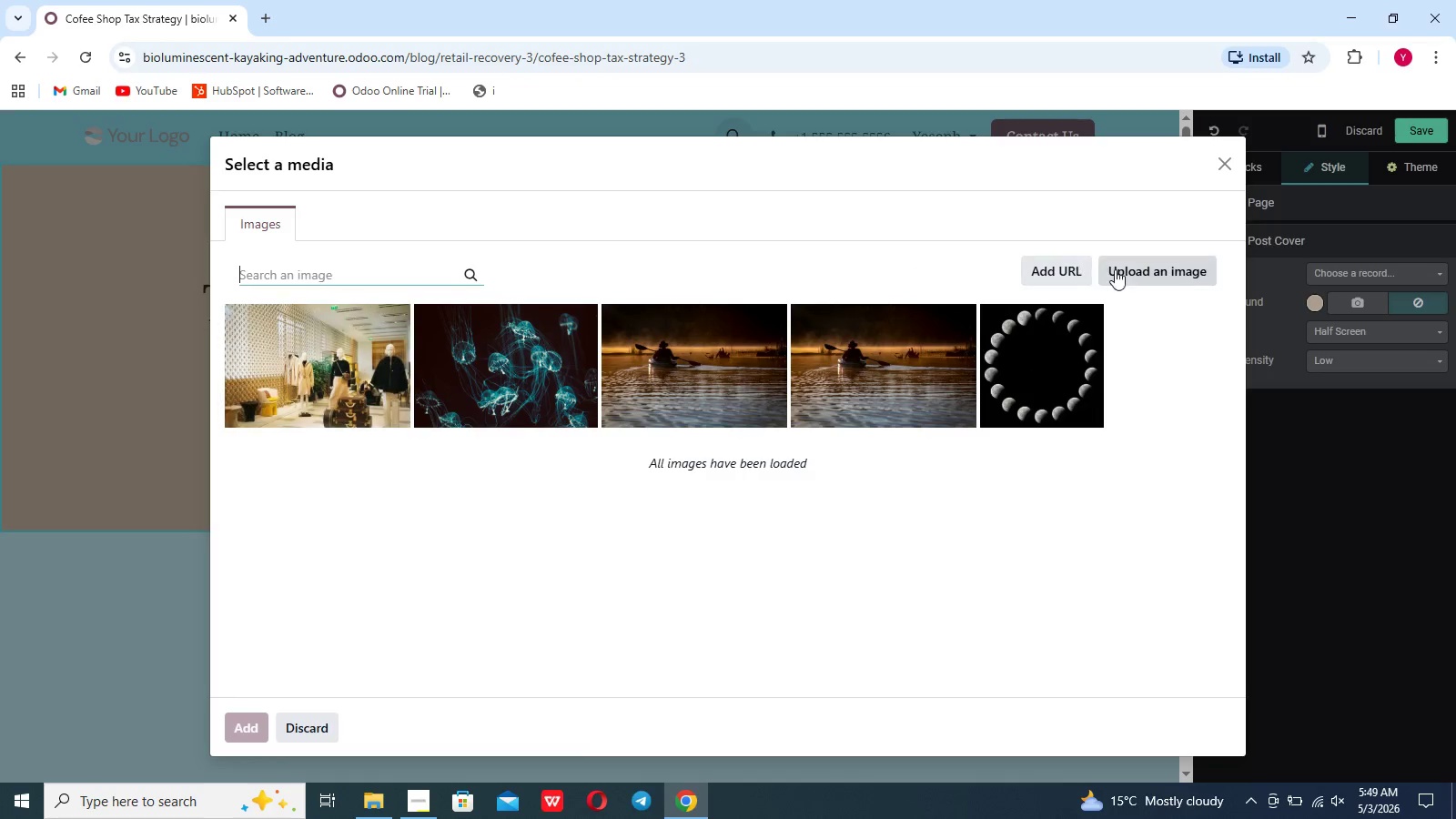 
left_click([1151, 269])
 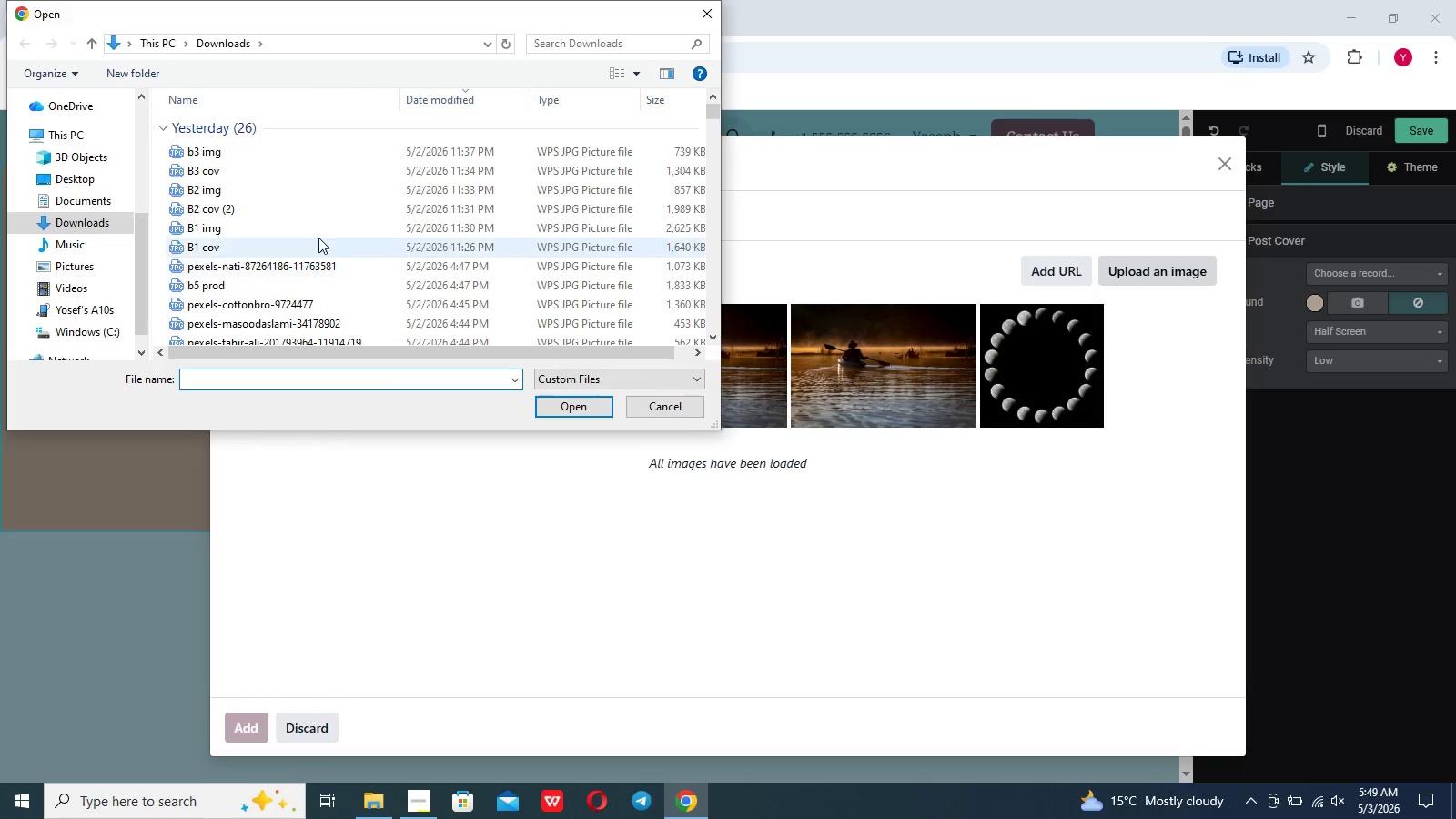 
left_click([340, 210])
 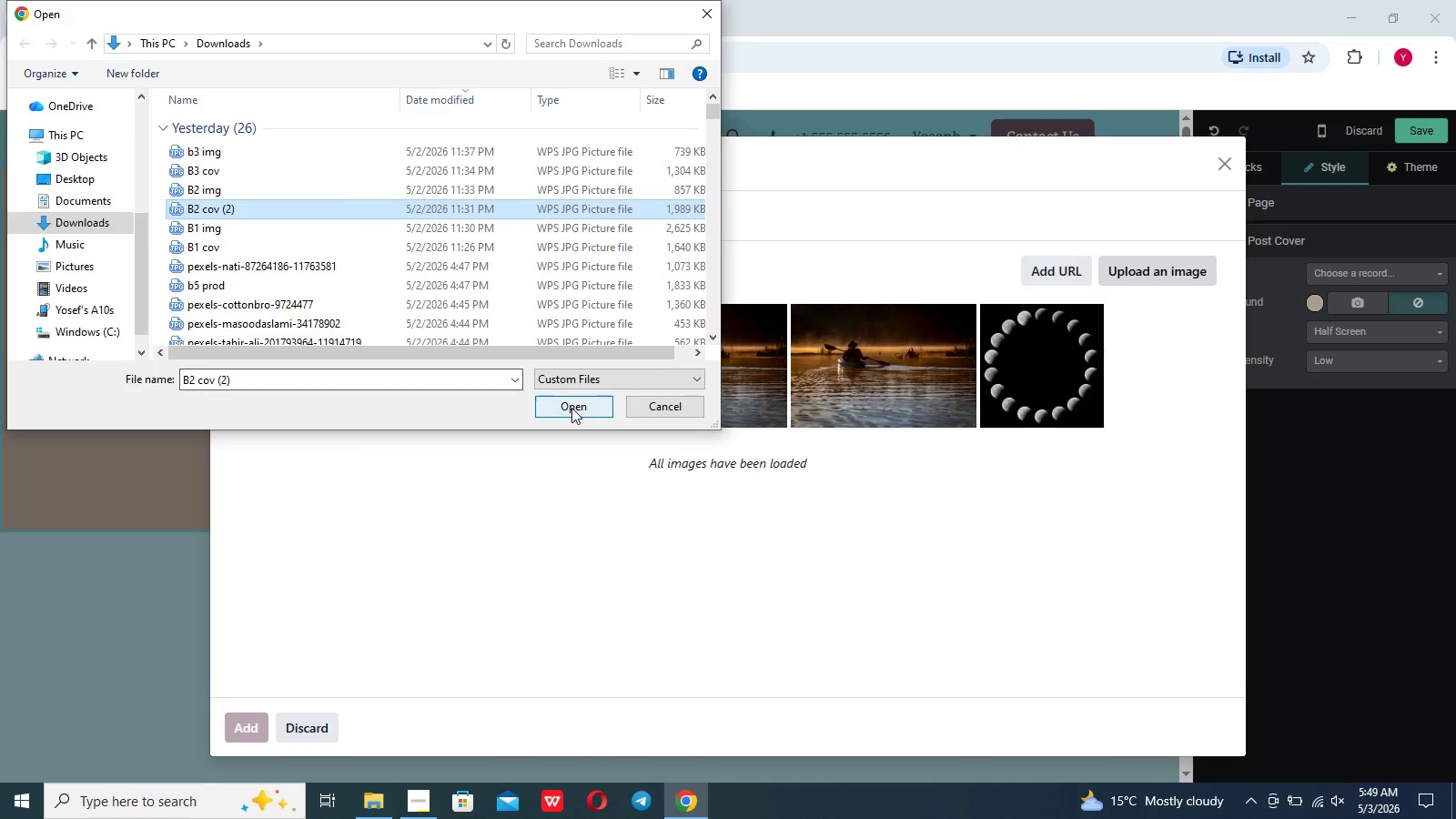 
left_click([571, 408])
 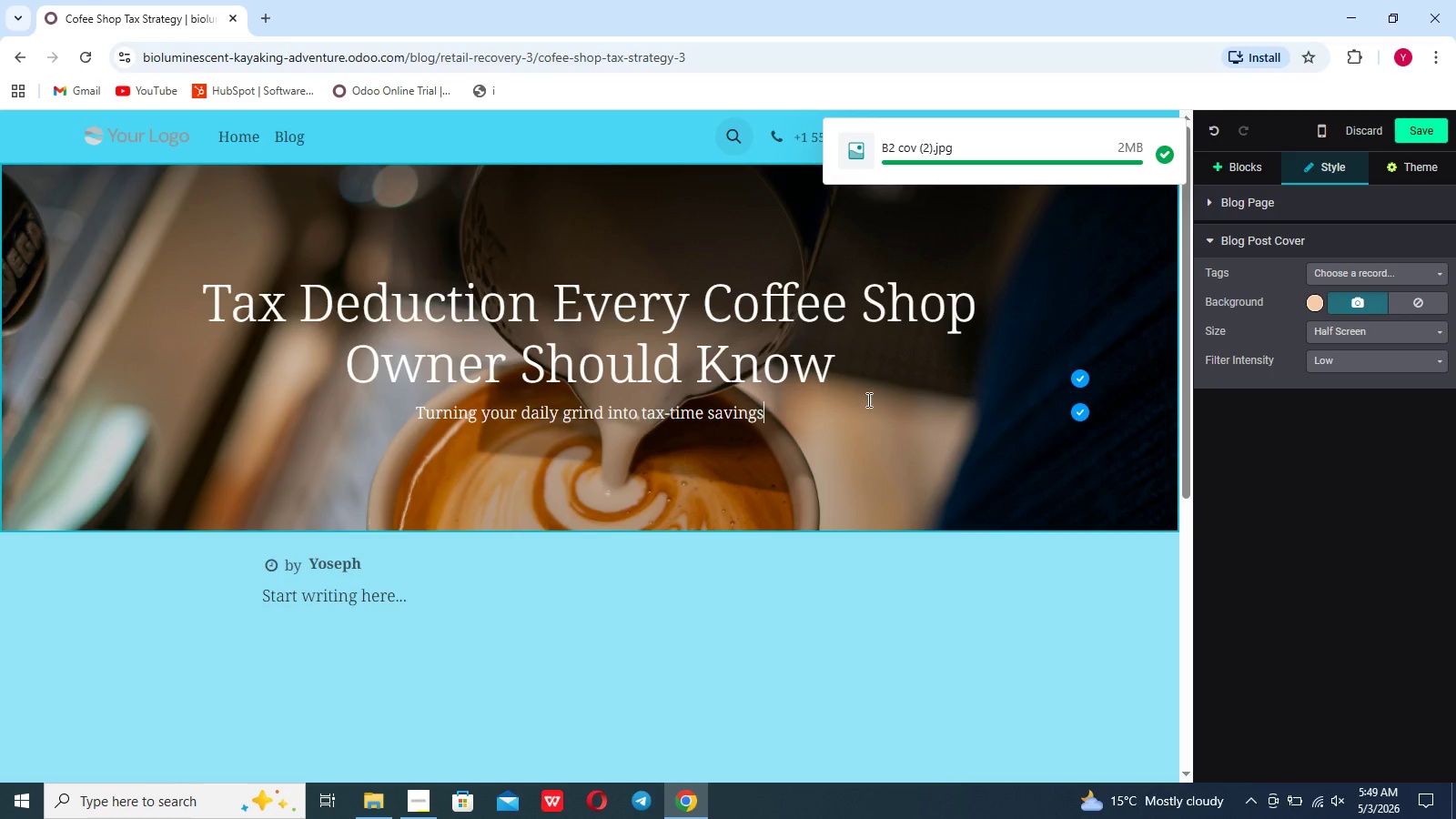 
wait(7.94)
 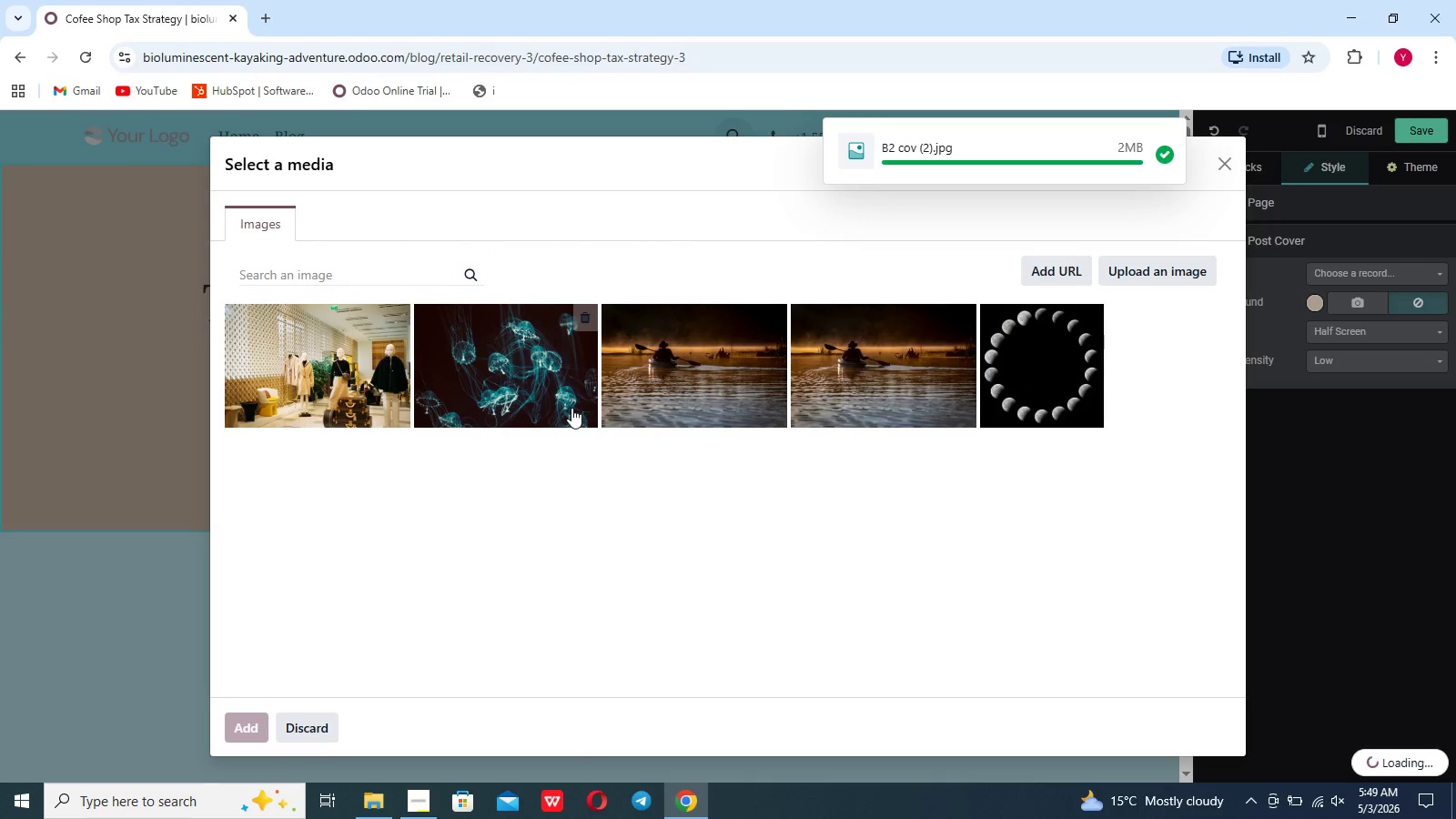 
left_click([1361, 269])
 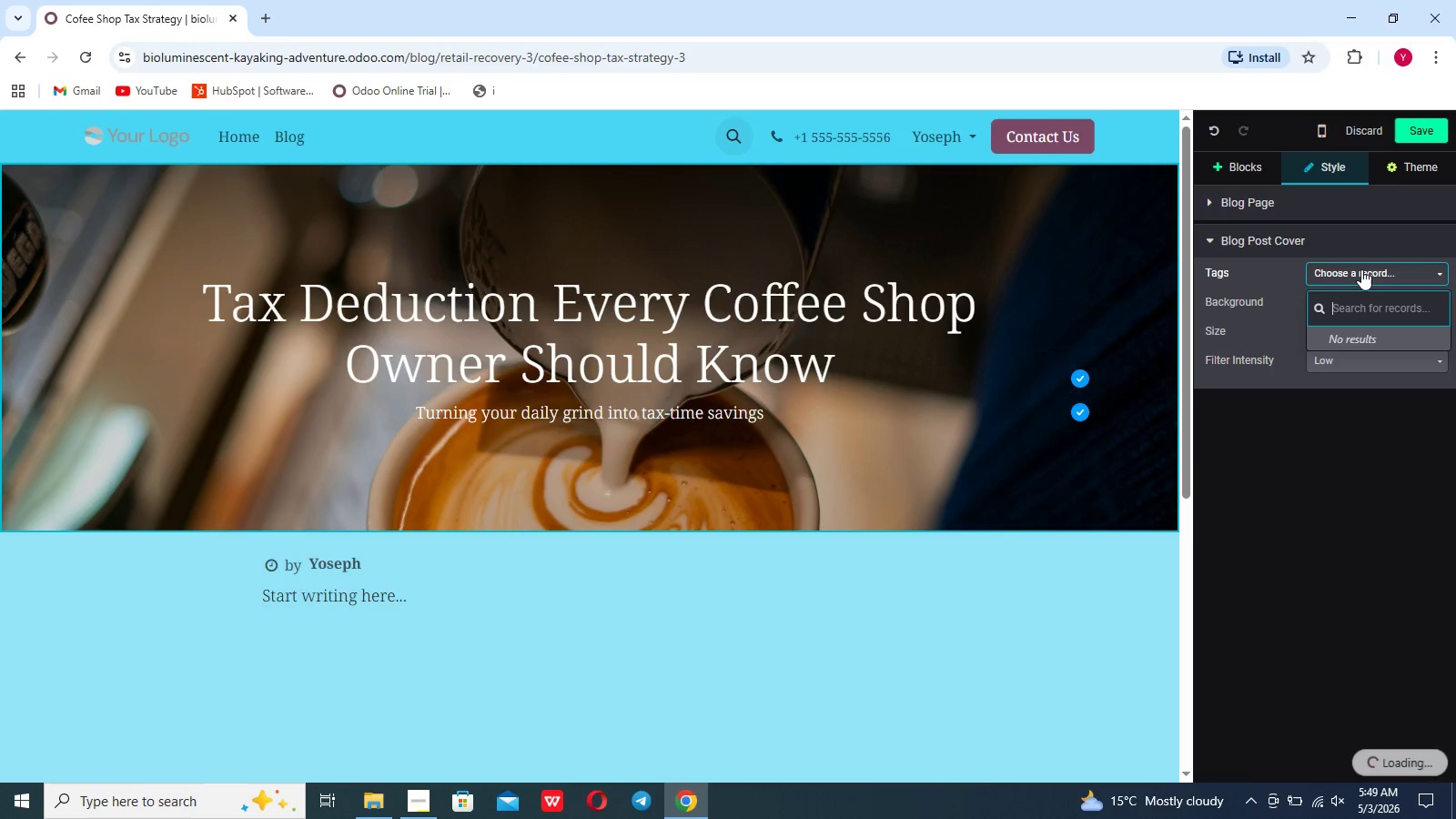 
left_click([1361, 269])
 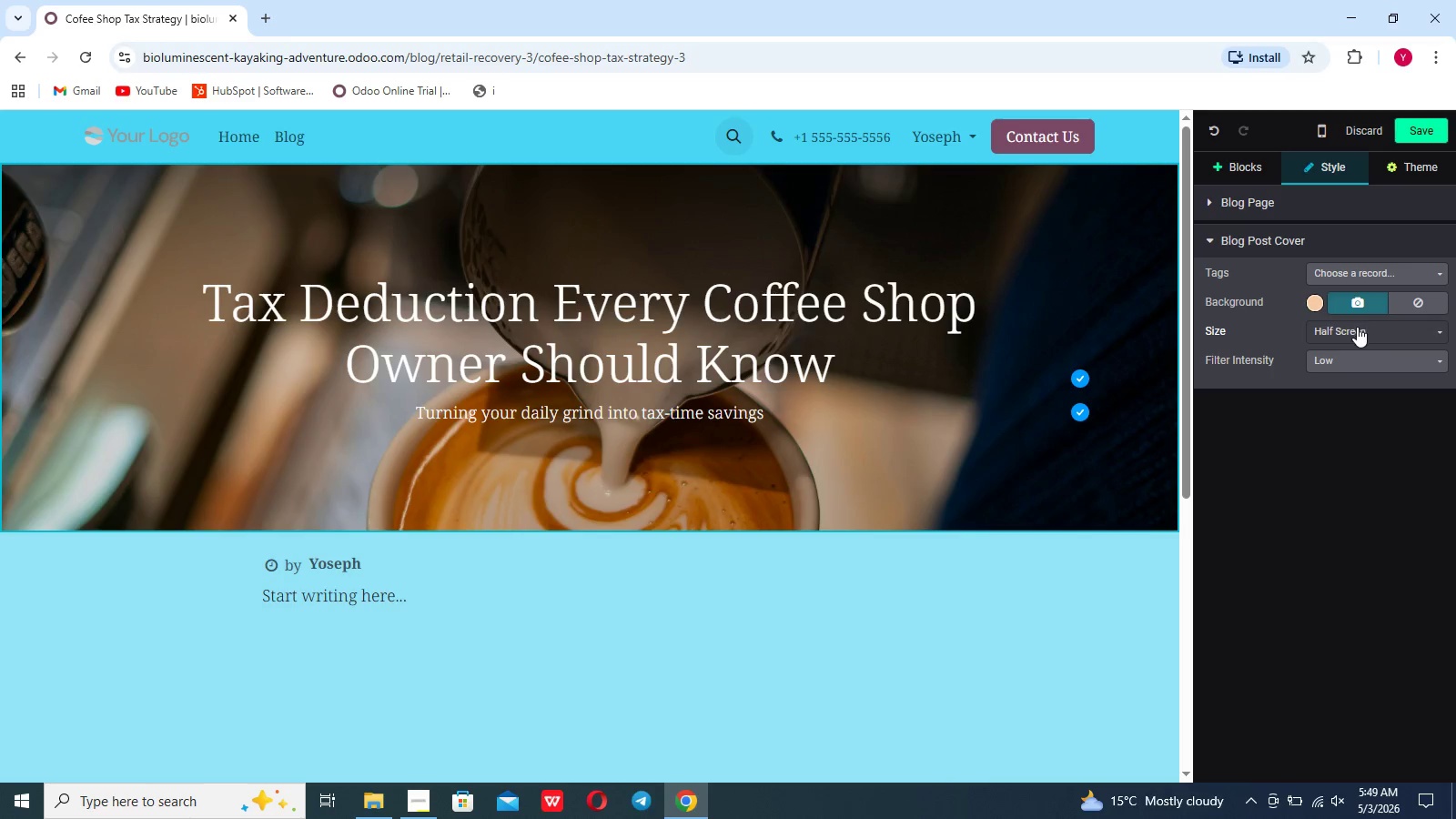 
left_click([1357, 327])
 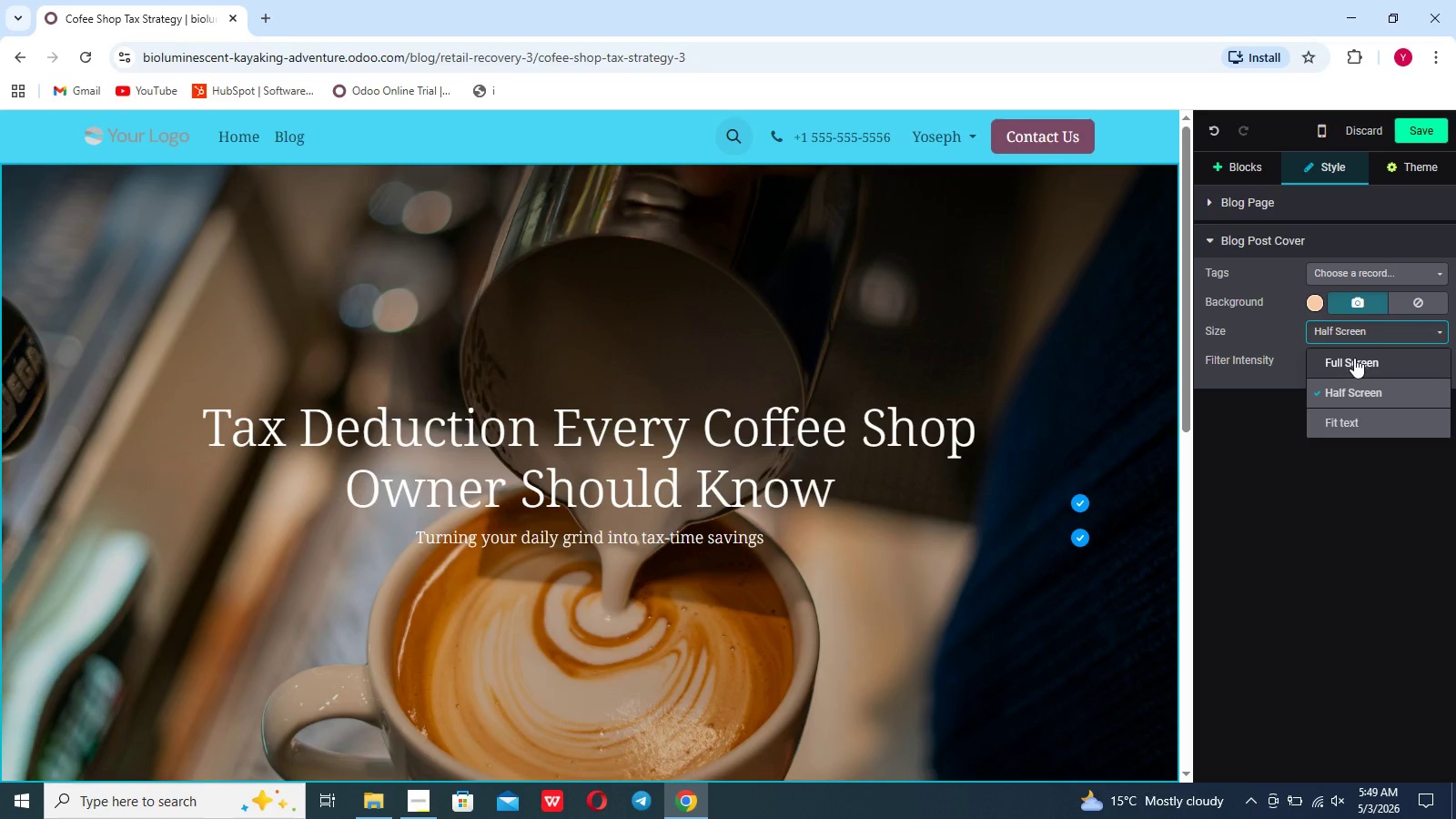 
left_click([1354, 359])
 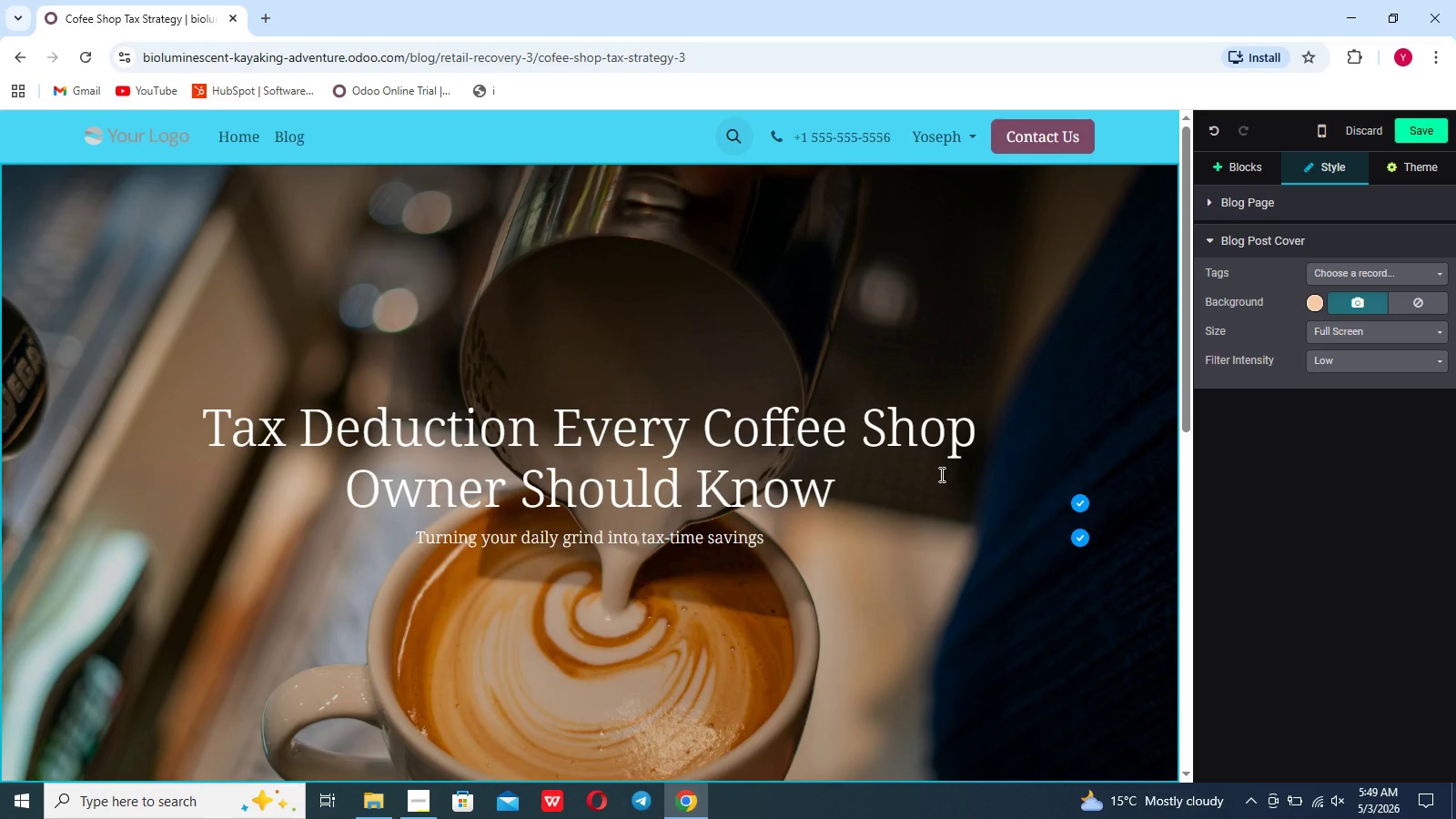 
scroll: coordinate [940, 474], scroll_direction: down, amount: 10.0
 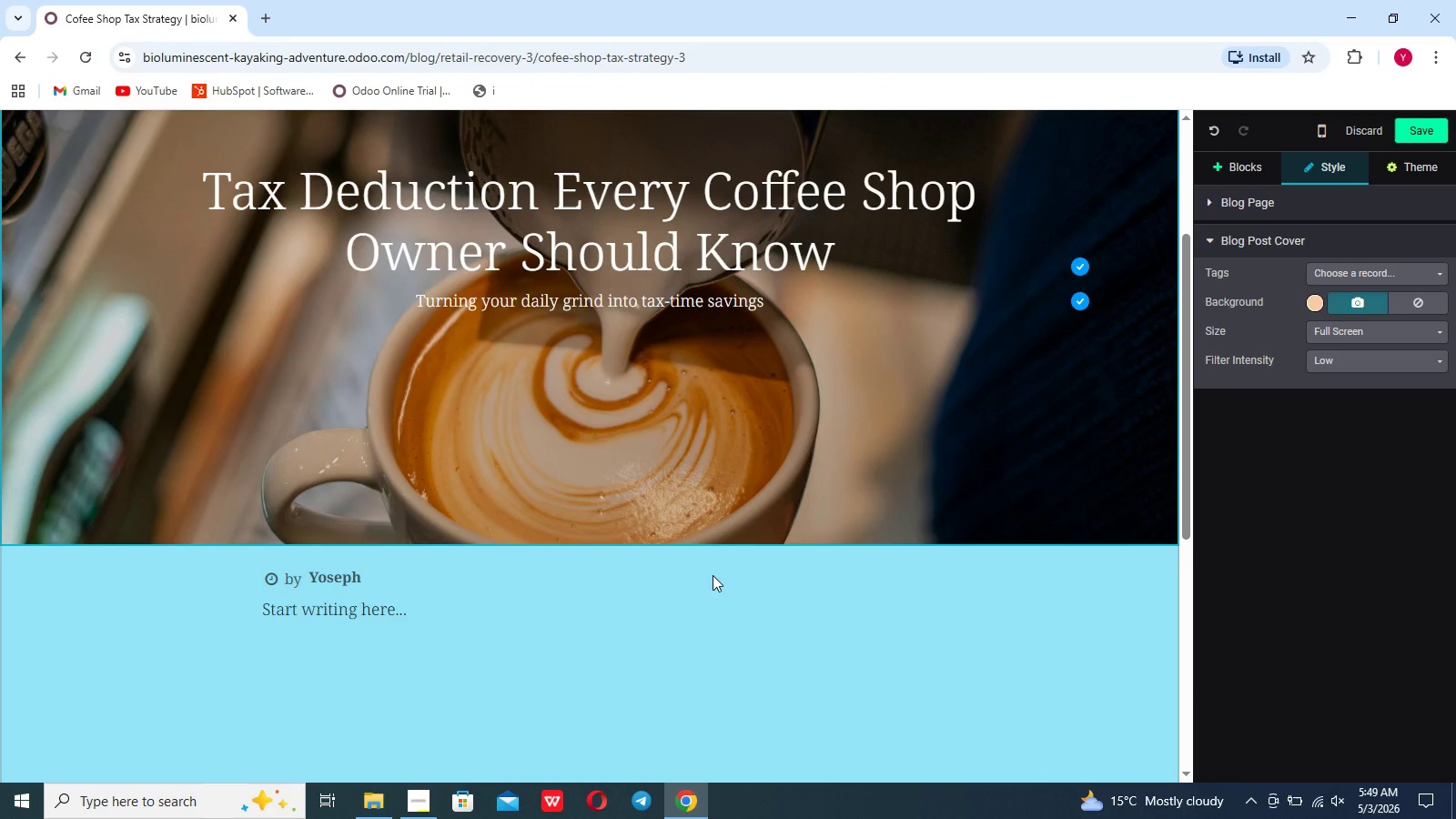 
wait(8.95)
 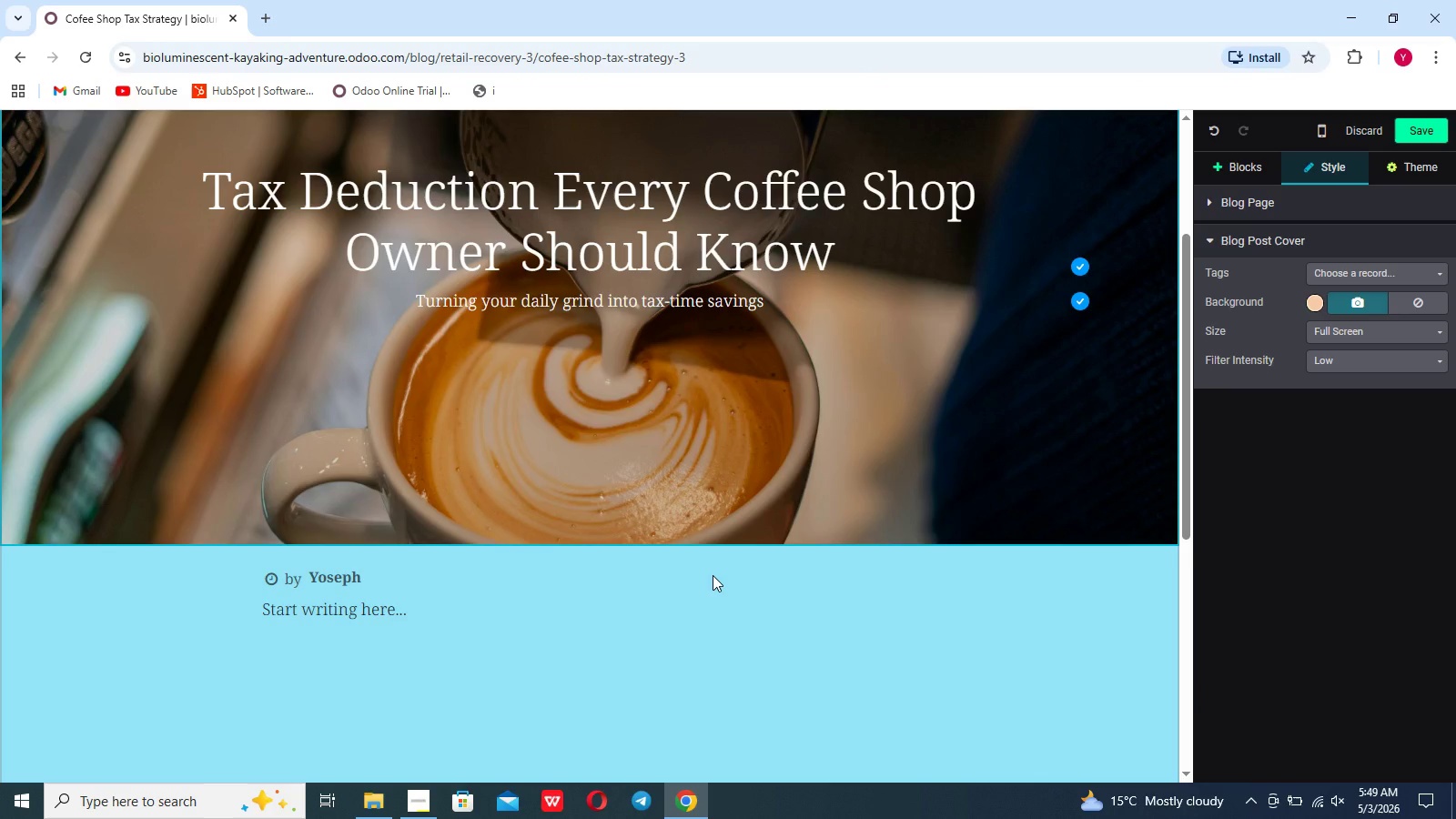 
left_click([1236, 165])
 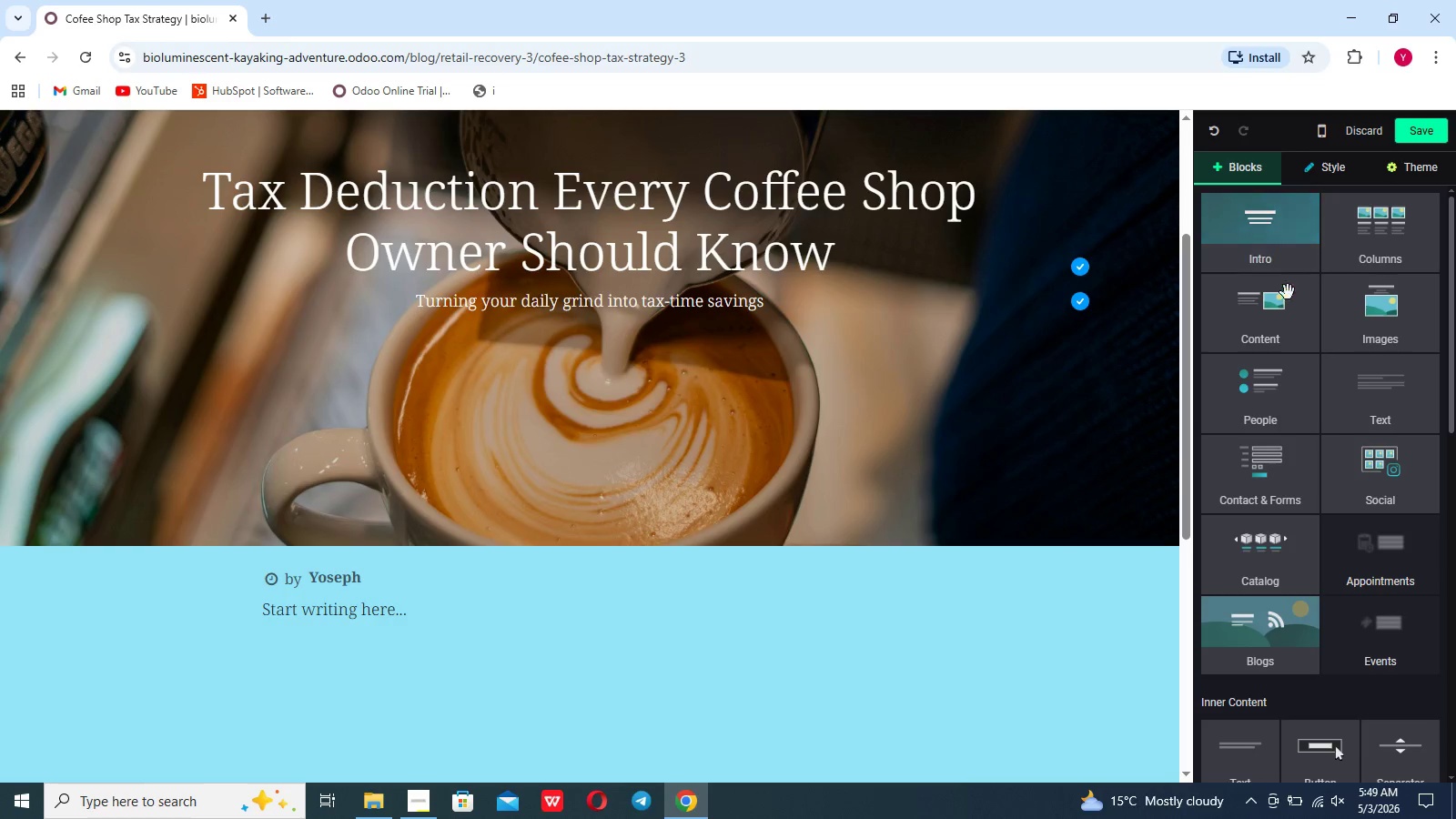 
left_click([1260, 315])
 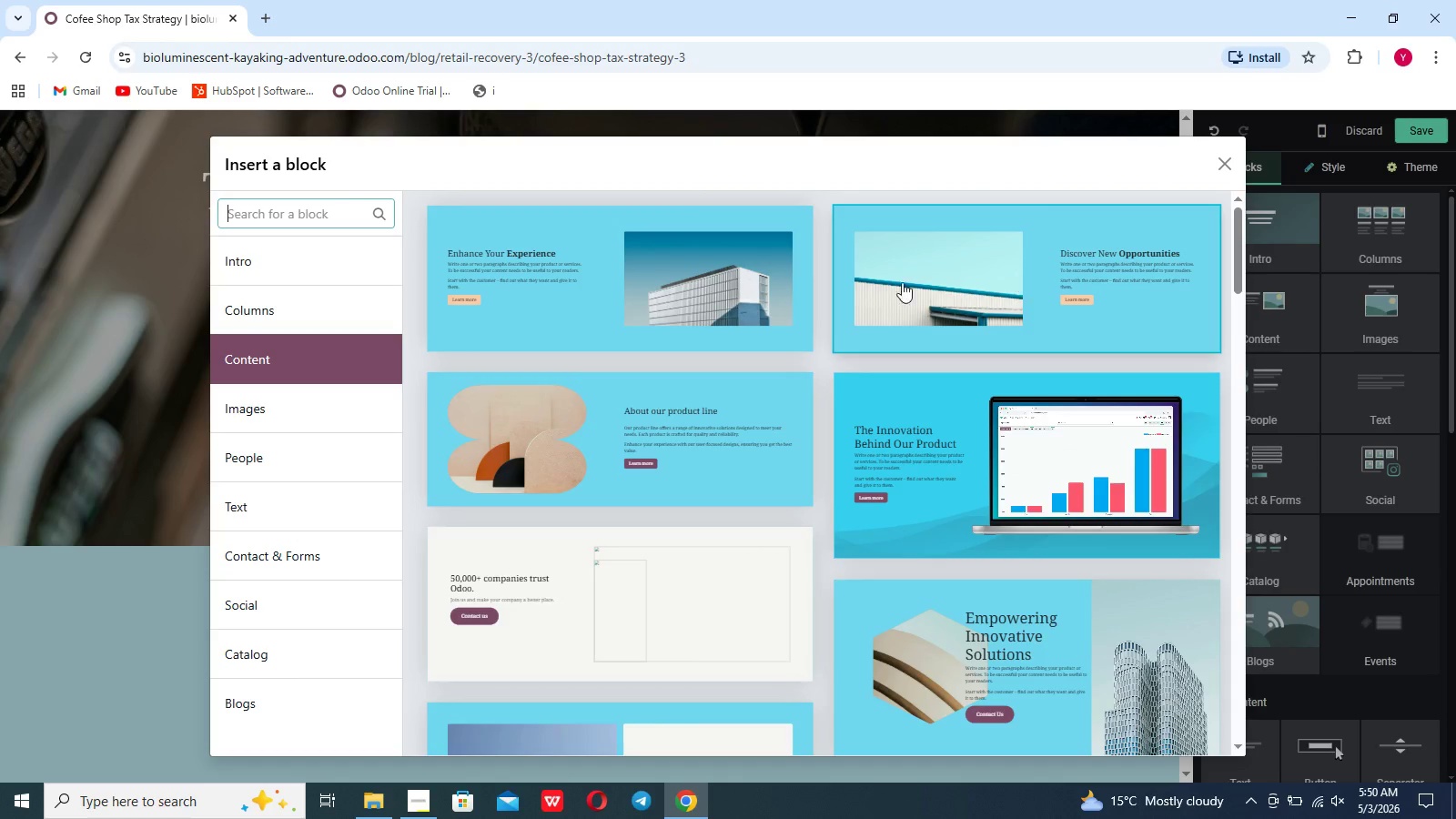 
left_click([847, 285])
 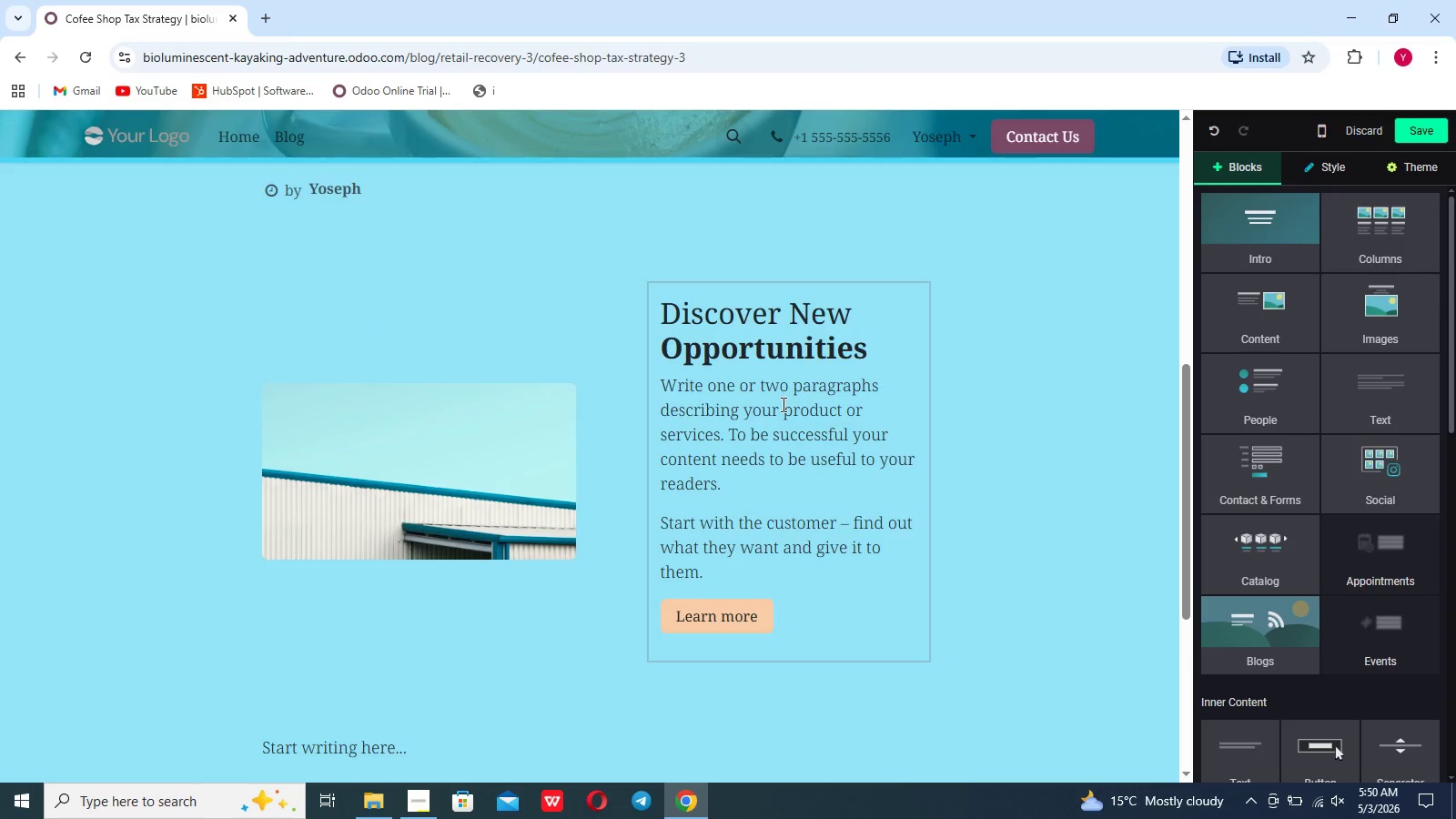 
left_click_drag(start_coordinate=[782, 612], to_coordinate=[680, 321])
 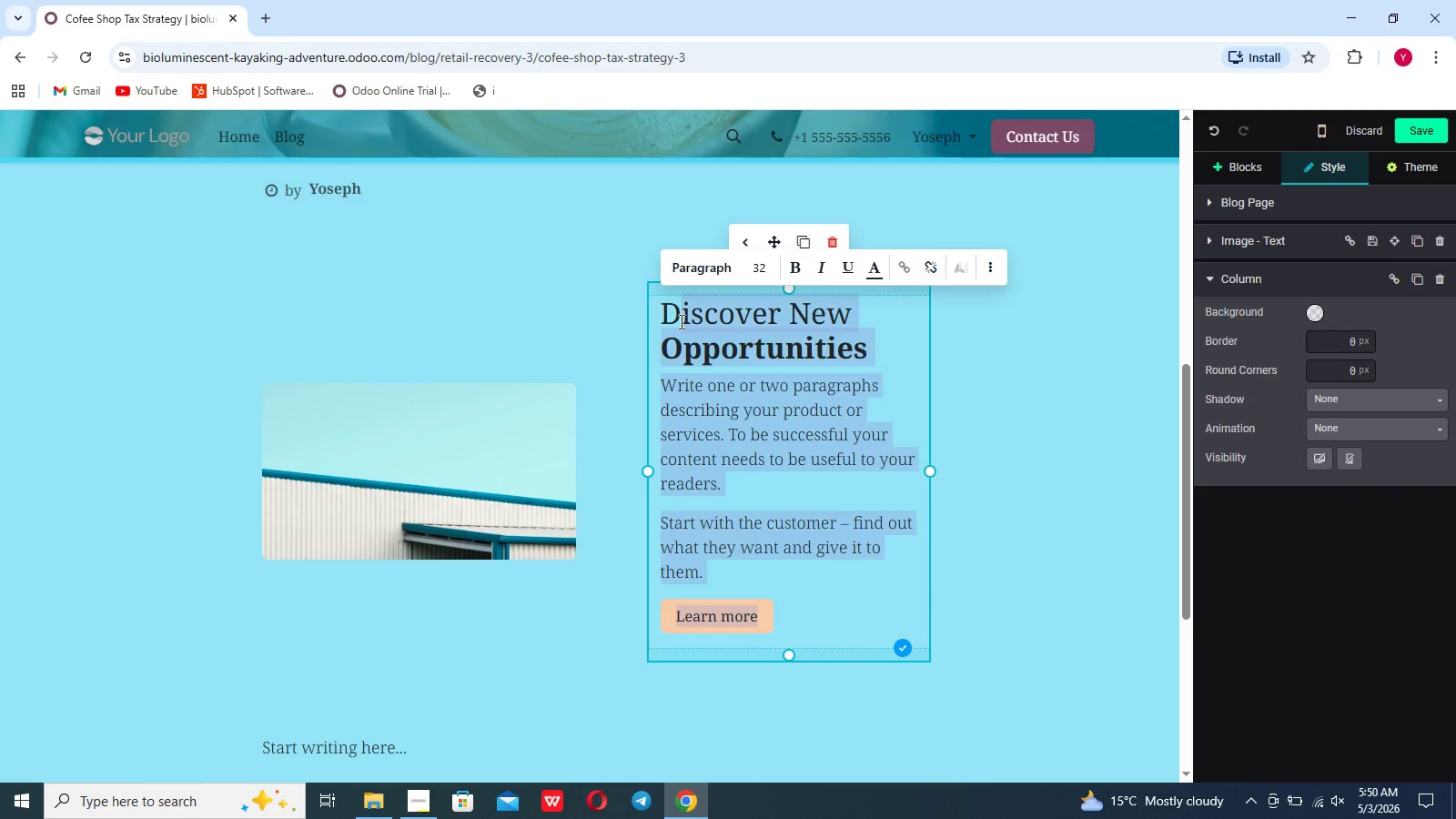 
key(Backspace)
 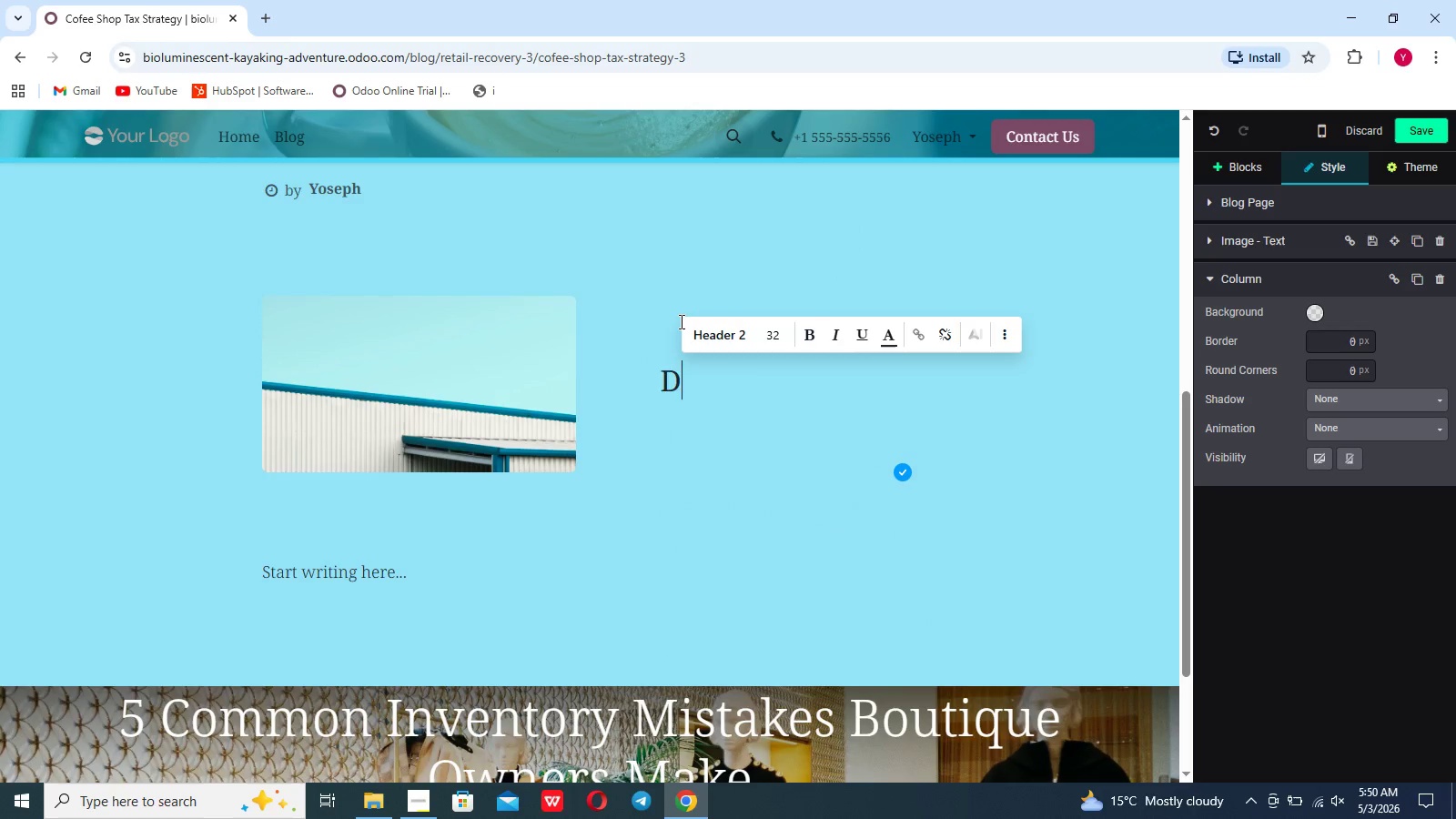 
key(Backspace)
 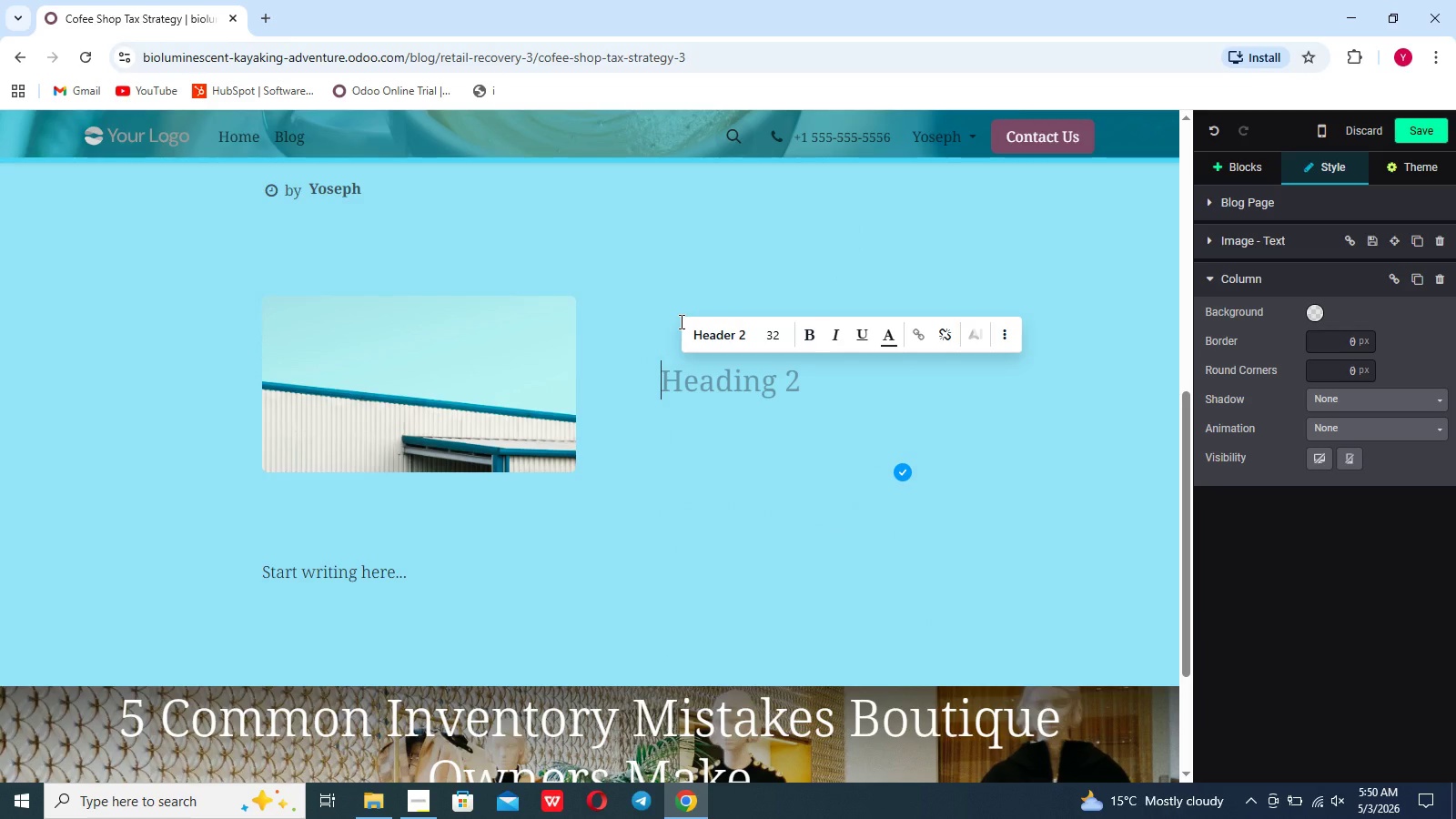 
key(Backspace)
 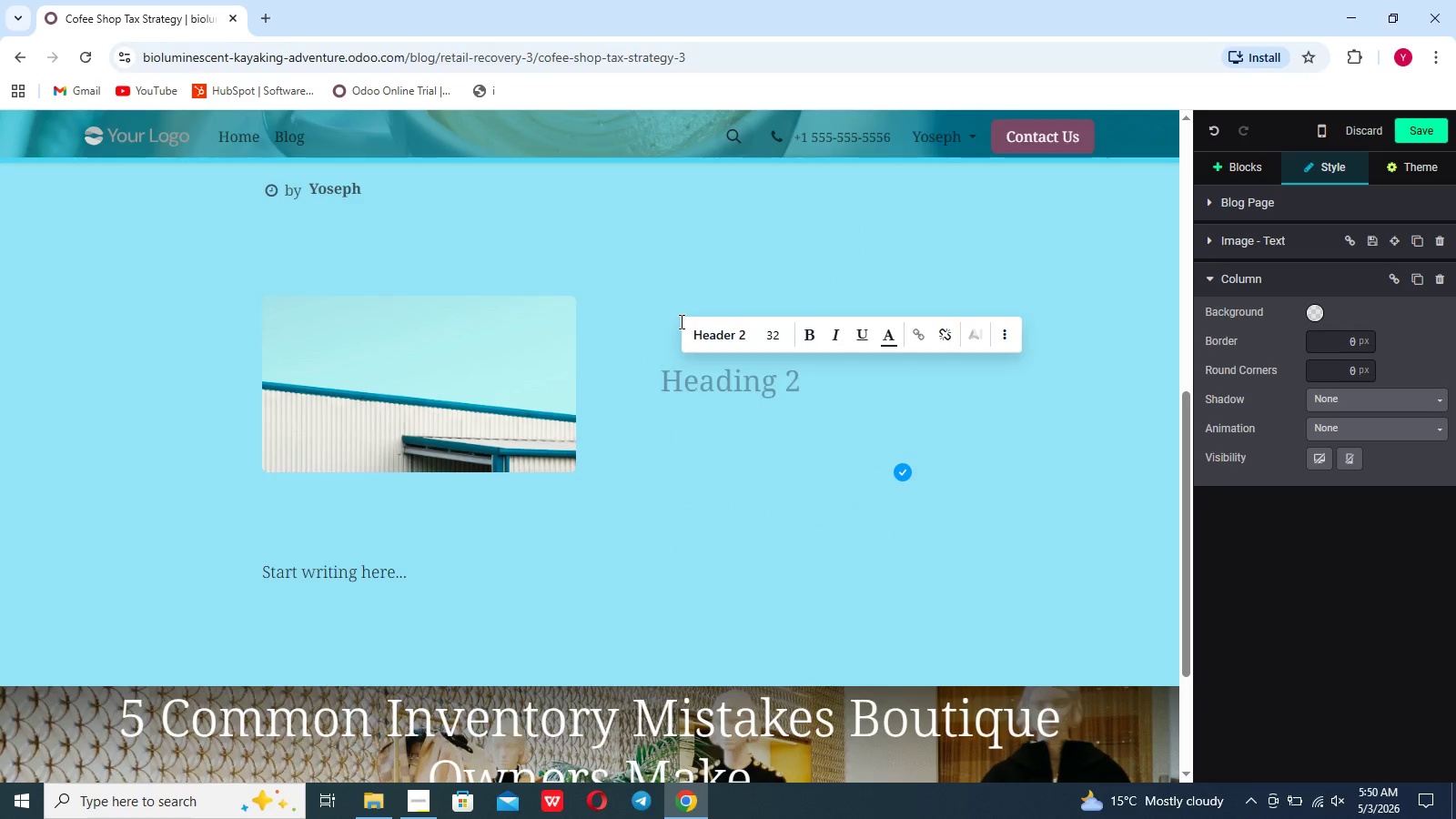 
key(Enter)
 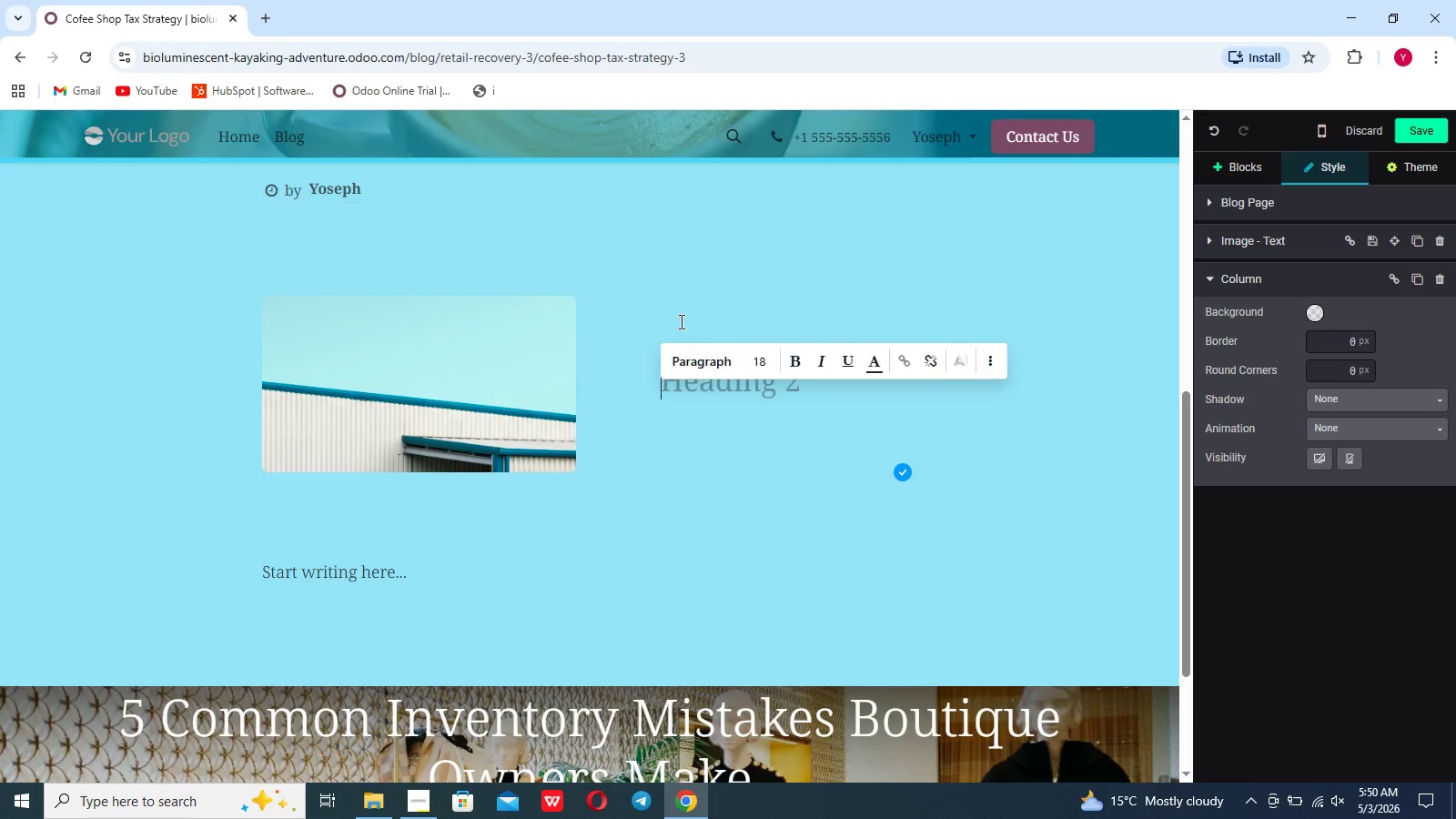 
key(Backspace)
 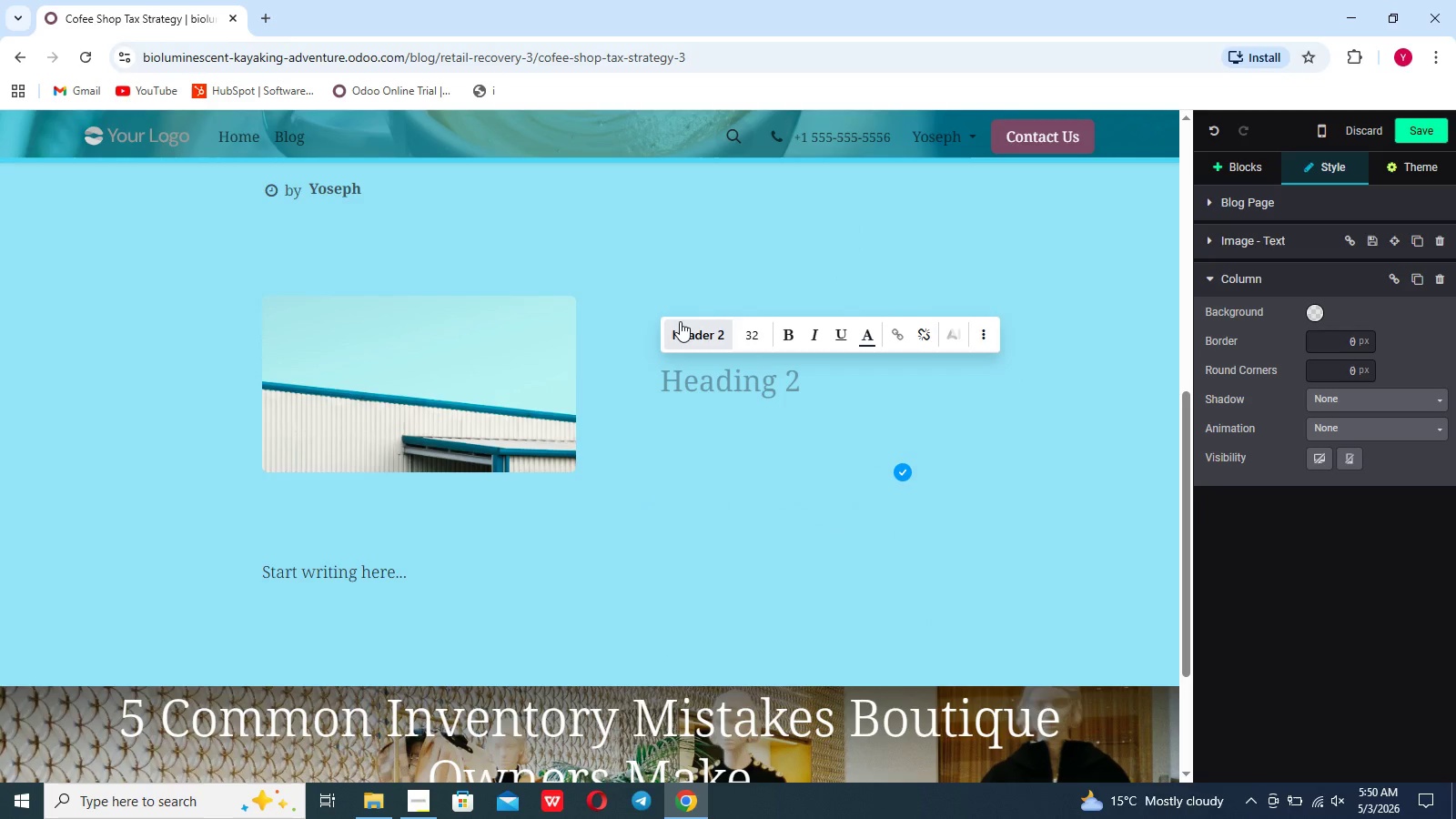 
key(Enter)
 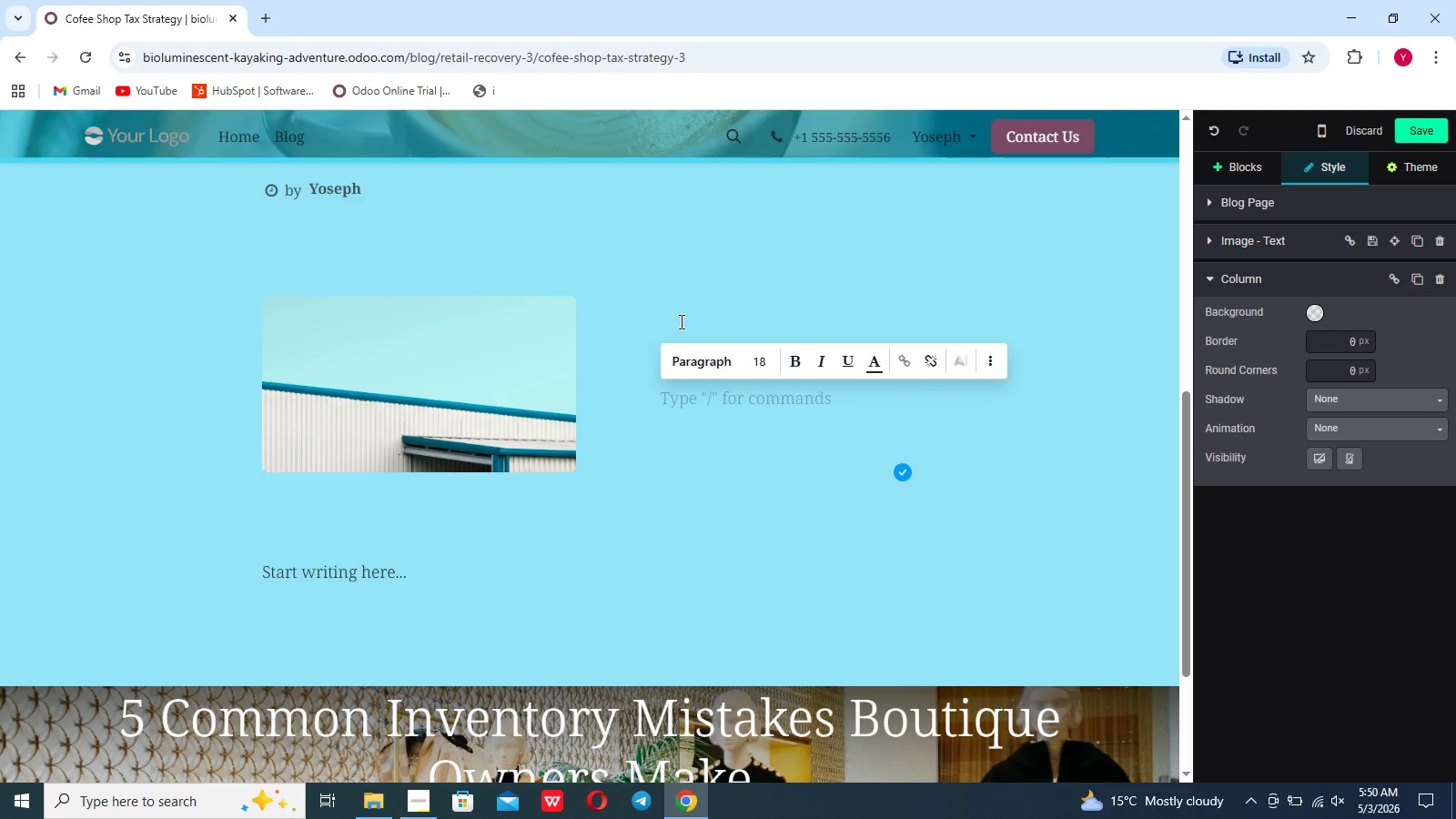 
hold_key(key=Break, duration=0.62)
 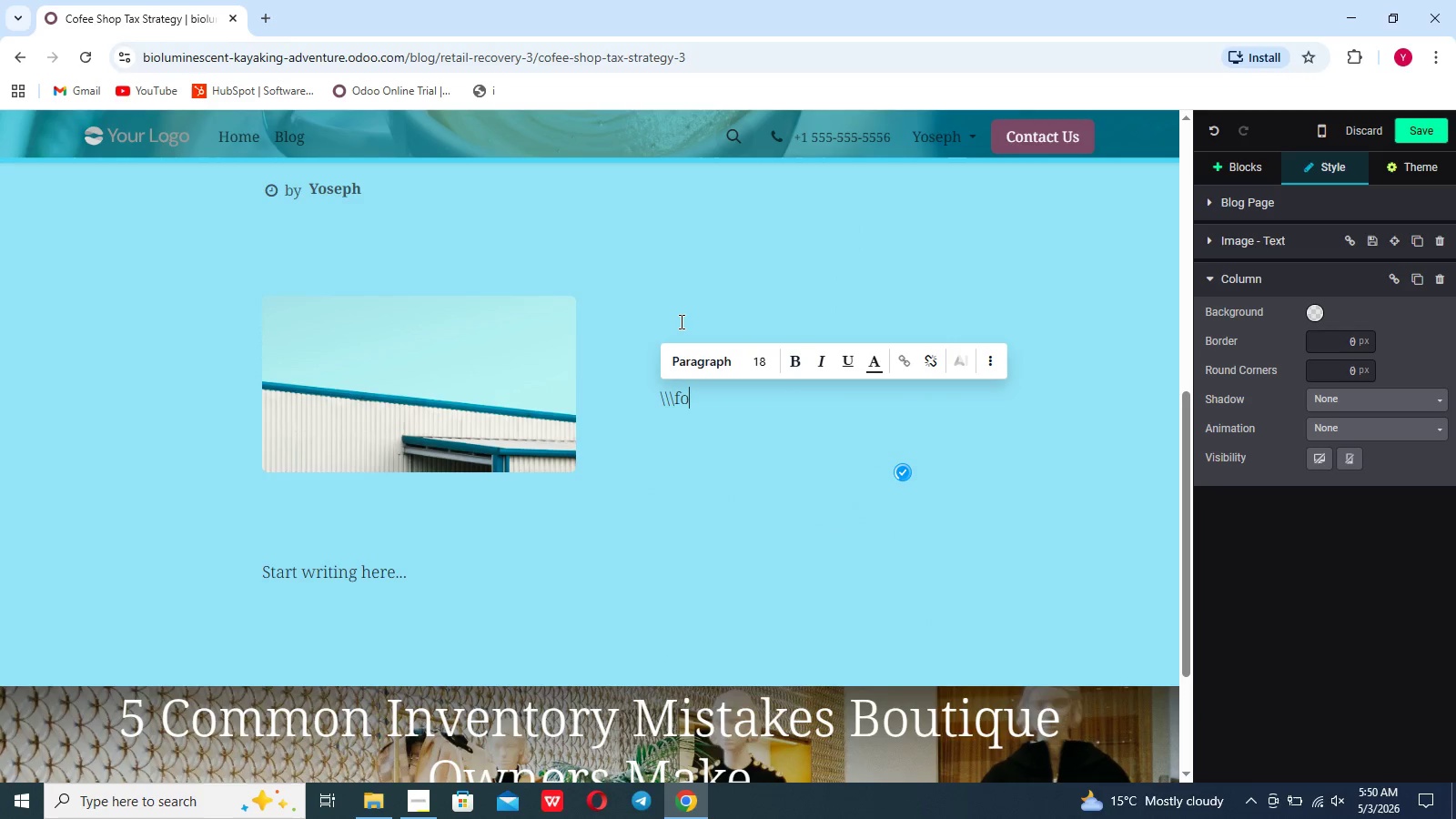 
type(for every )
 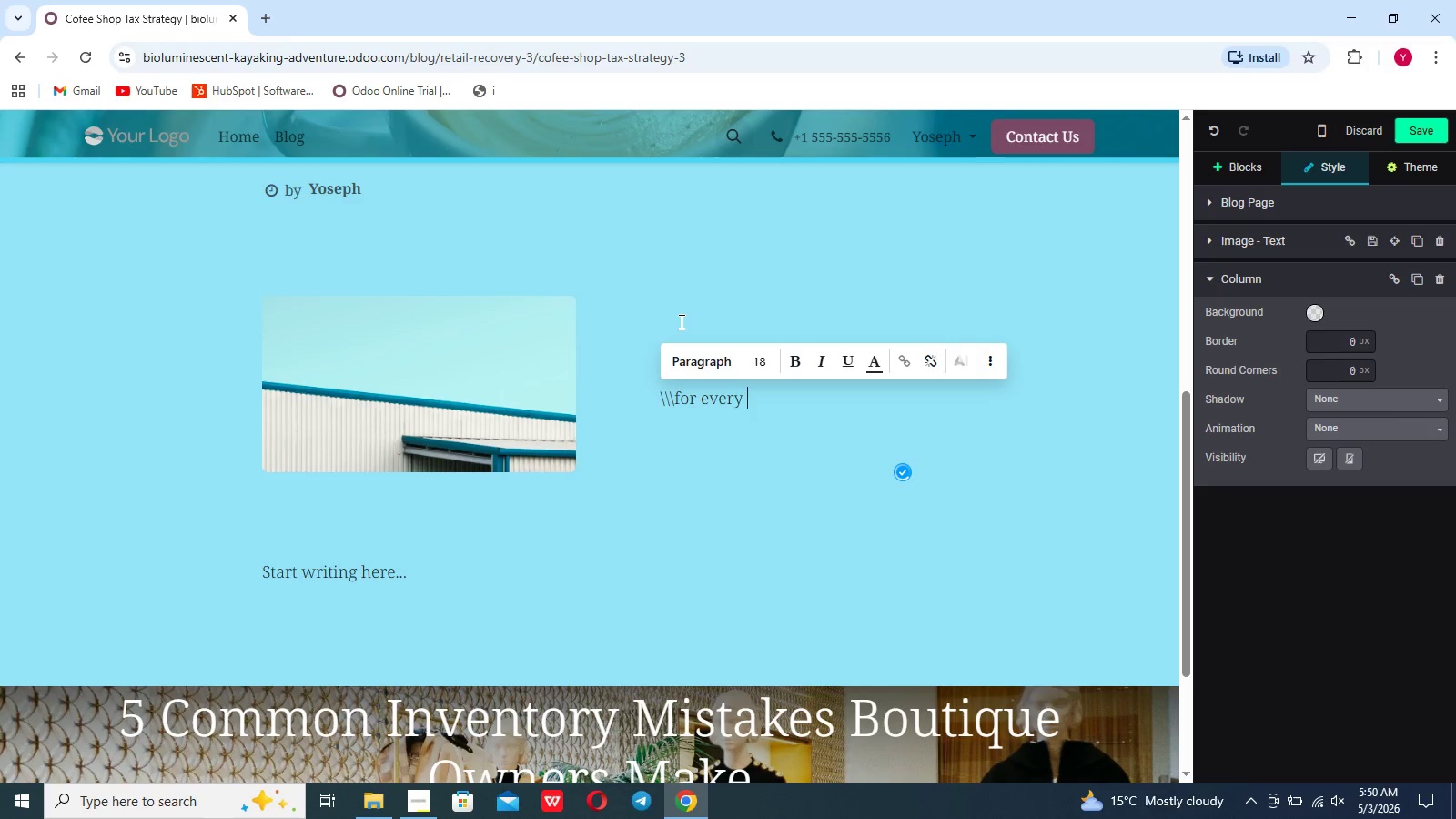 
type(cofee shop ow)
key(Backspace)
key(Backspace)
key(Backspace)
key(Backspace)
key(Backspace)
key(Backspace)
key(Backspace)
type(For every coffe shop owner)
 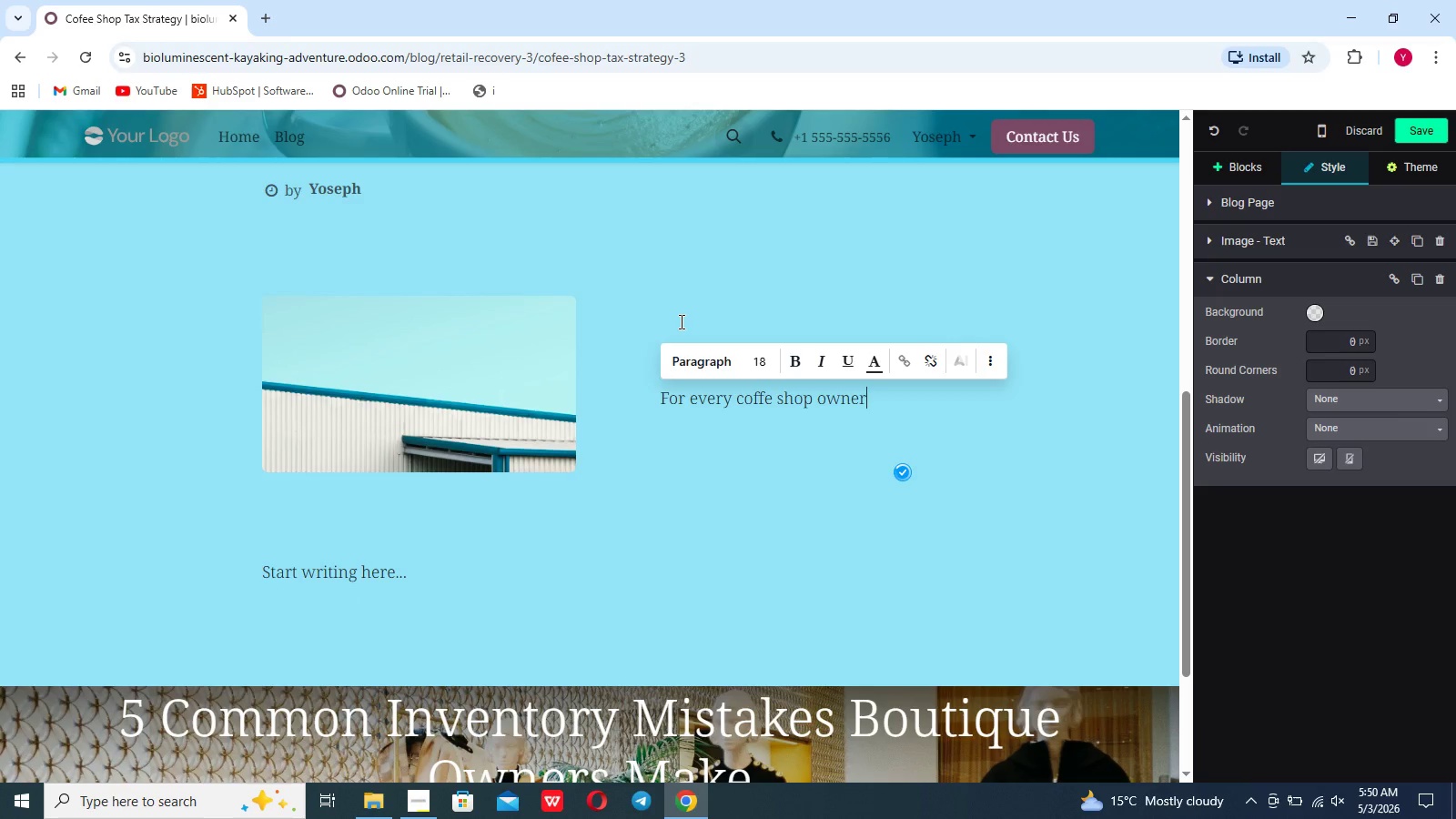 
type(s,every bean and every watt of electricity voun)
key(Backspace)
key(Backspace)
key(Backspace)
key(Backspace)
type(counts toward your bottom line)
 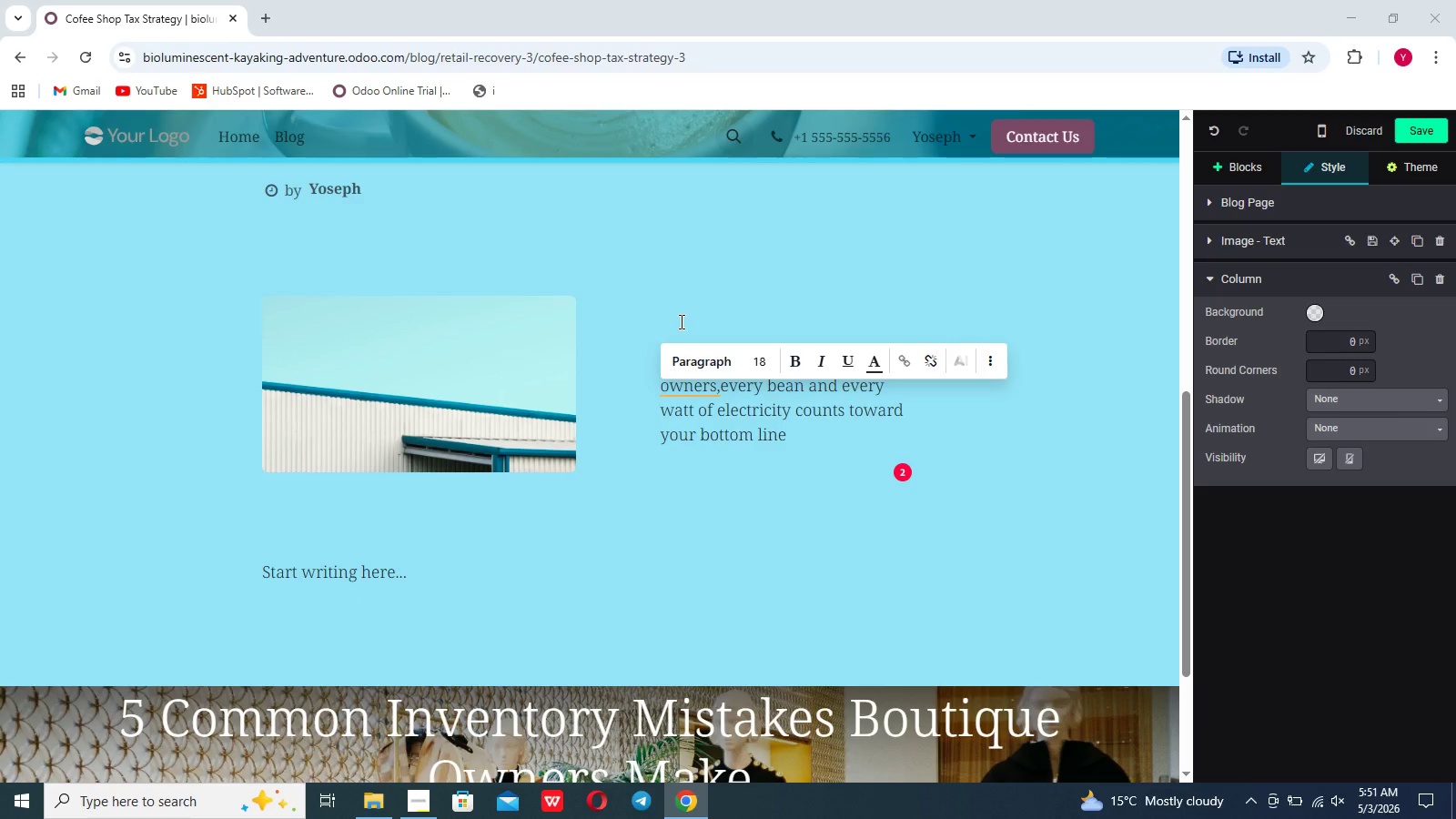 
wait(35.22)
 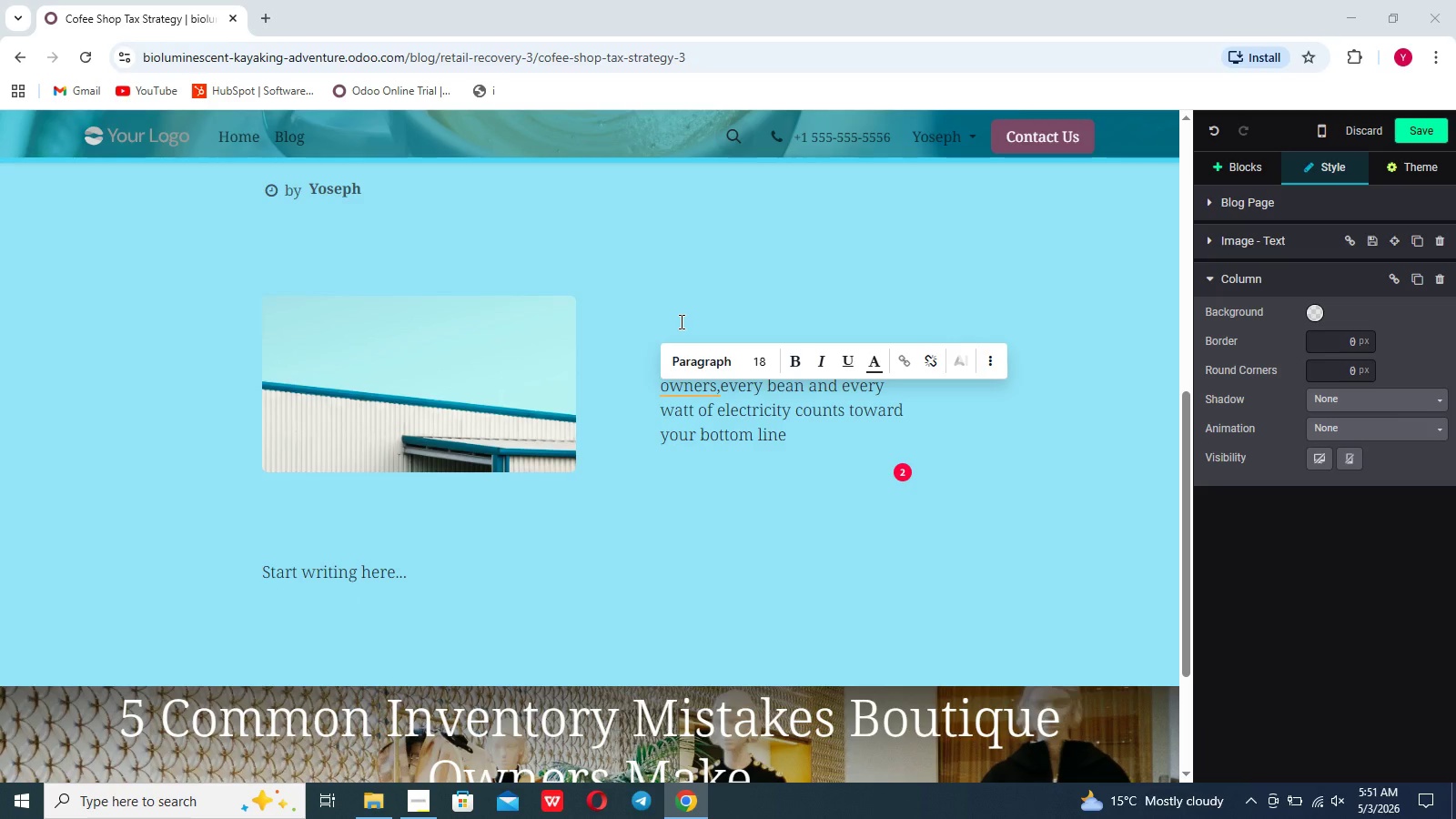 
left_click([788, 439])
 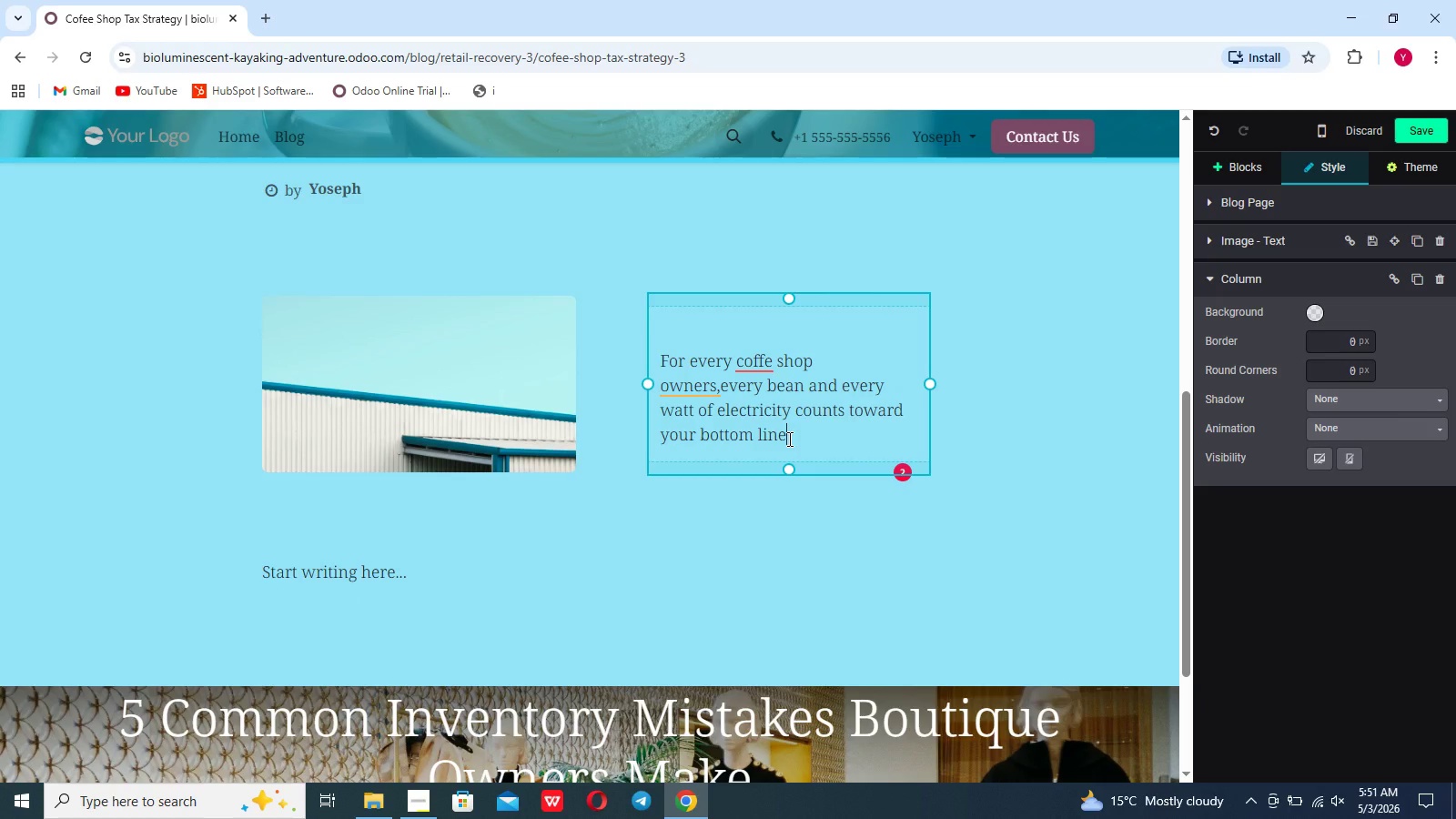 
key(Period)
 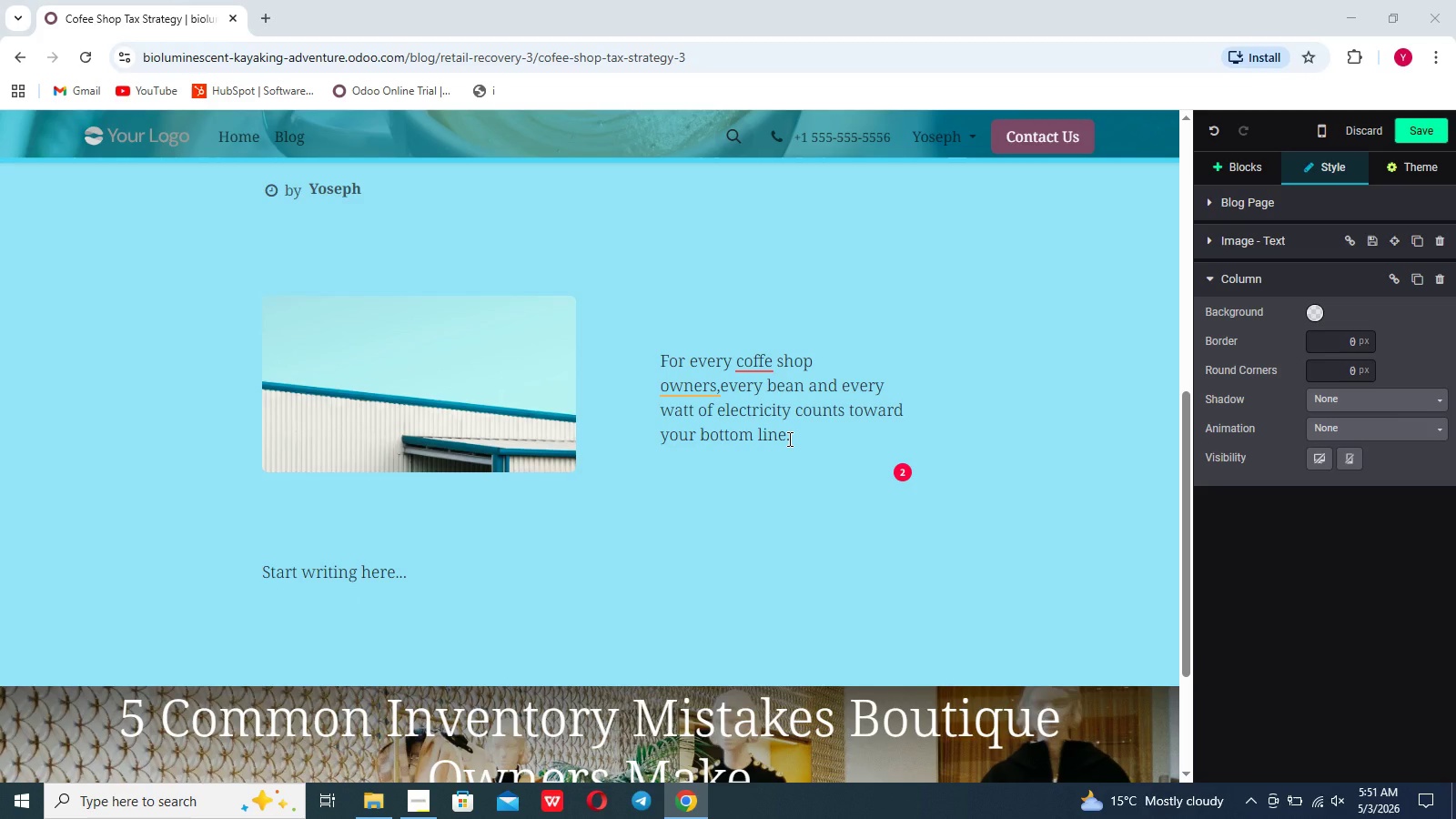 
wait(10.74)
 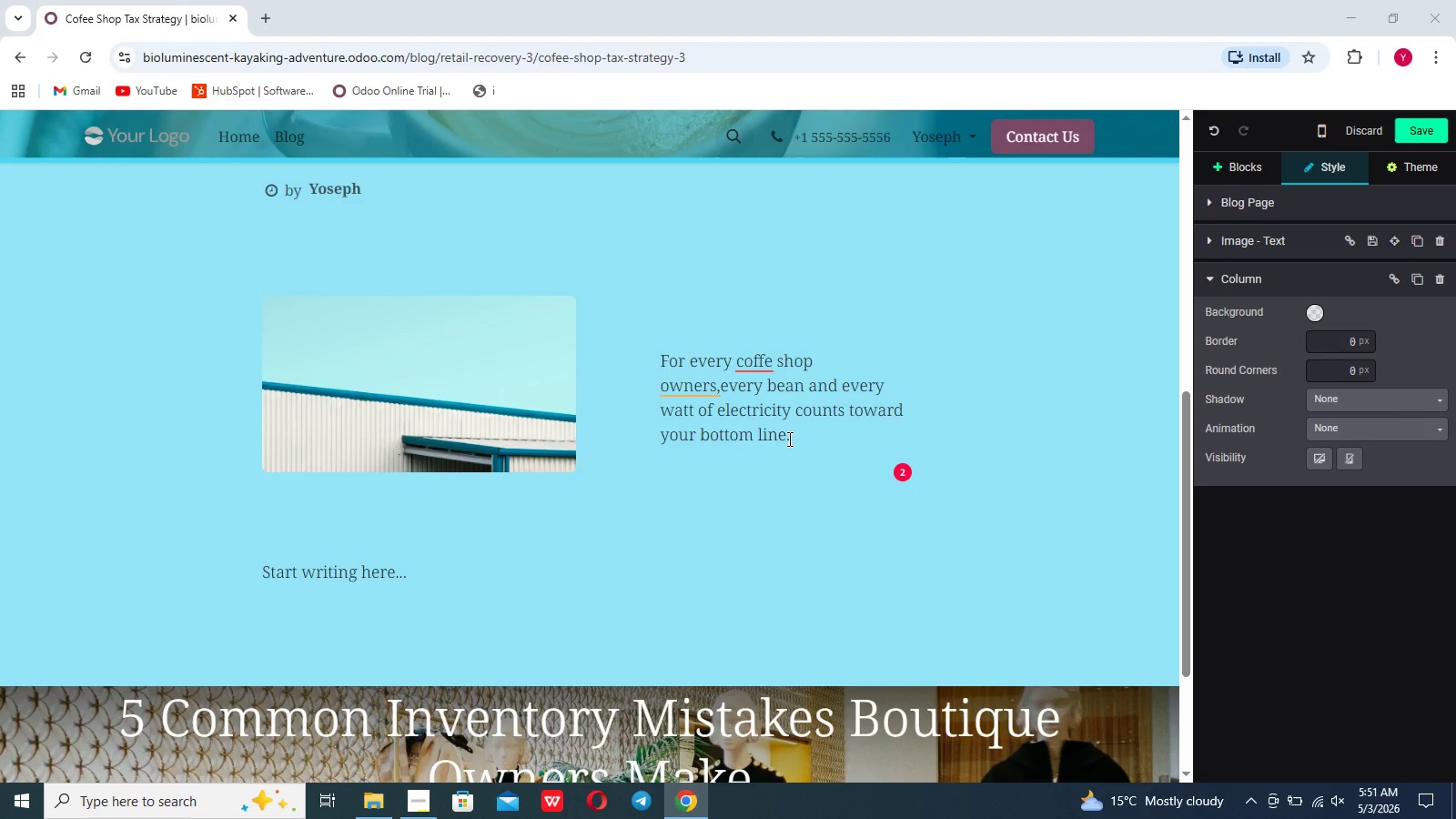 
left_click_drag(start_coordinate=[764, 365], to_coordinate=[764, 360])
 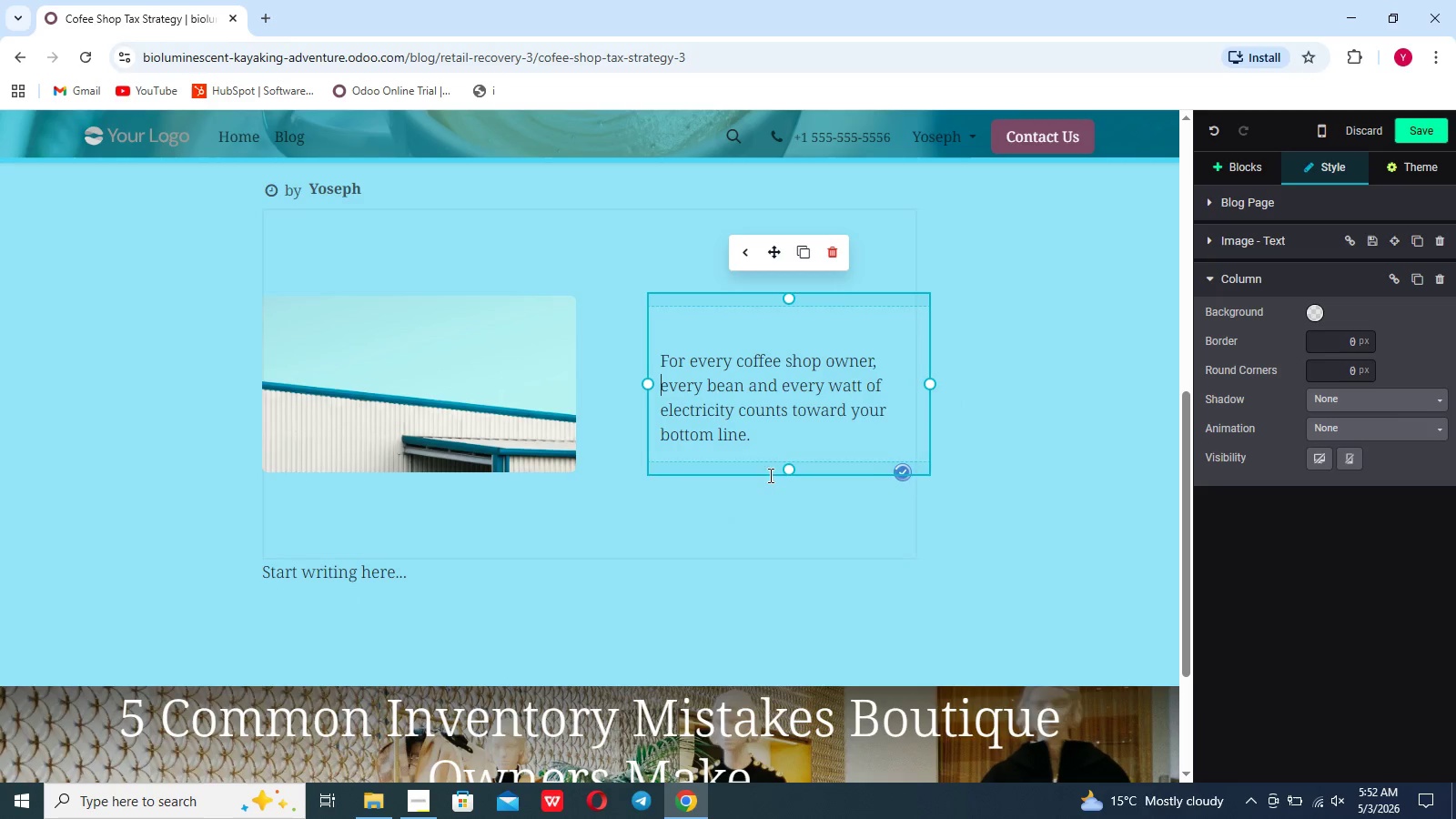 
left_click([778, 431])
 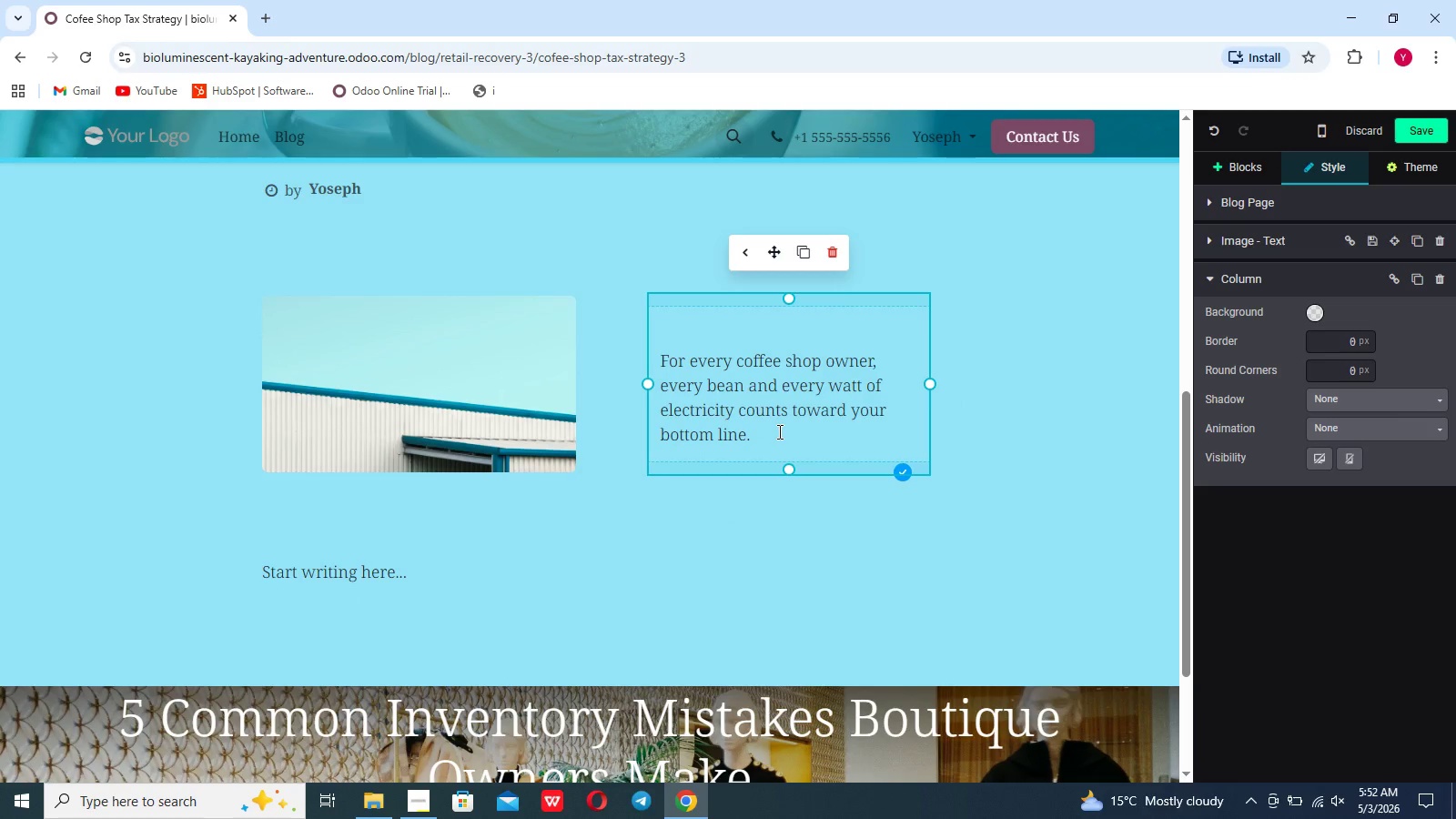 
wait(9.47)
 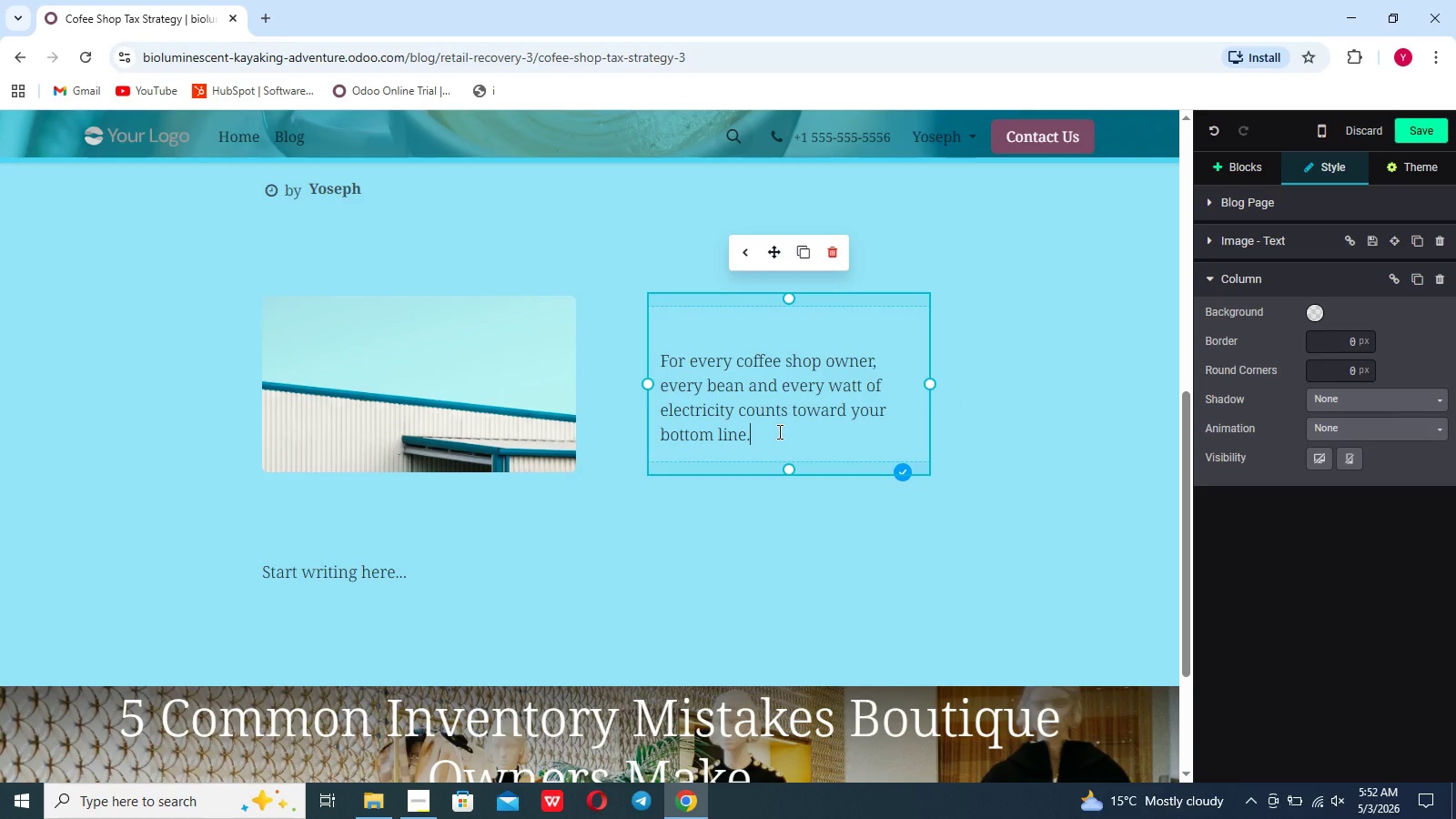 
type(However,a)
key(Backspace)
key(Backspace)
type(, many owners leave thousands of dollars on the rable suro)
key(Backspace)
key(Backspace)
key(Backspace)
key(Backspace)
type(dui)
key(Backspace)
type(ring r)
key(Backspace)
type(tax)
 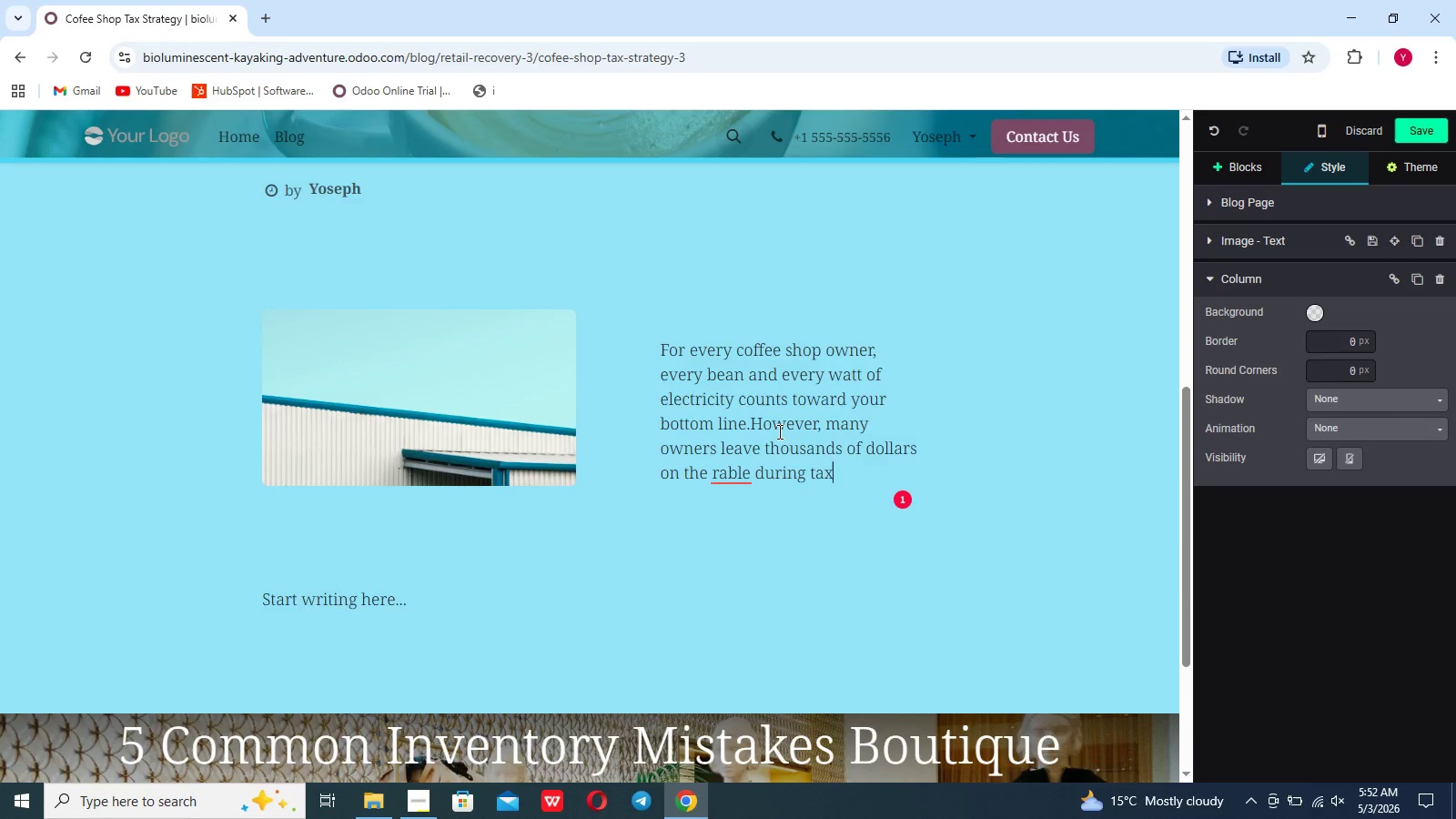 
wait(6.12)
 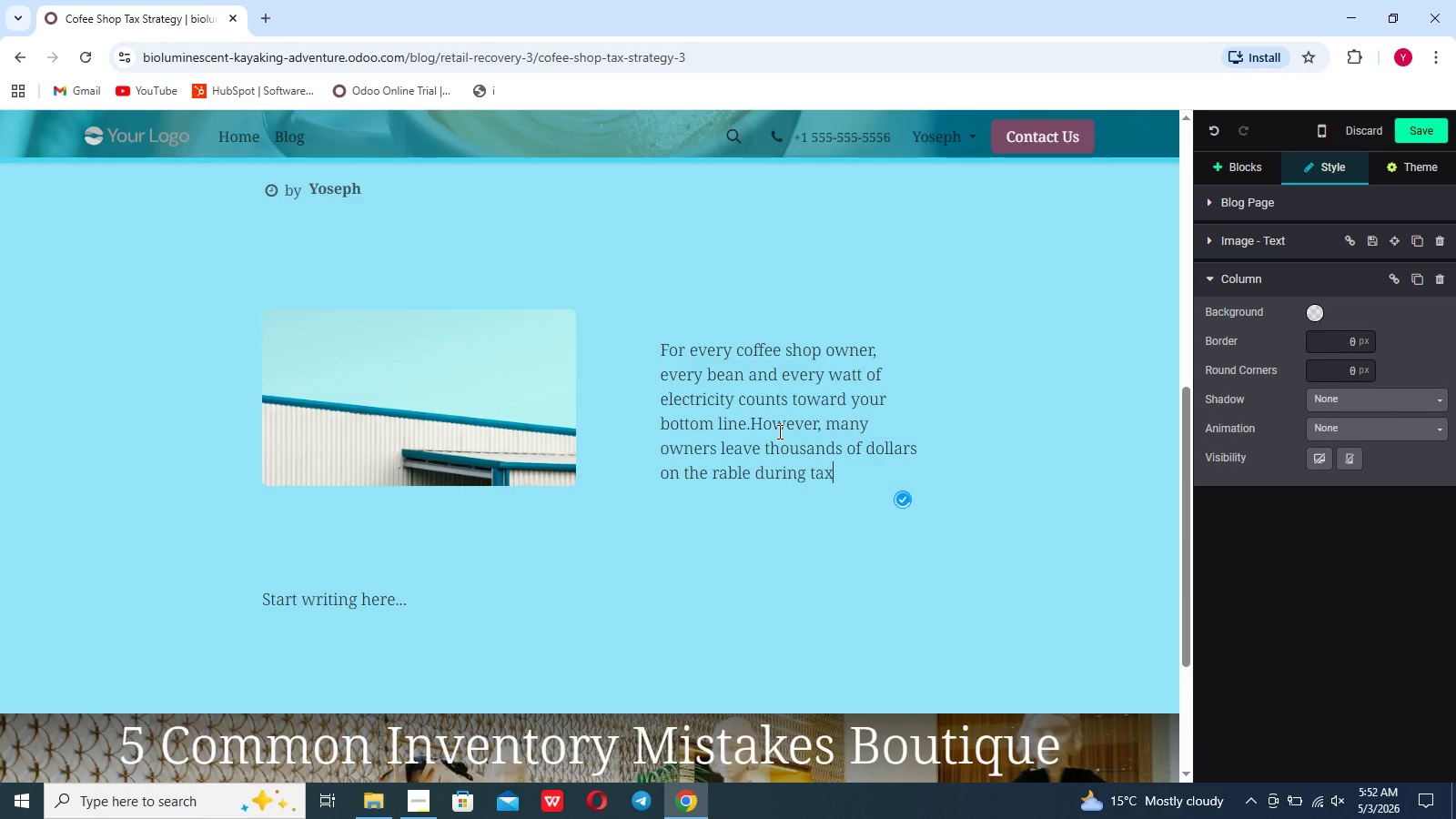 
type( season)
 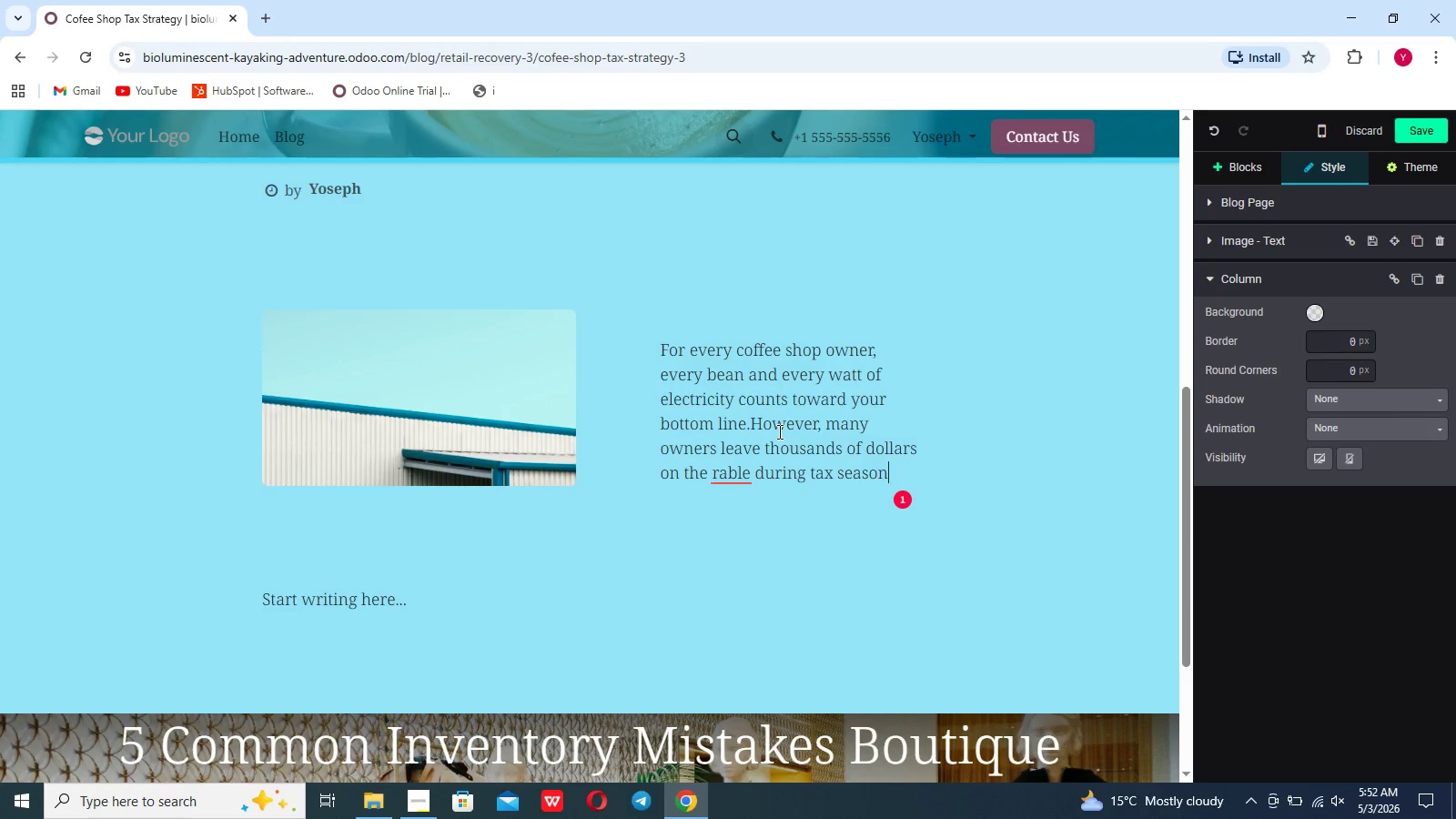 
type( simply because the )
key(Backspace)
type(u)
key(Backspace)
type(y on't )
key(Backspace)
key(Backspace)
key(Backspace)
key(Backspace)
key(Backspace)
type(don't know which coffee shop tax deduxtion apply to thwm)
key(Backspace)
key(Backspace)
type(em)
 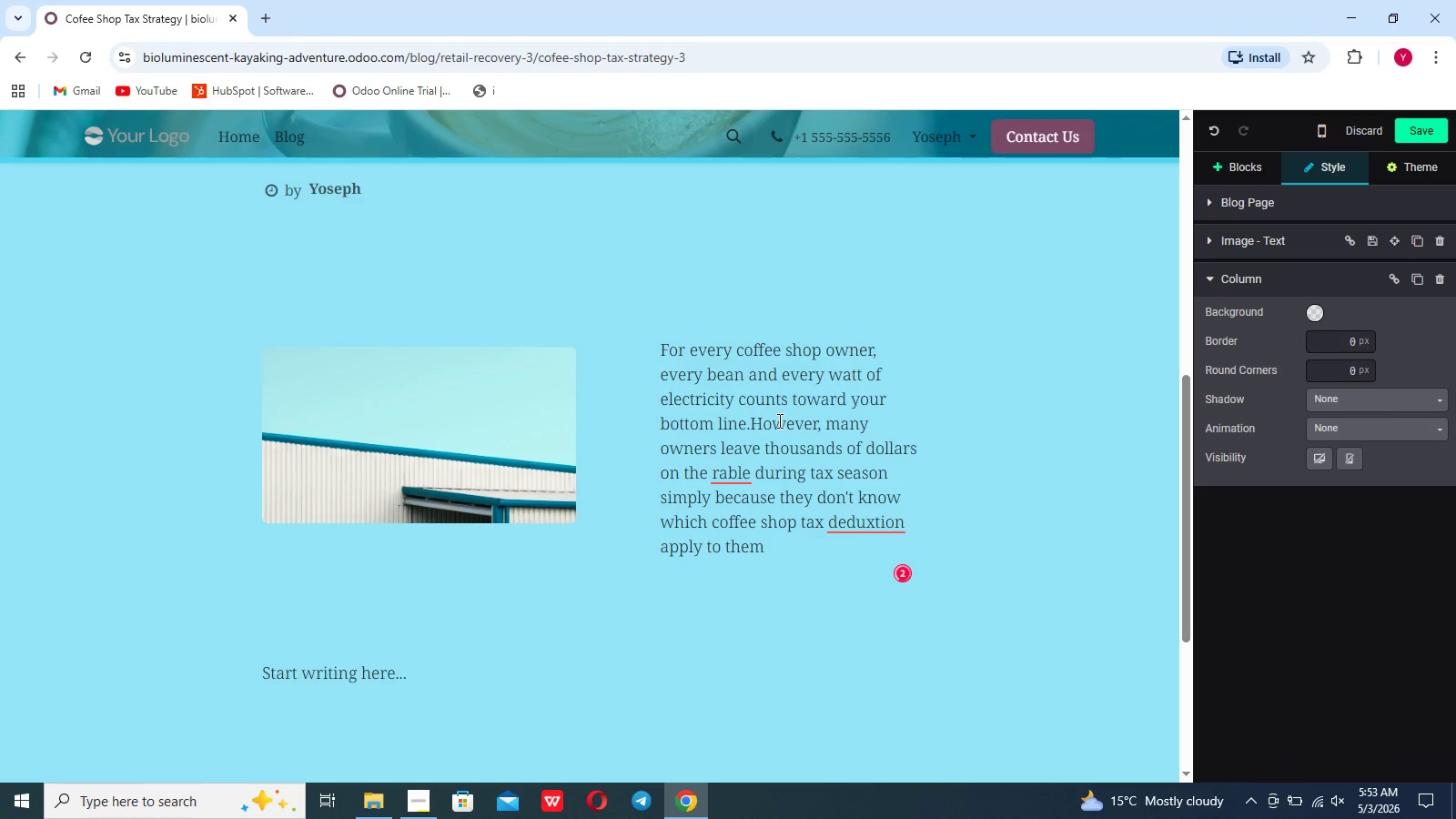 
left_click([778, 420])
 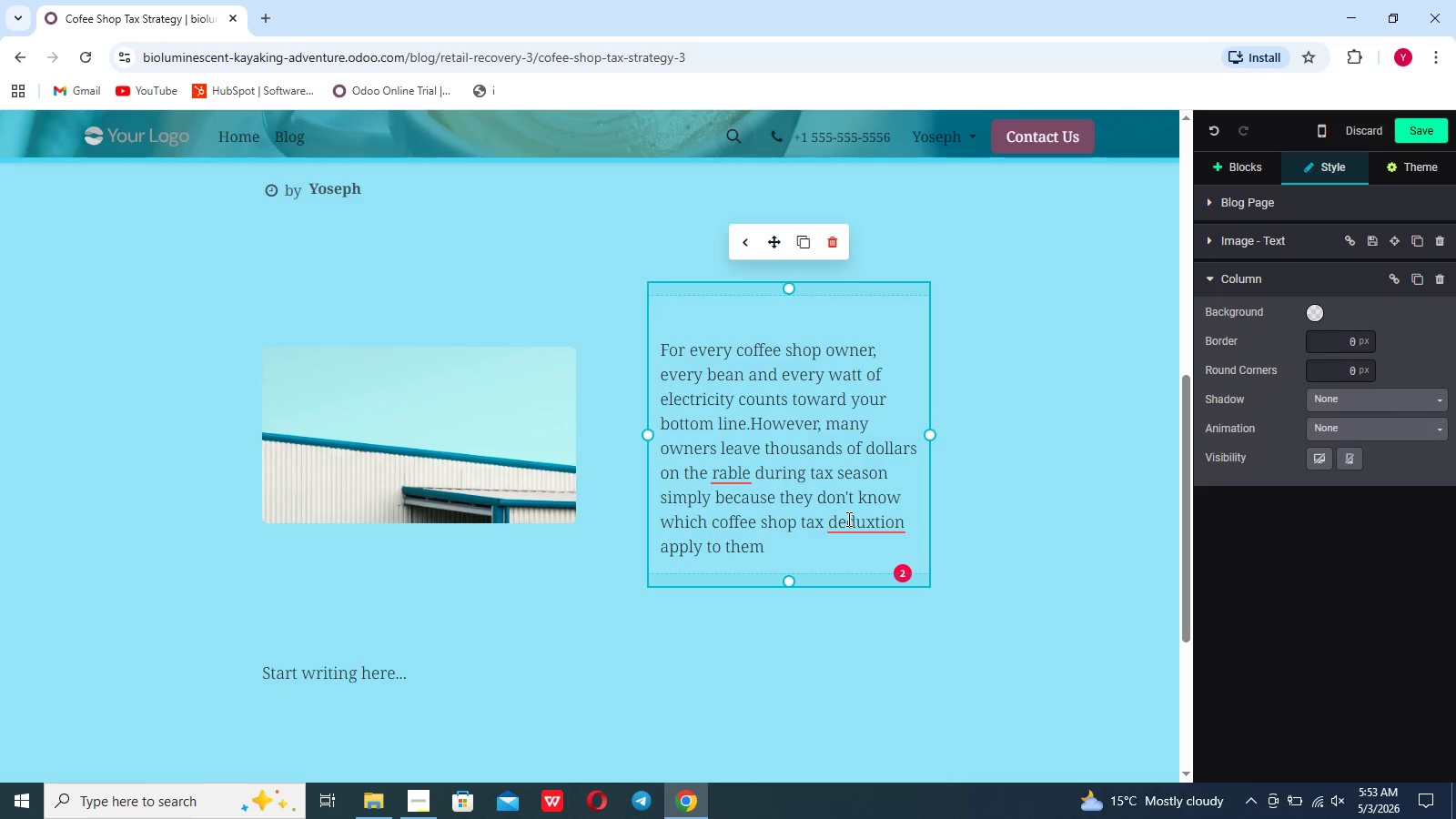 
left_click([847, 519])
 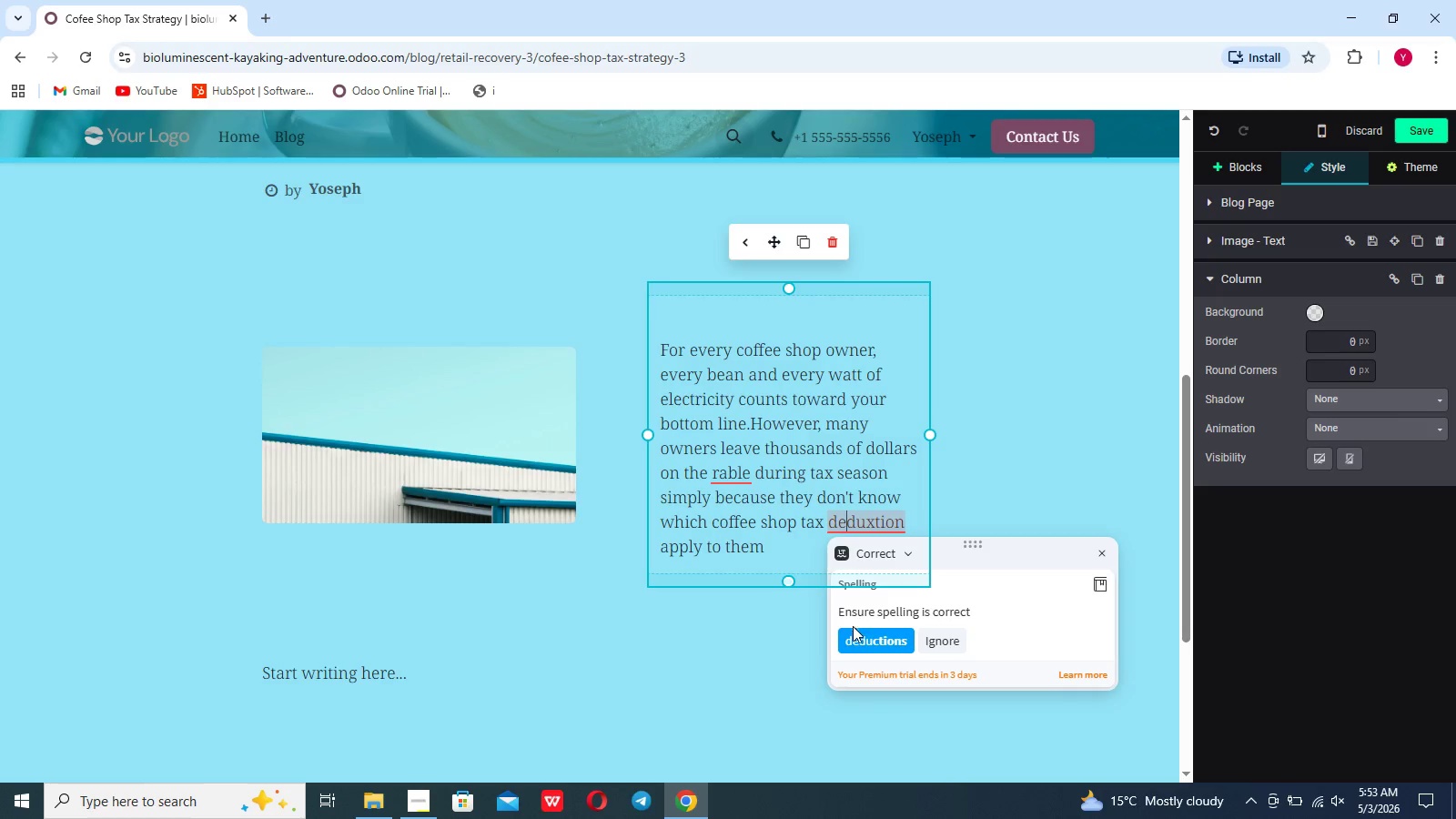 
left_click([853, 639])
 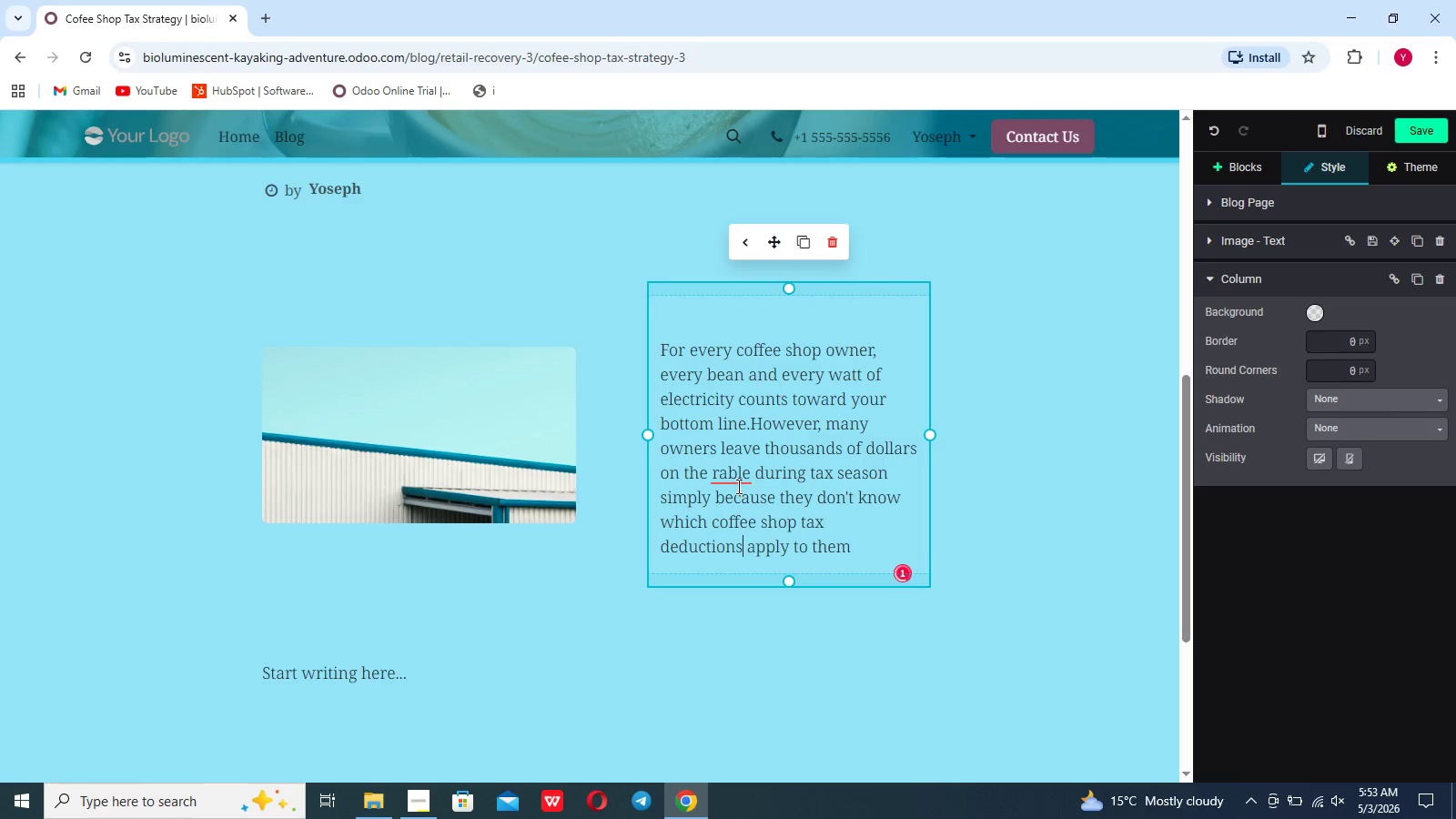 
left_click([737, 479])
 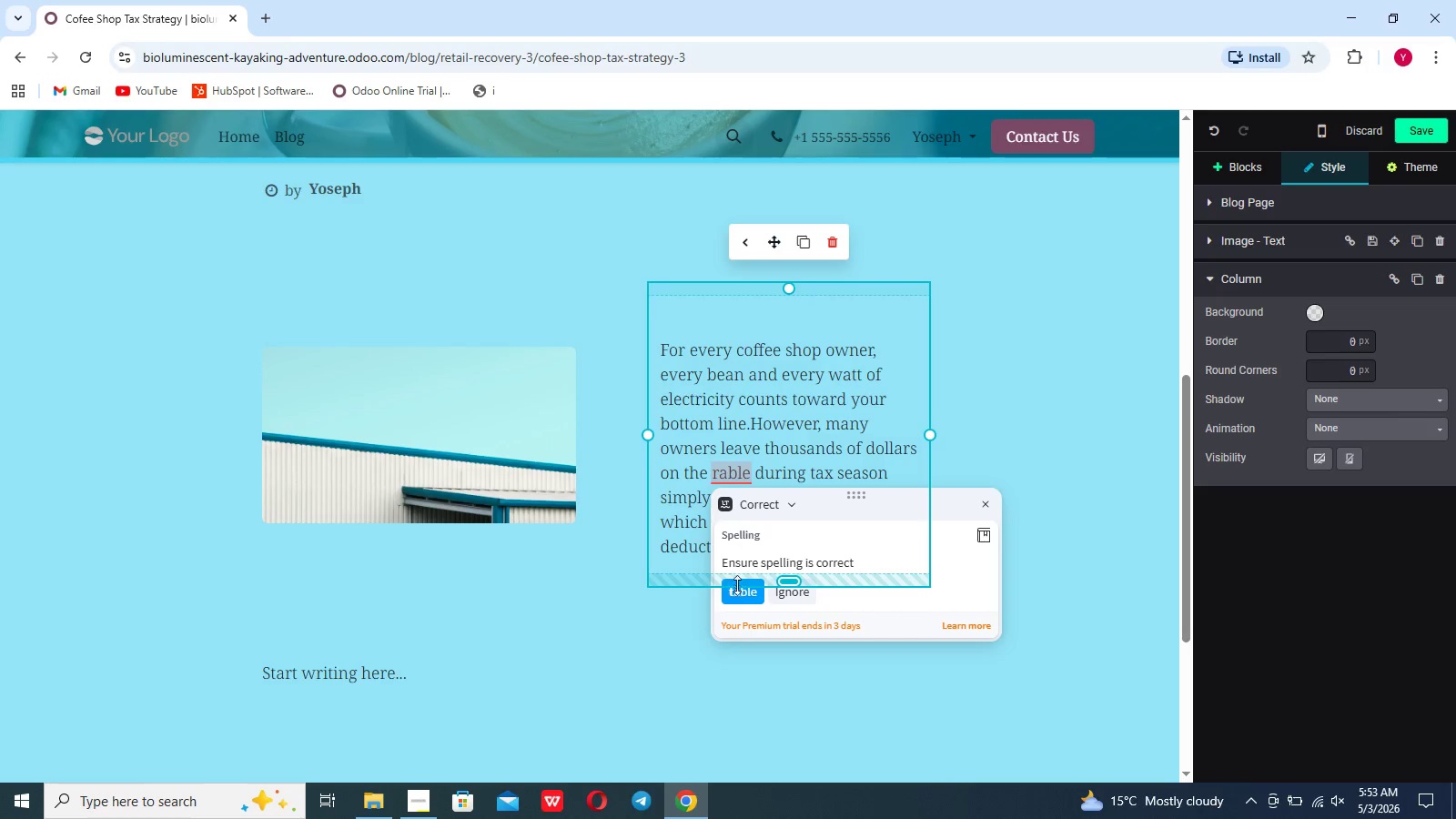 
left_click([738, 593])
 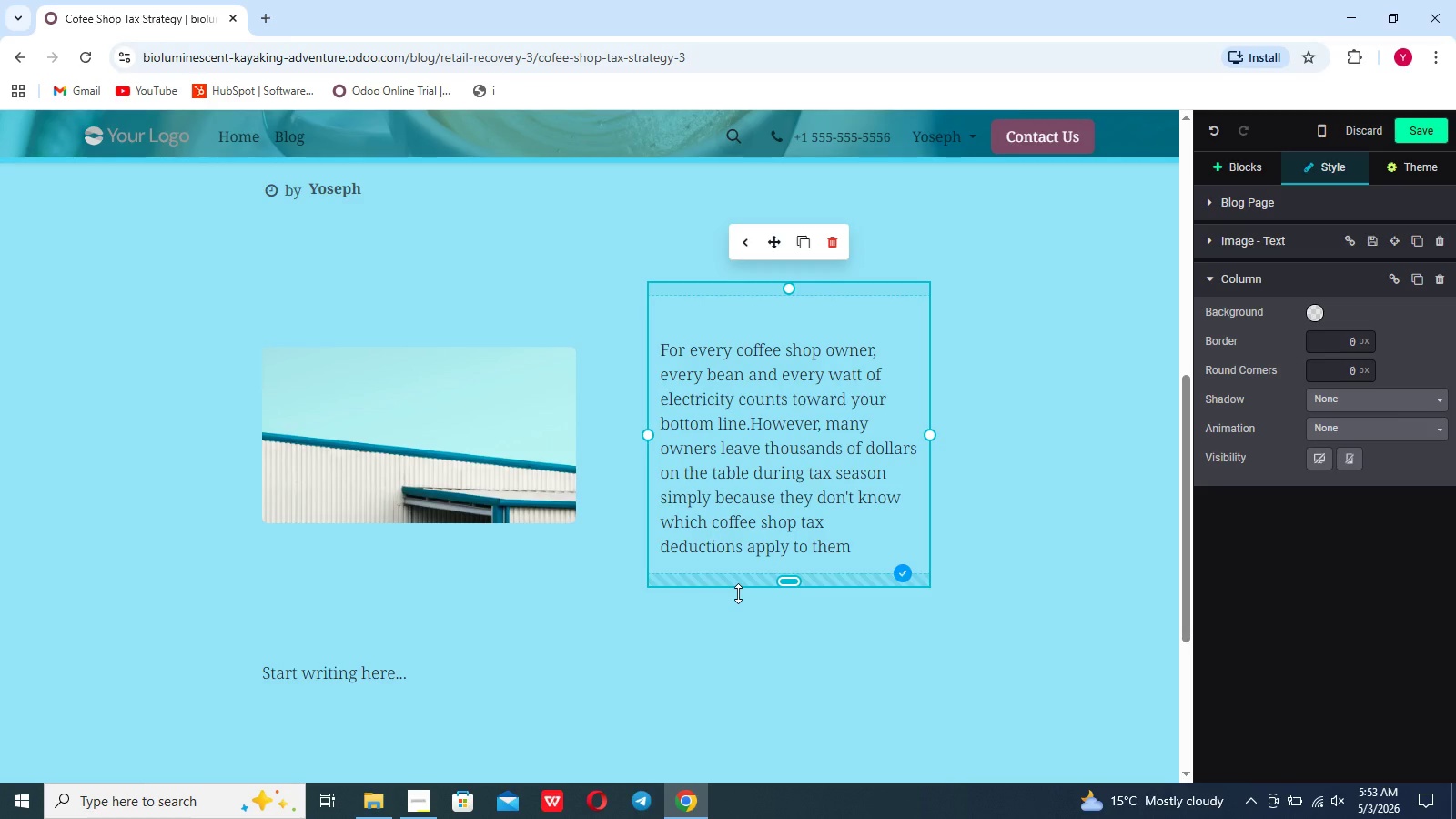 
wait(6.8)
 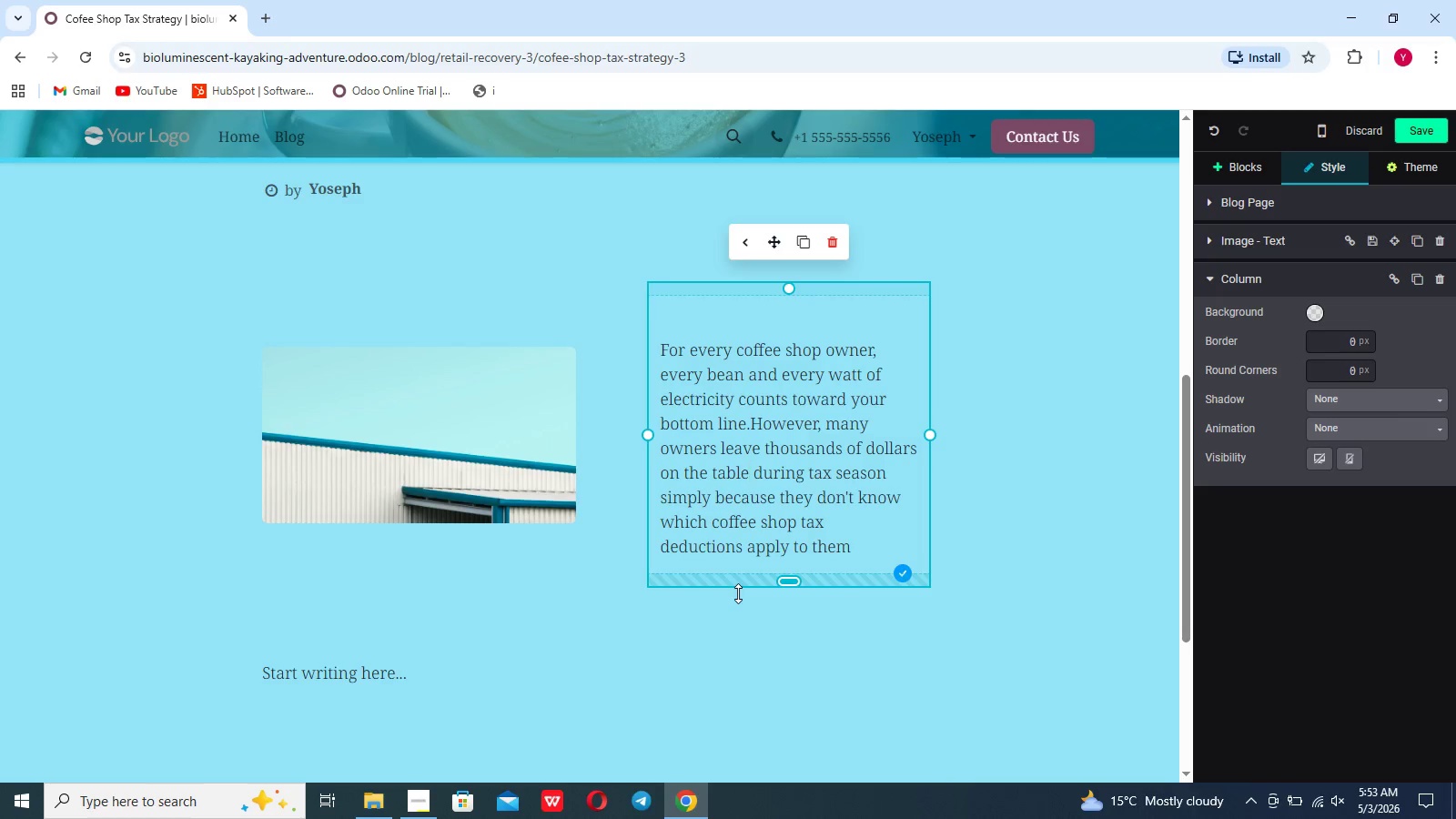 
double_click([458, 477])
 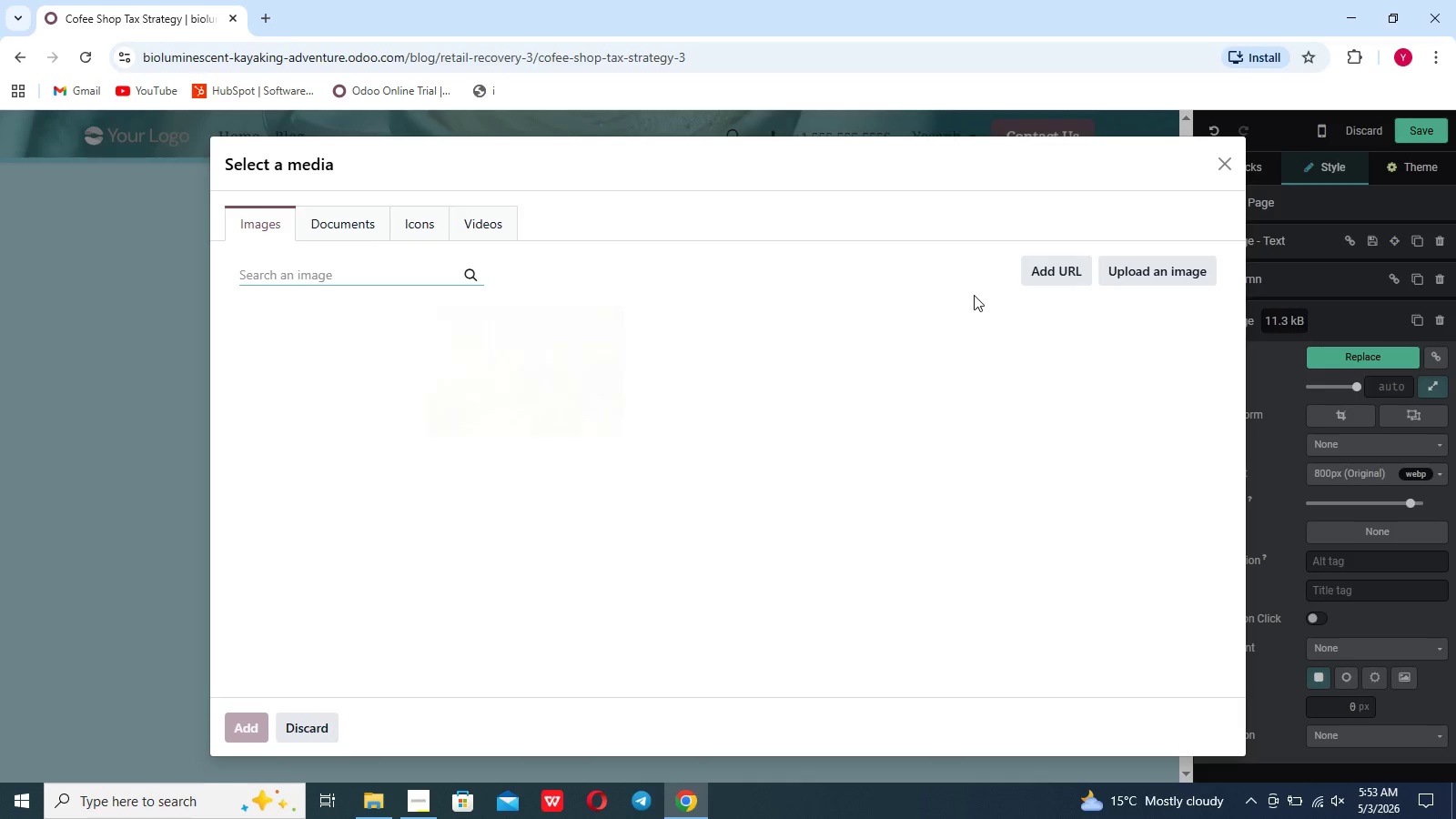 
left_click([1126, 277])
 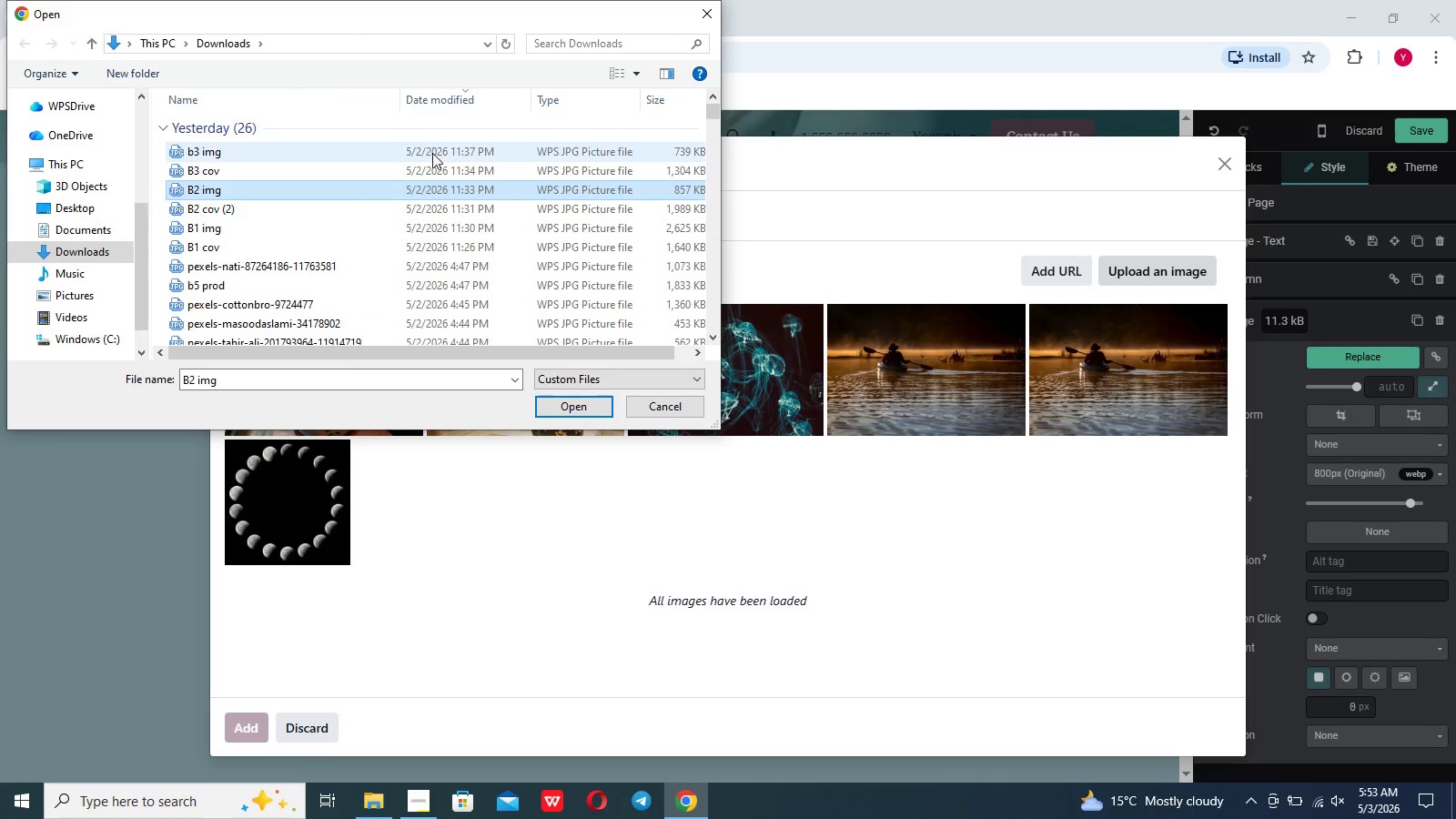 
wait(6.48)
 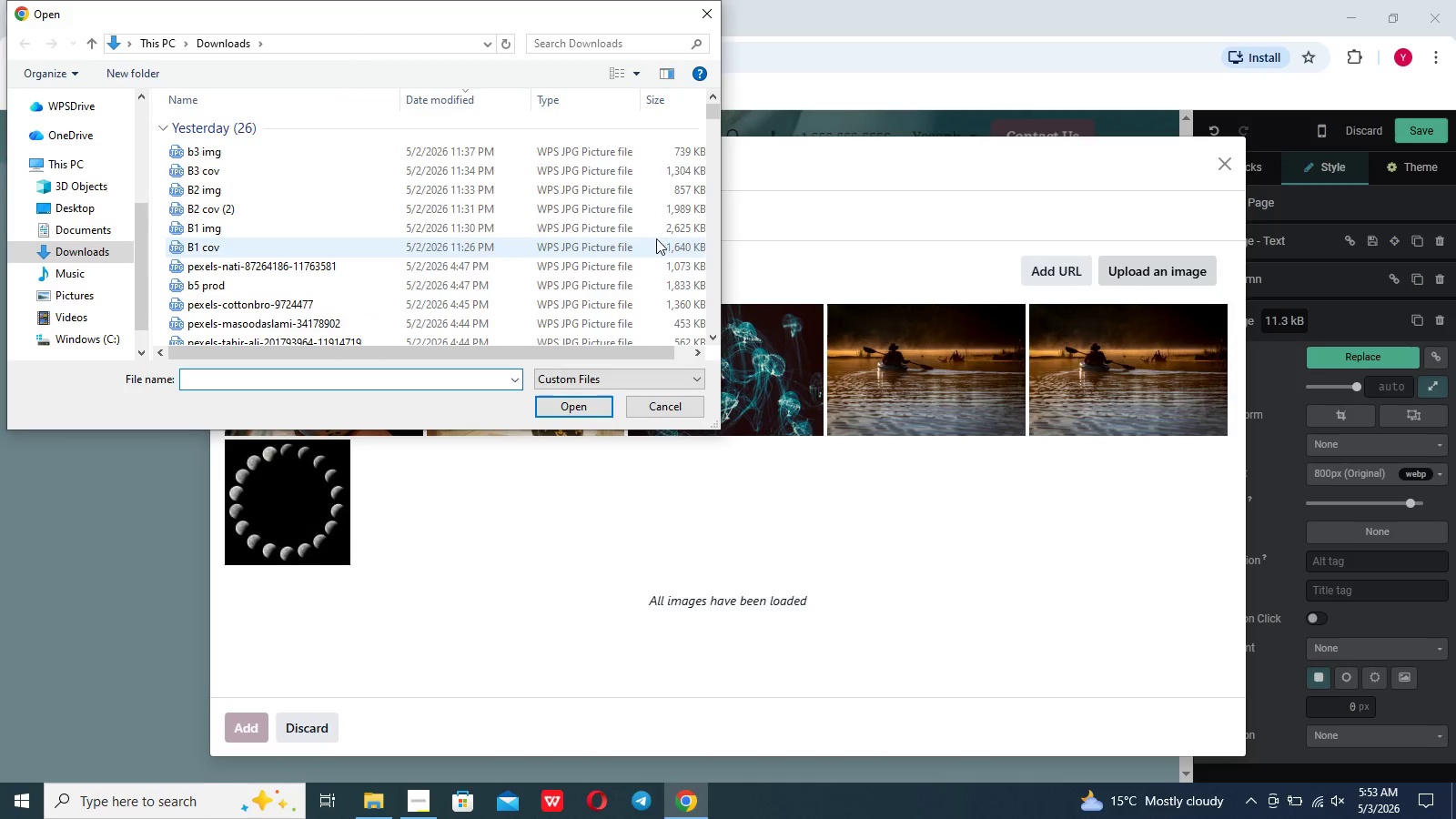 
left_click([558, 404])
 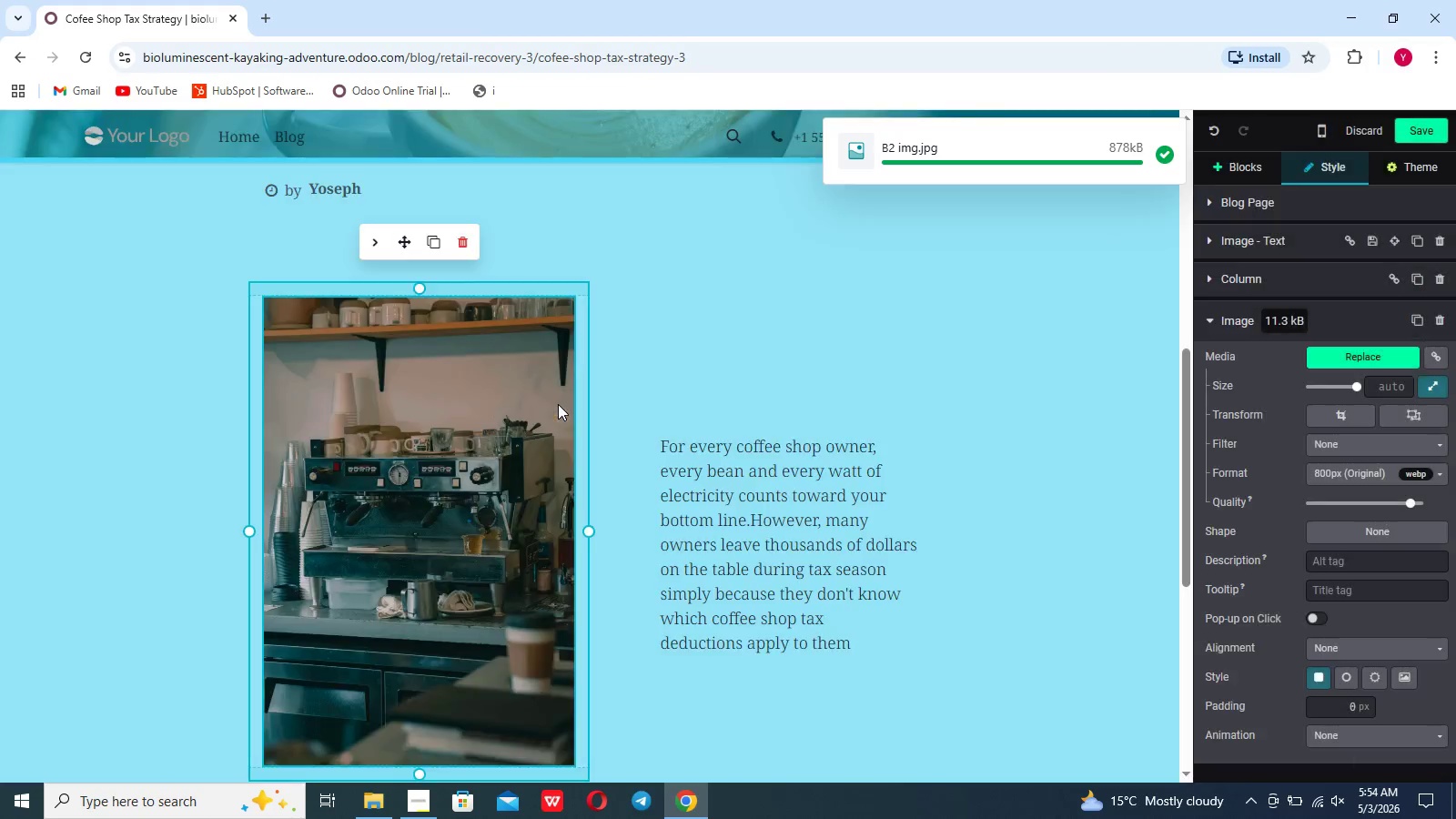 
scroll: coordinate [672, 552], scroll_direction: down, amount: 7.0
 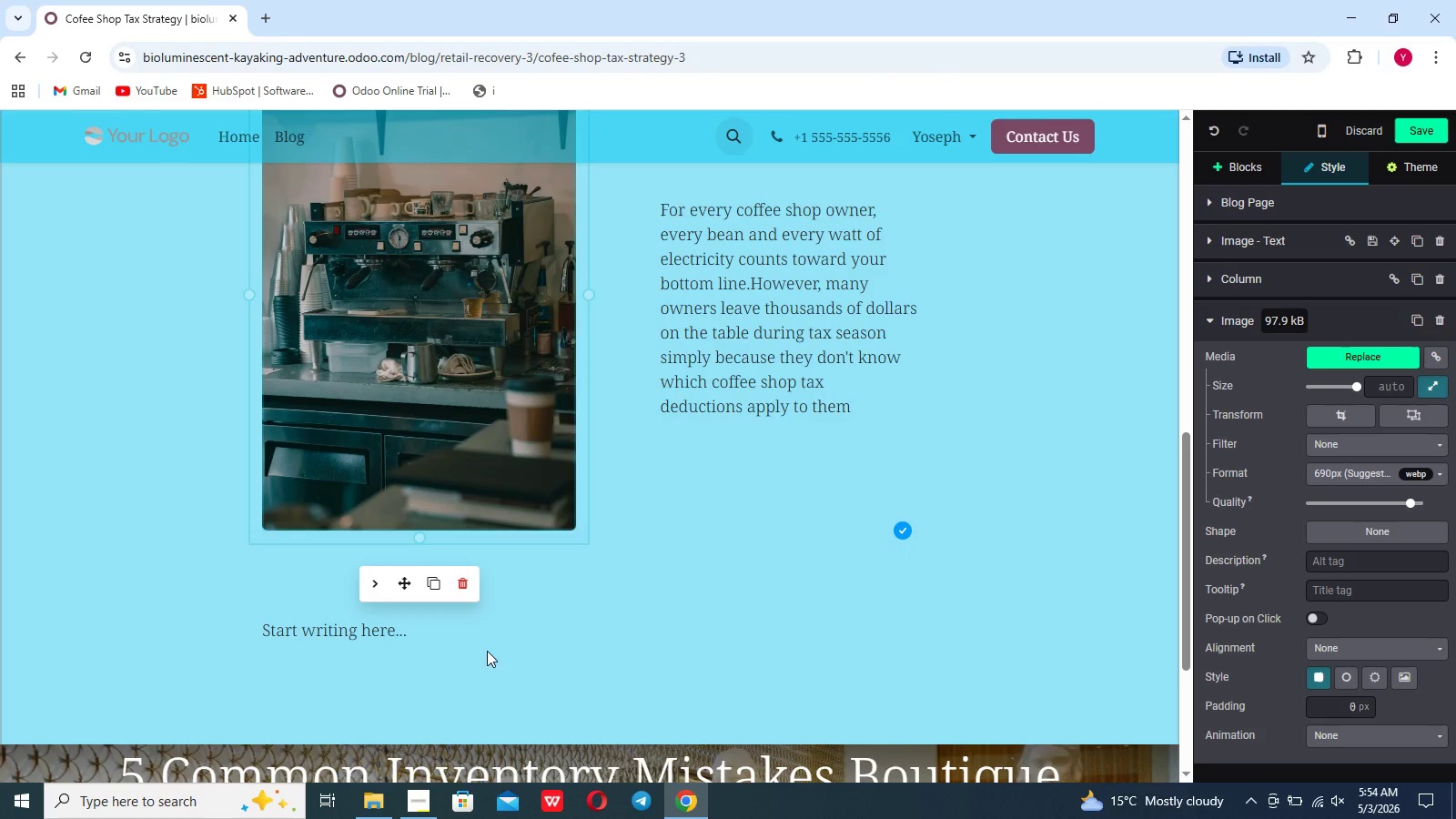 
left_click_drag(start_coordinate=[483, 645], to_coordinate=[434, 618])
 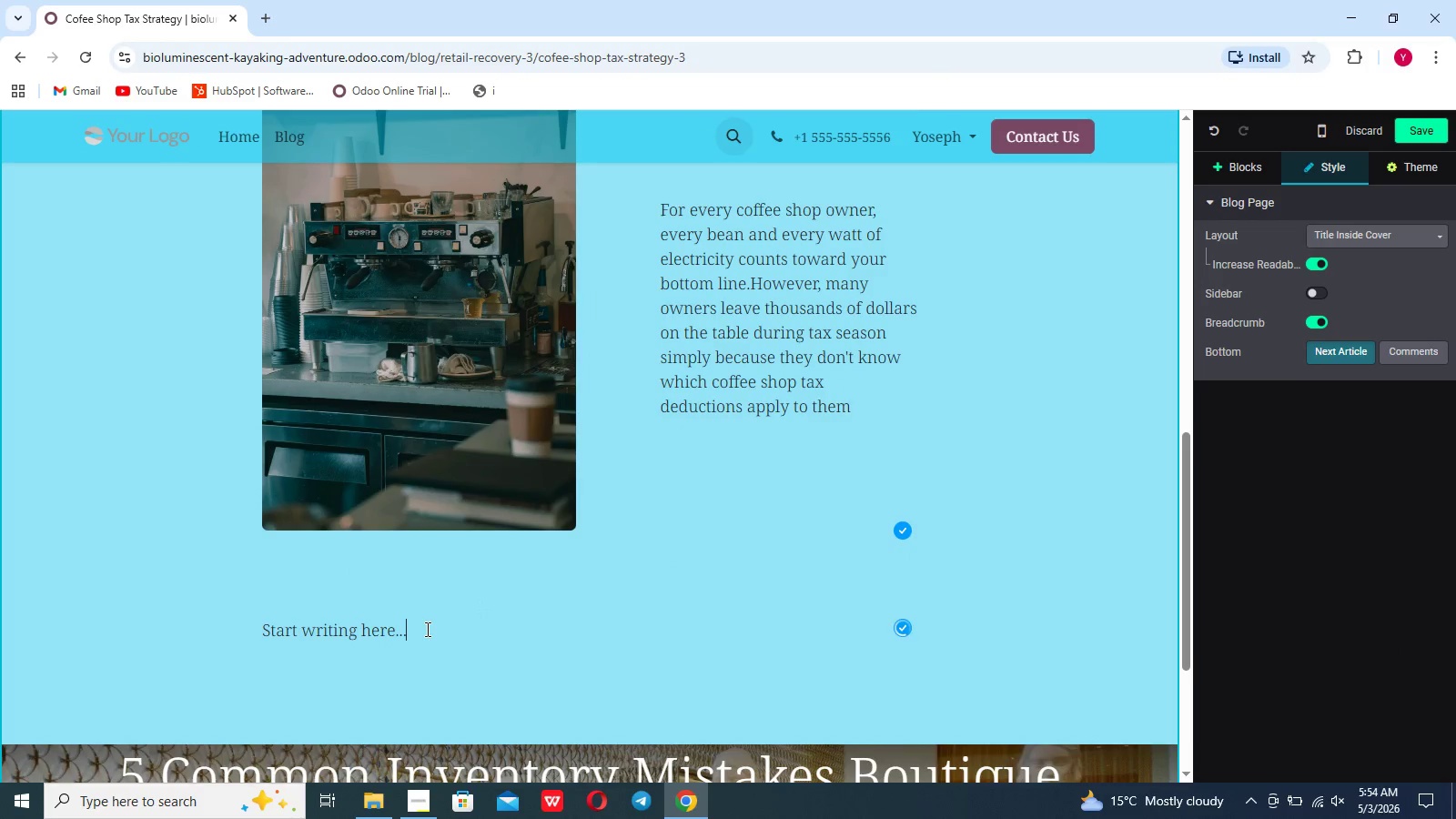 
left_click_drag(start_coordinate=[424, 629], to_coordinate=[234, 619])
 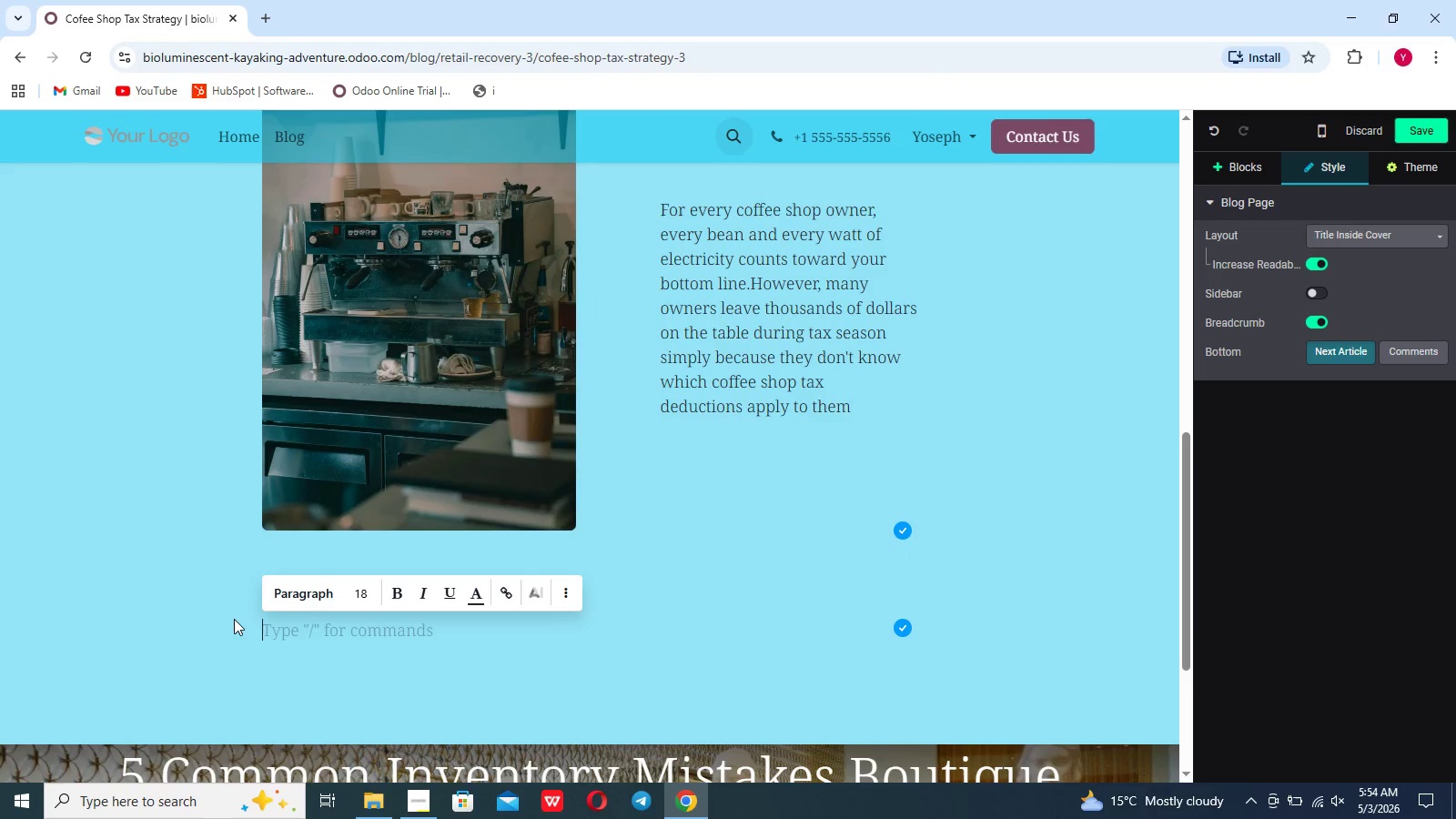 
key(Backspace)
 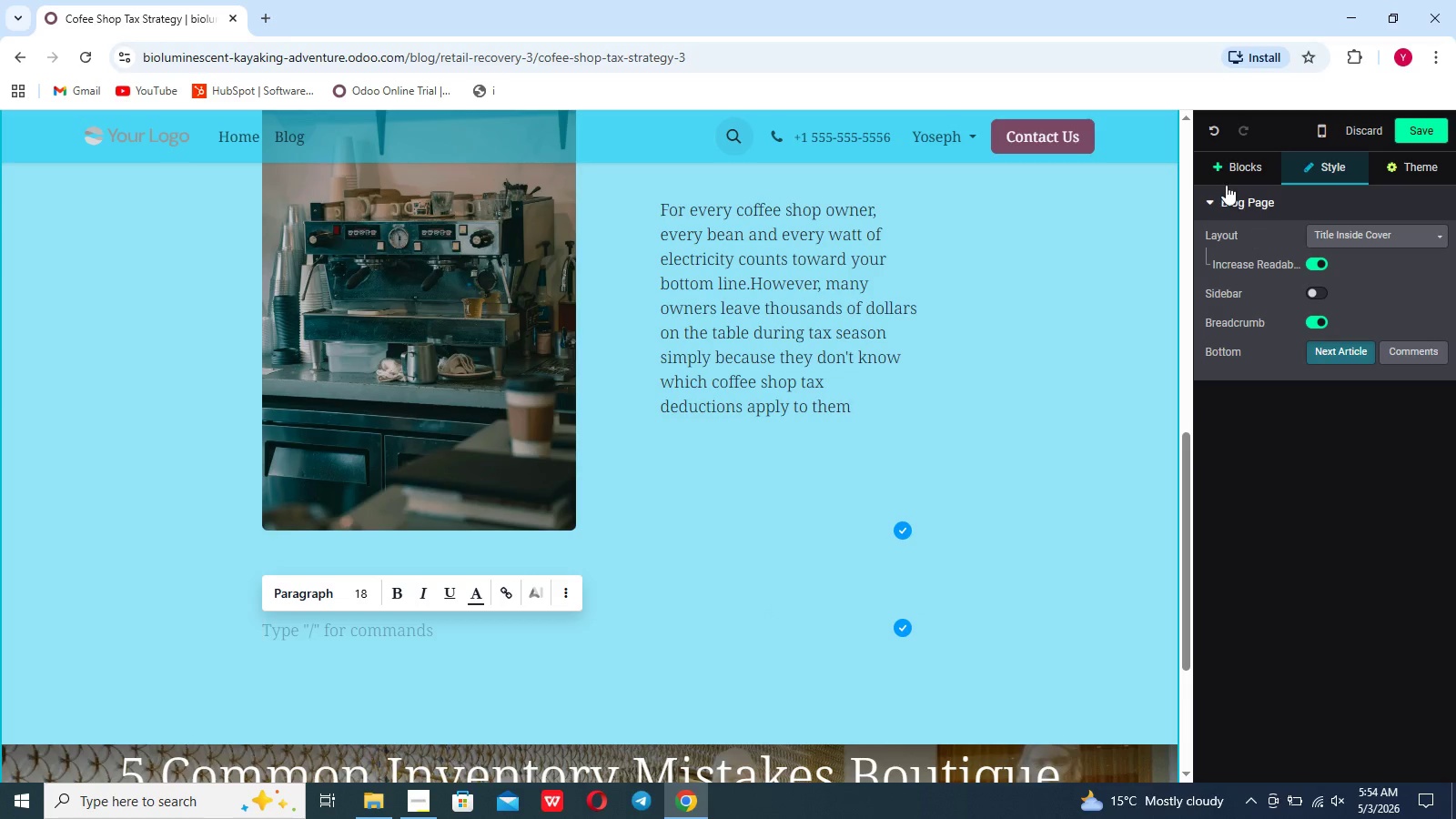 
left_click([1226, 183])
 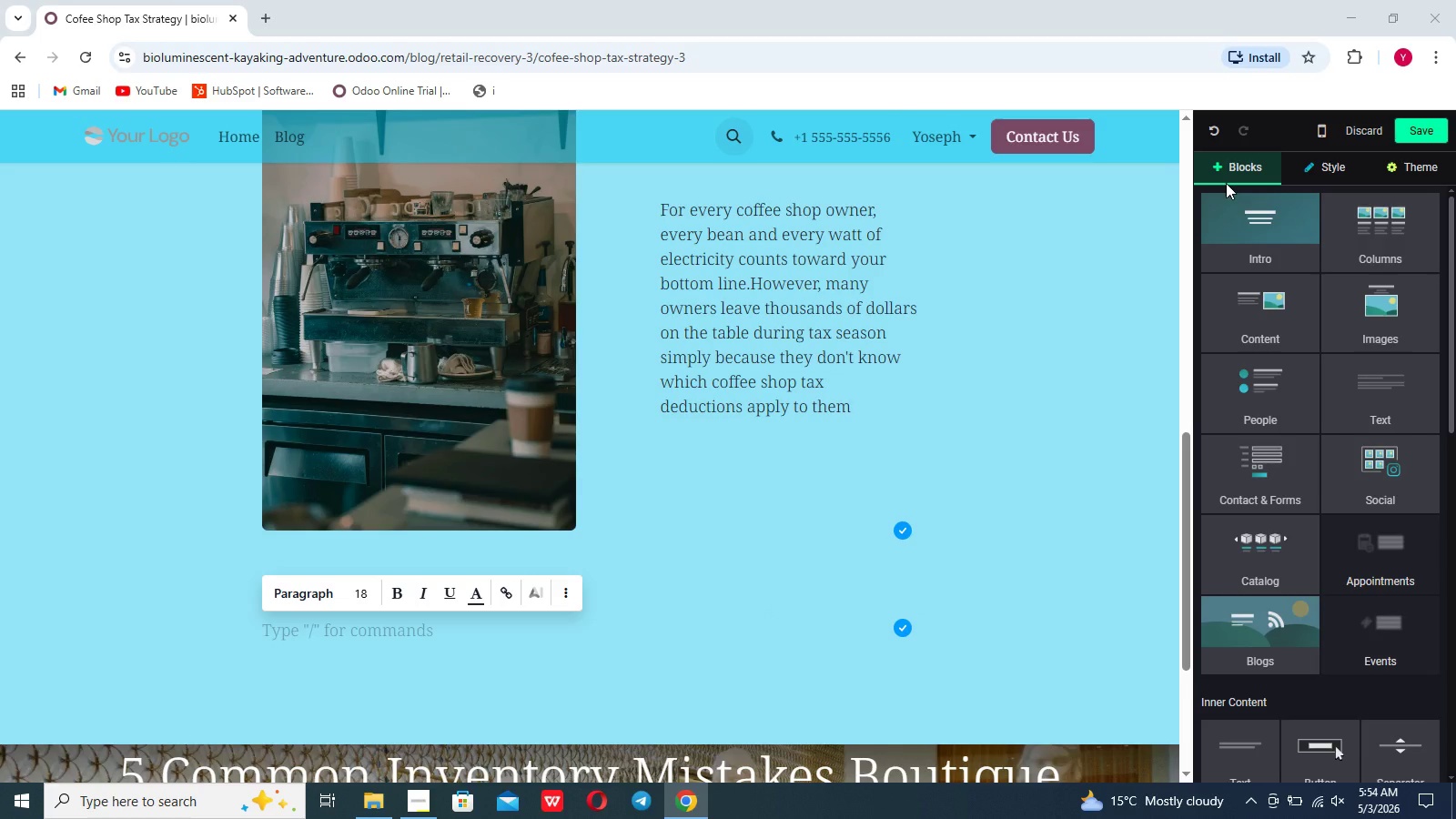 
wait(10.84)
 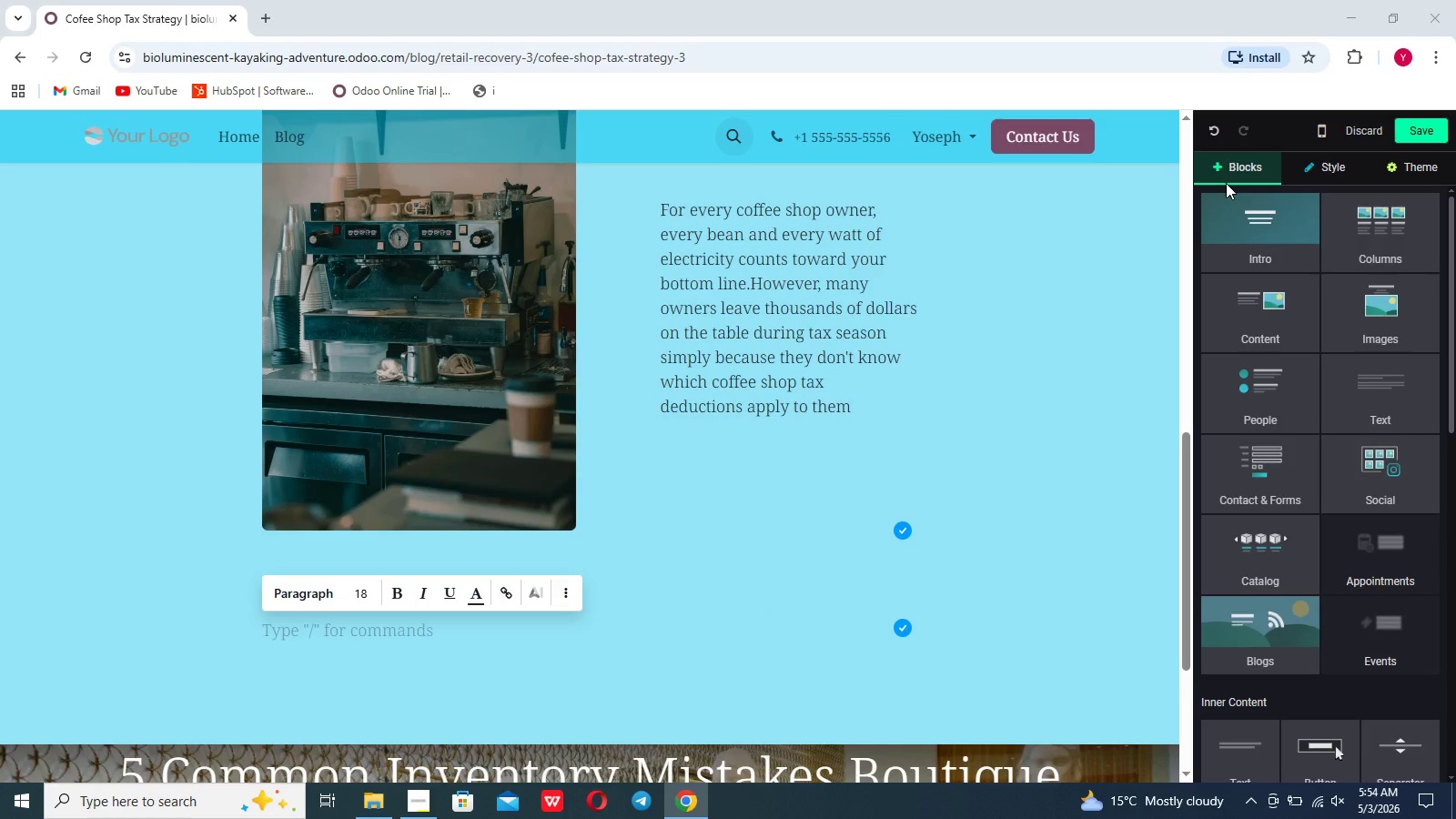 
left_click([1234, 219])
 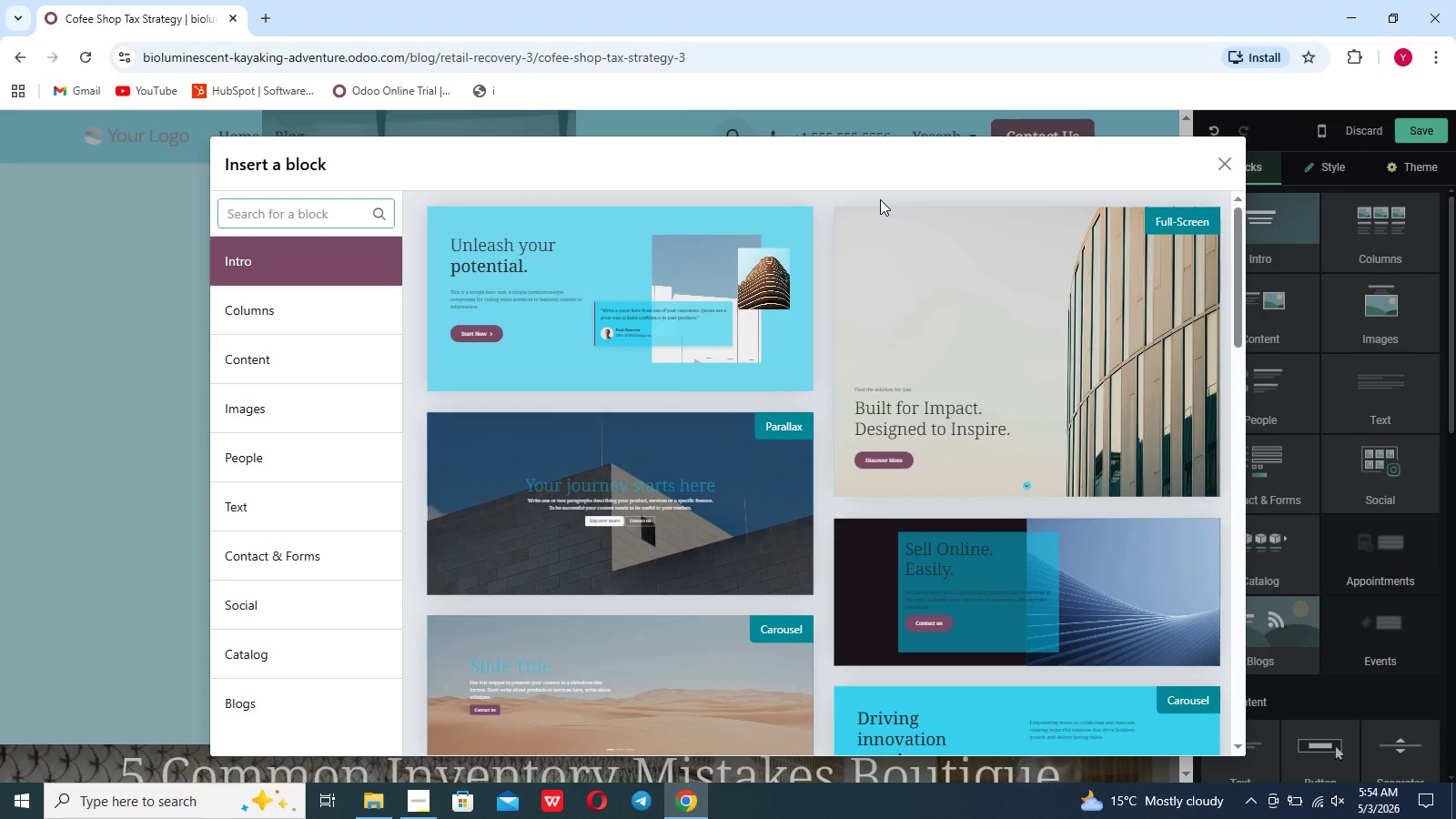 
type(acco)
 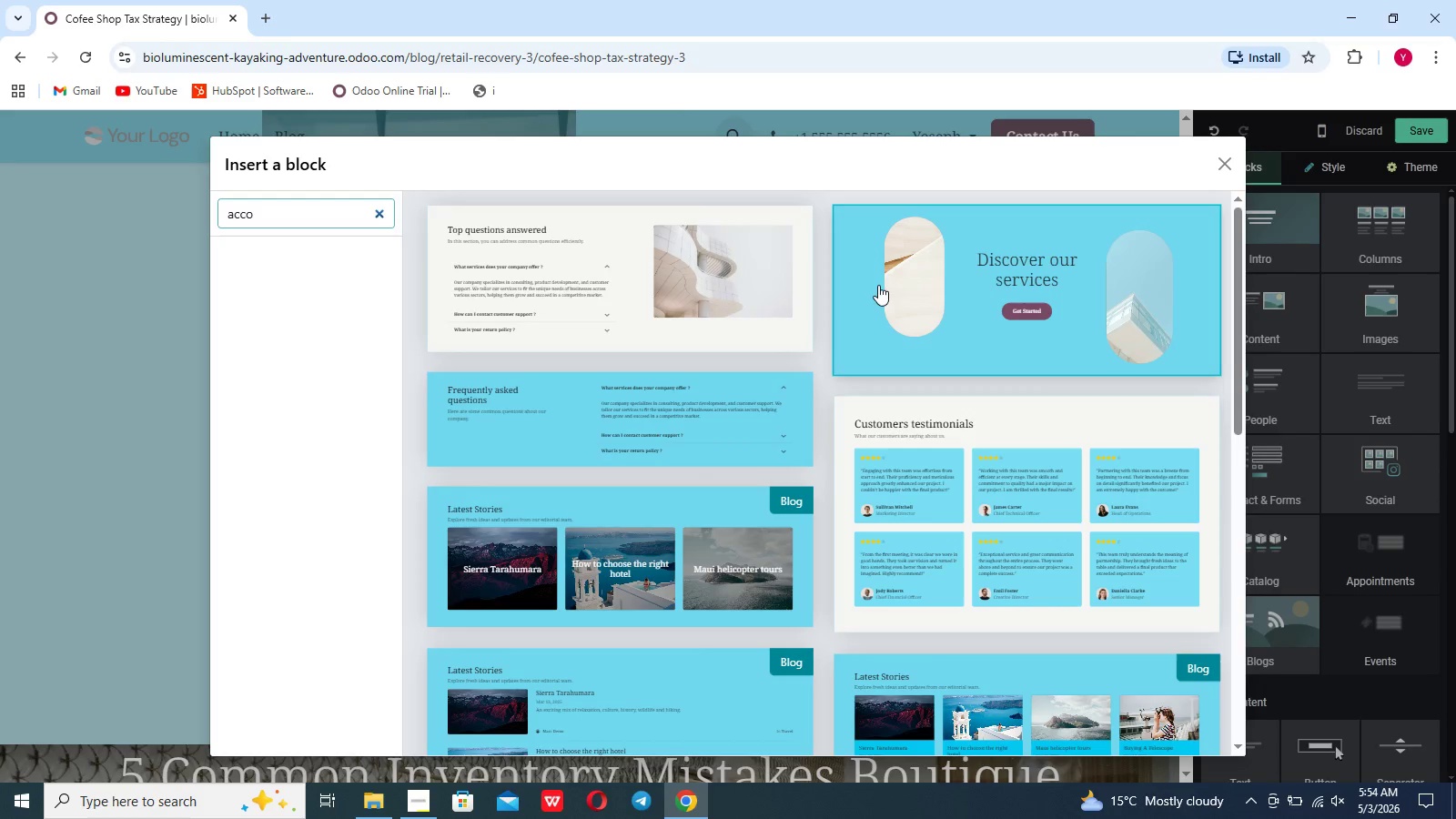 
left_click([713, 296])
 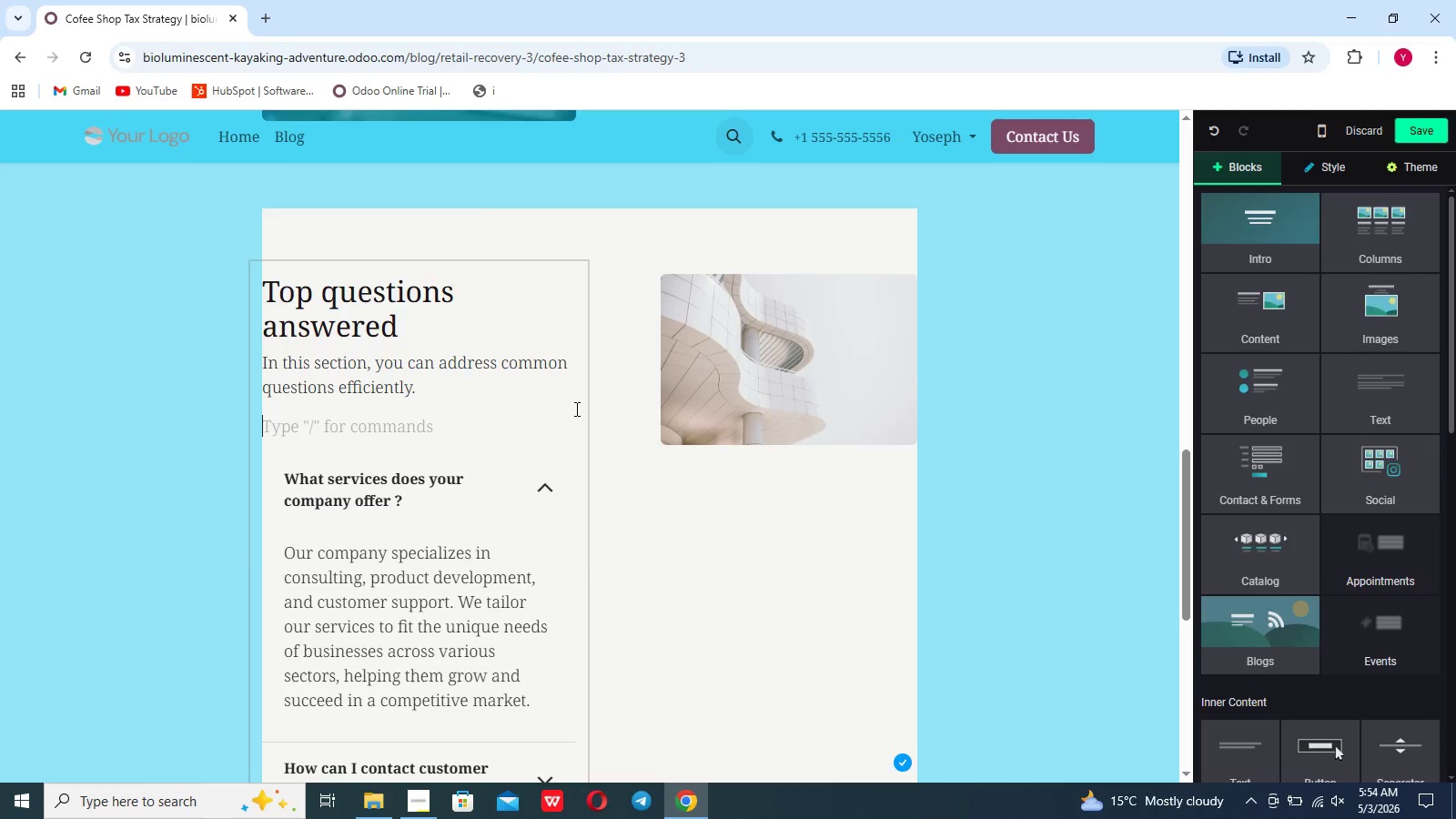 
left_click([604, 411])
 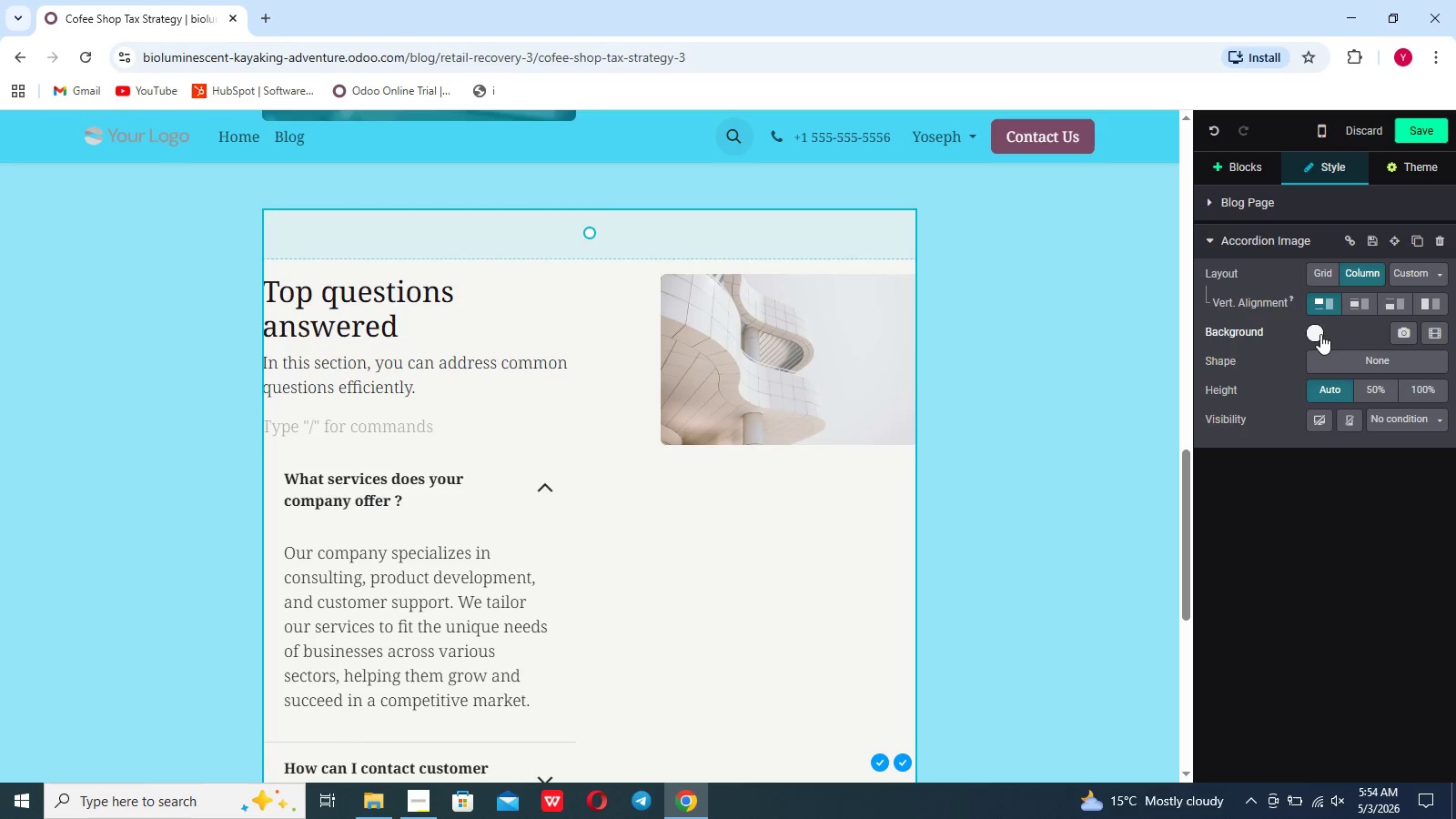 
left_click([1317, 338])
 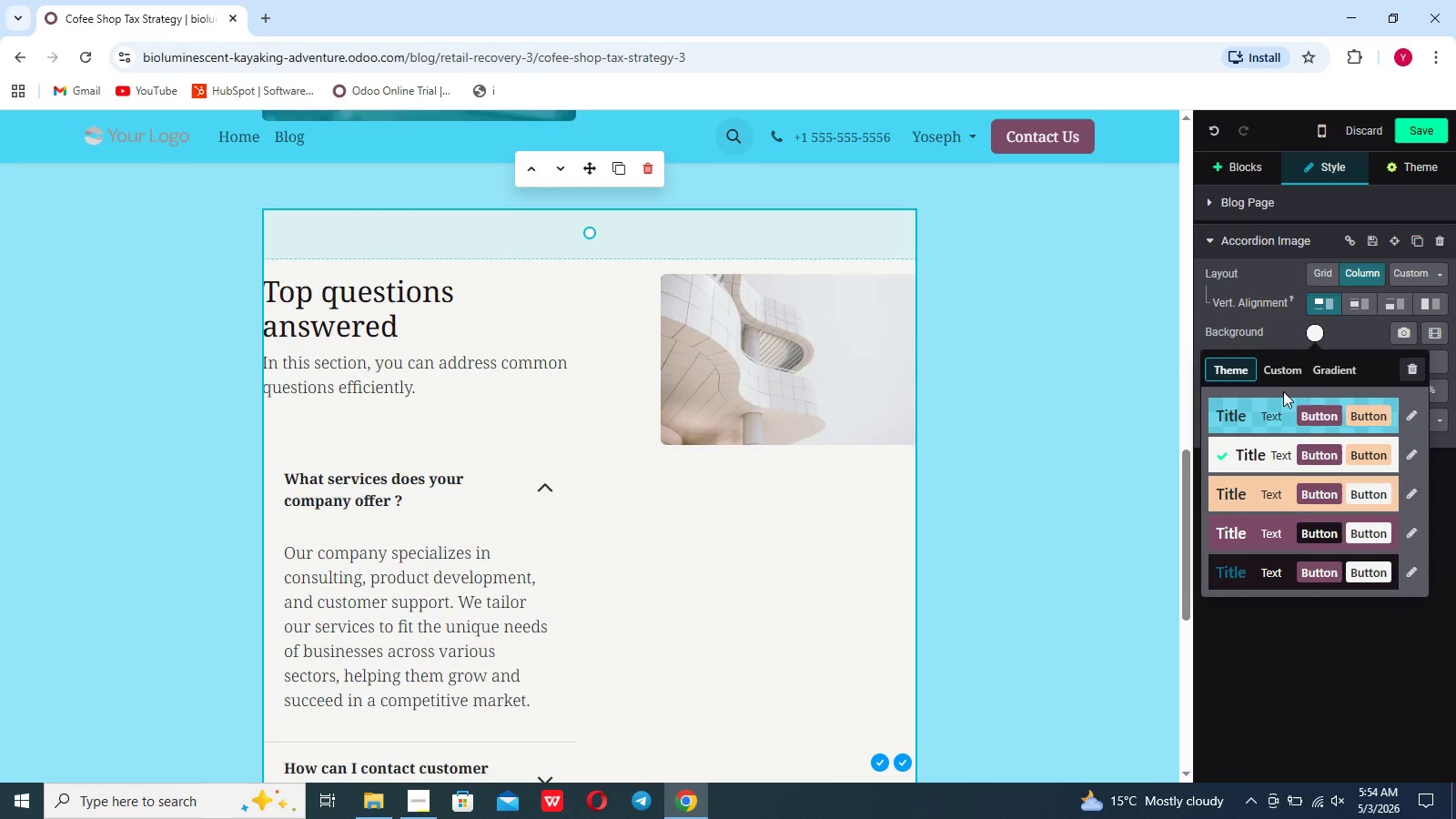 
left_click([1267, 420])
 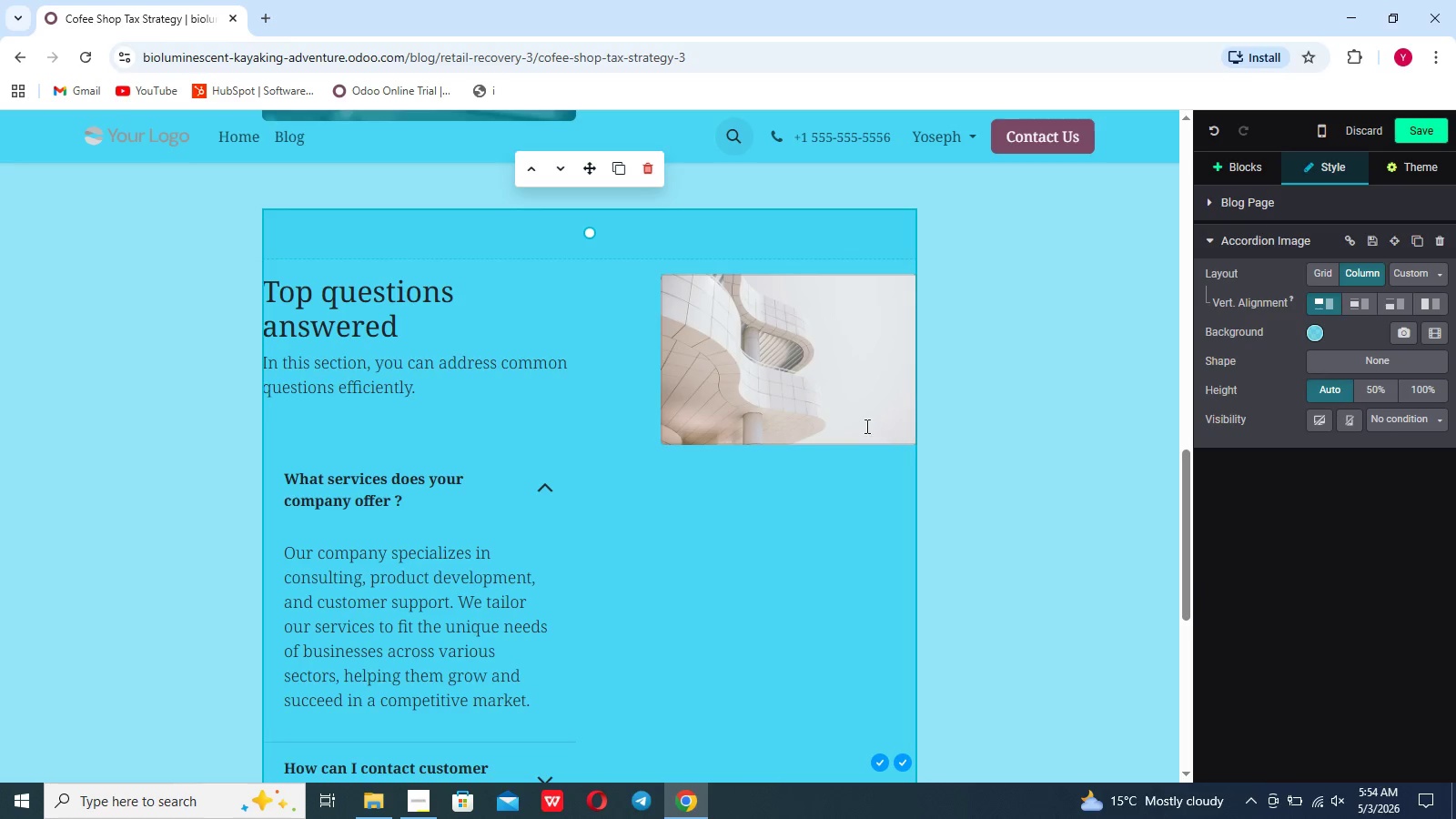 
left_click([845, 414])
 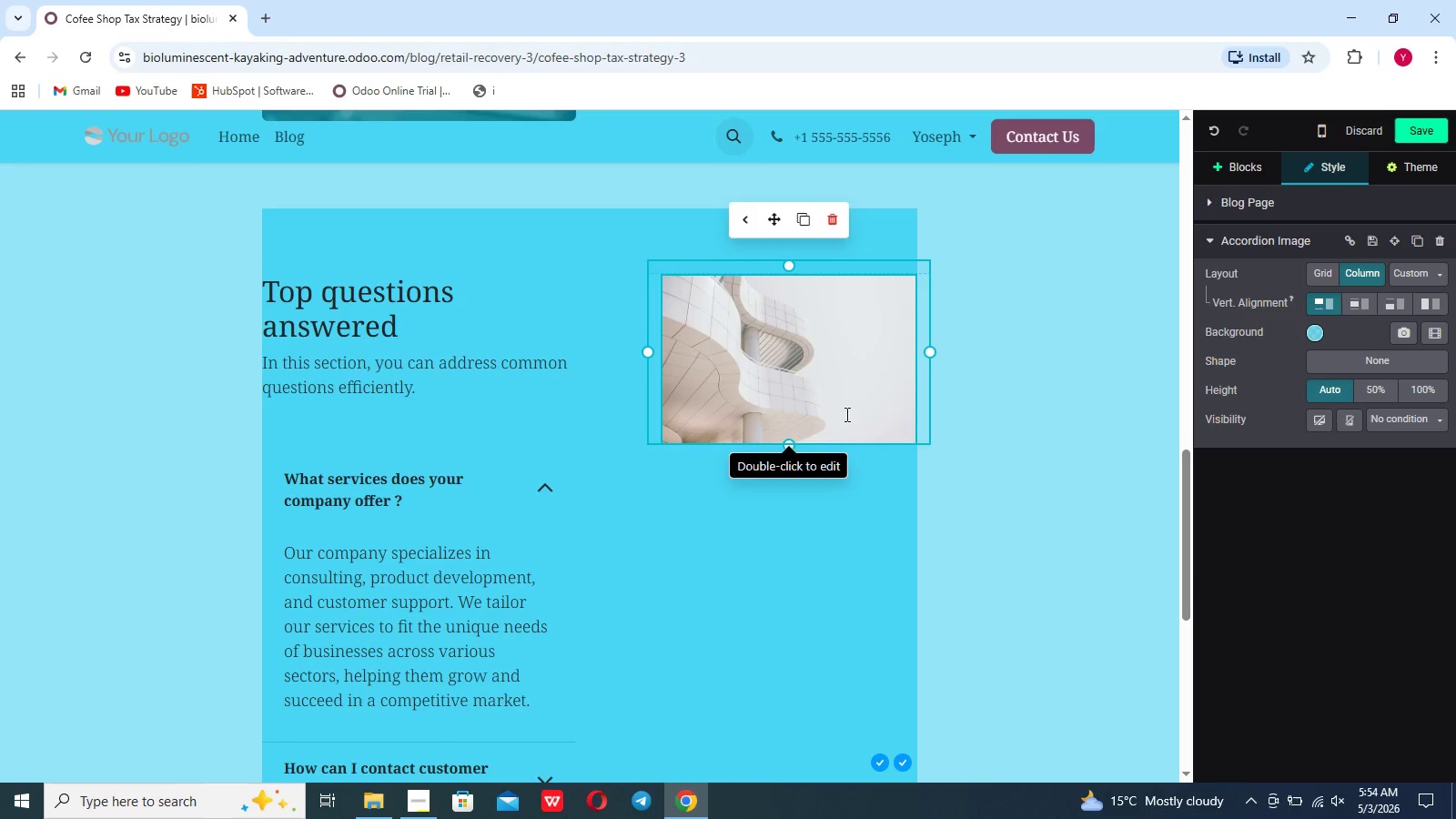 
left_click([810, 610])
 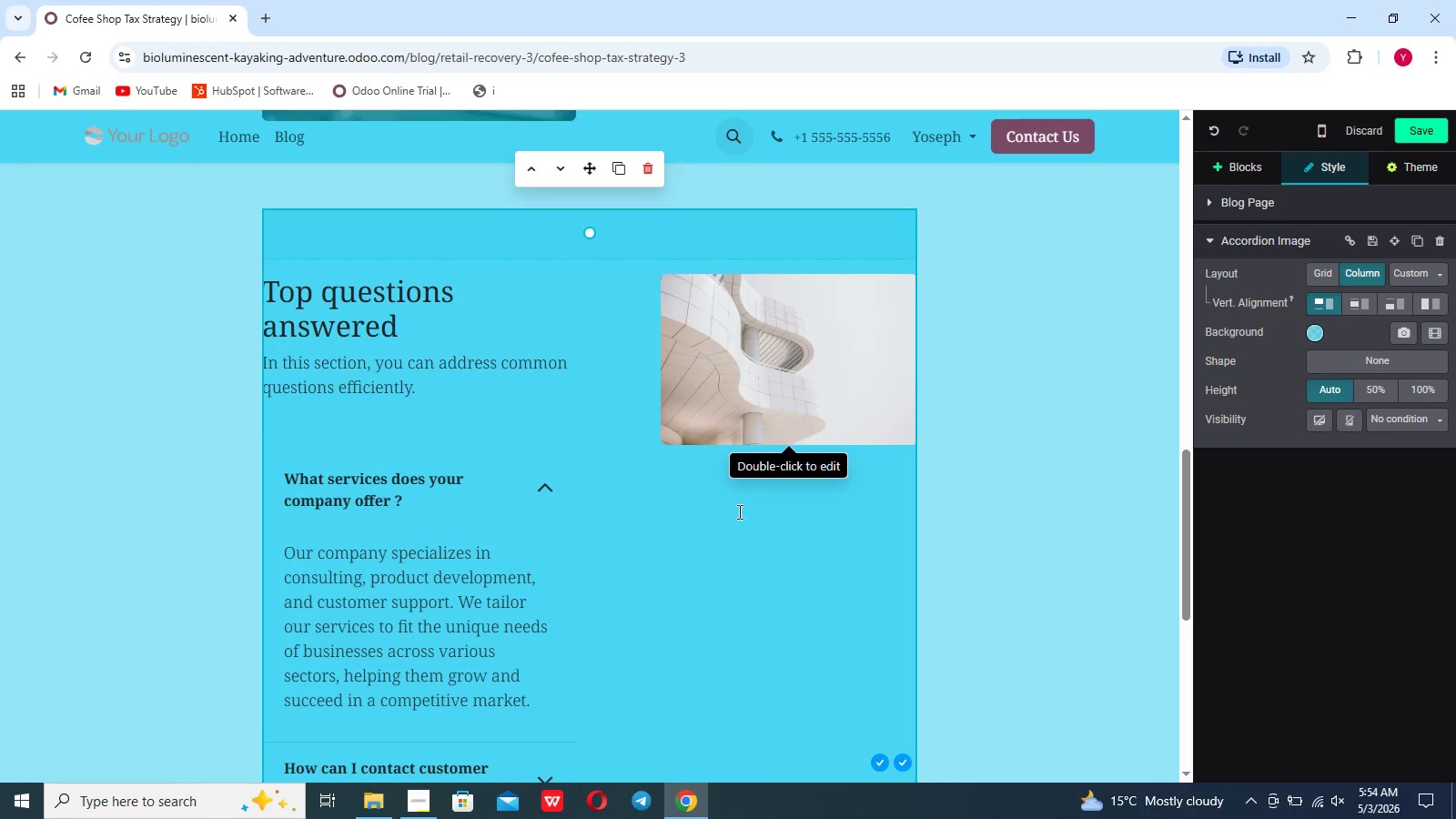 
left_click([653, 430])
 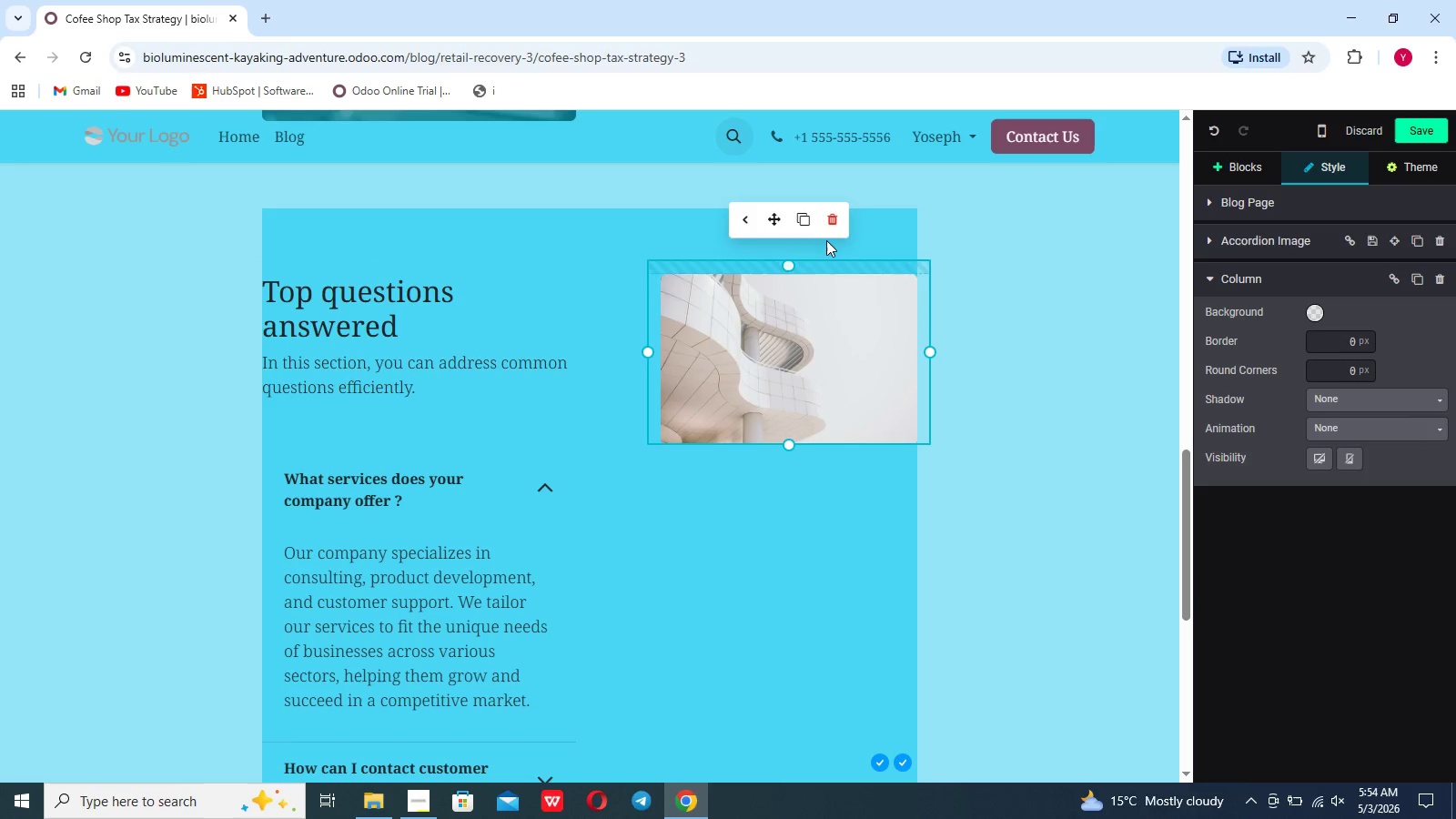 
left_click([825, 224])
 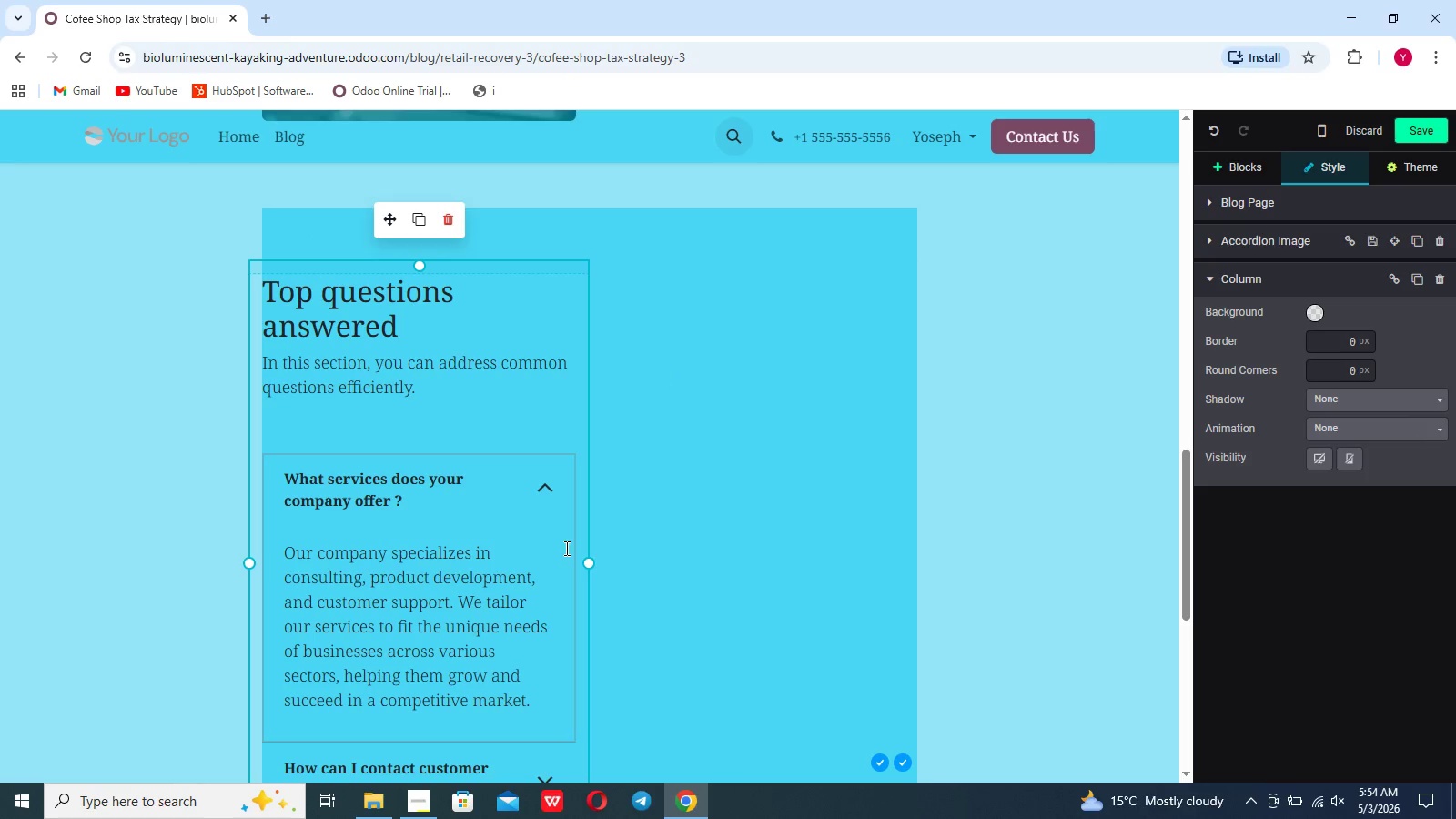 
left_click_drag(start_coordinate=[582, 561], to_coordinate=[1036, 492])
 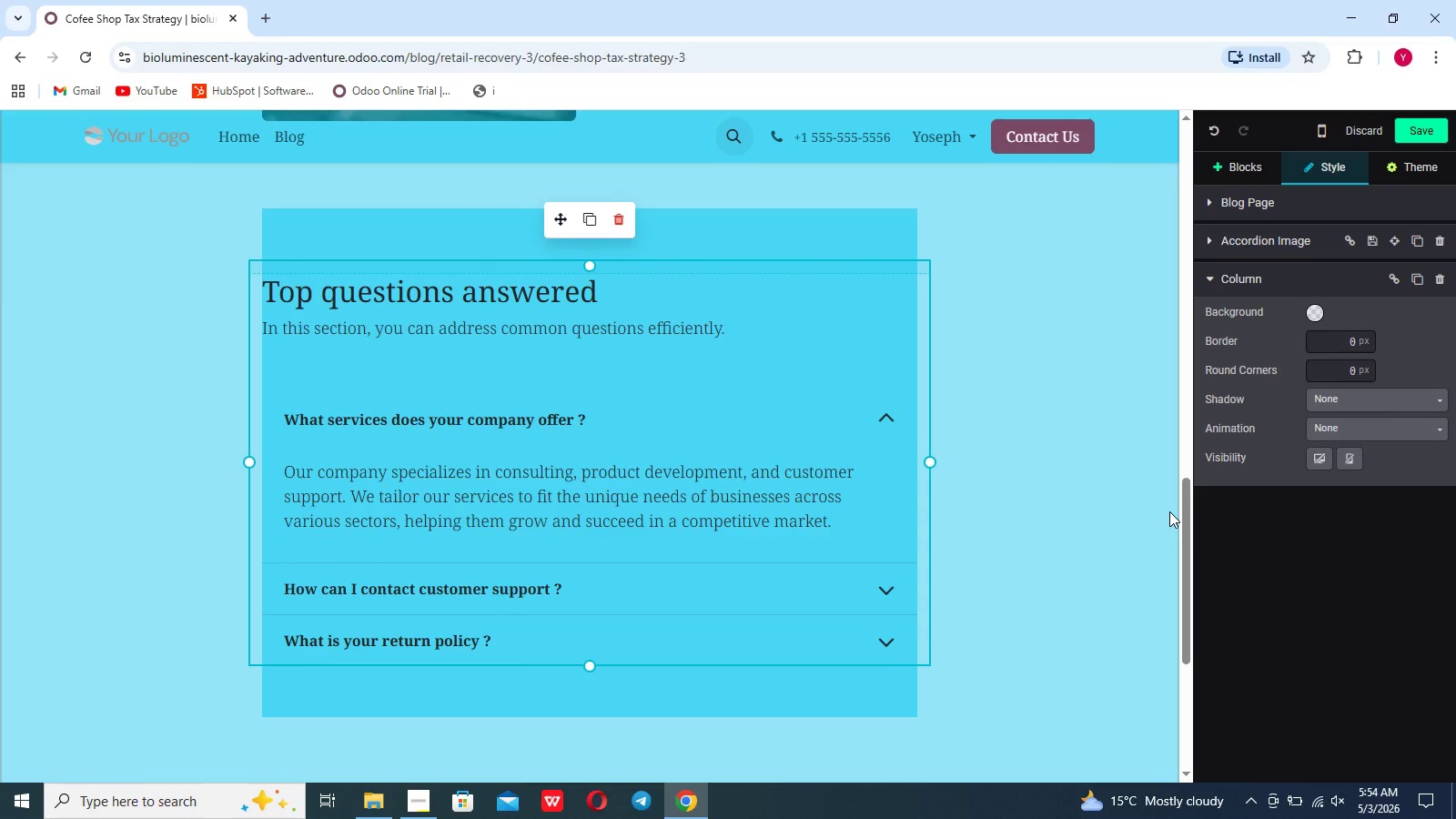 
left_click([1169, 511])
 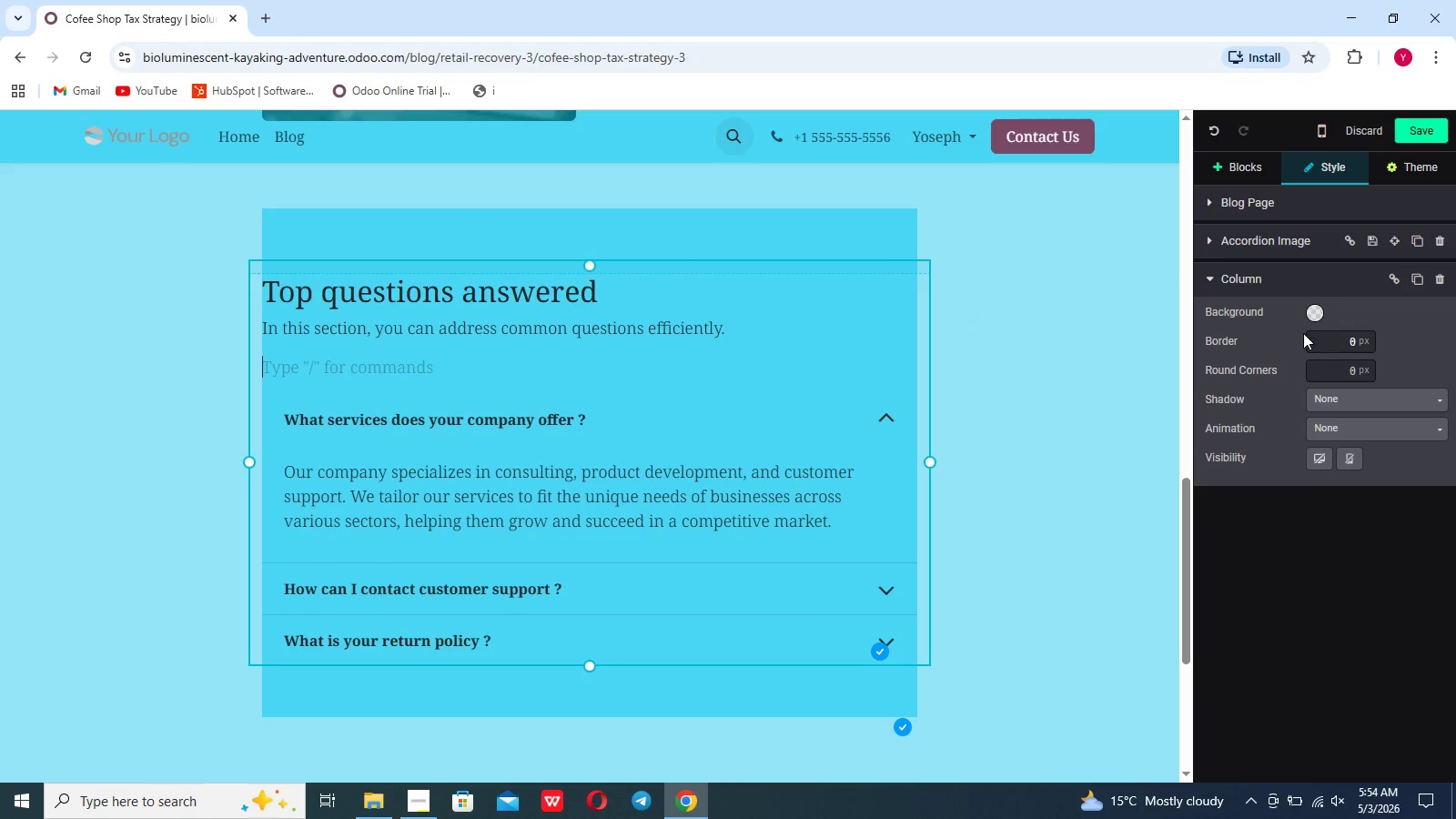 
left_click([1320, 308])
 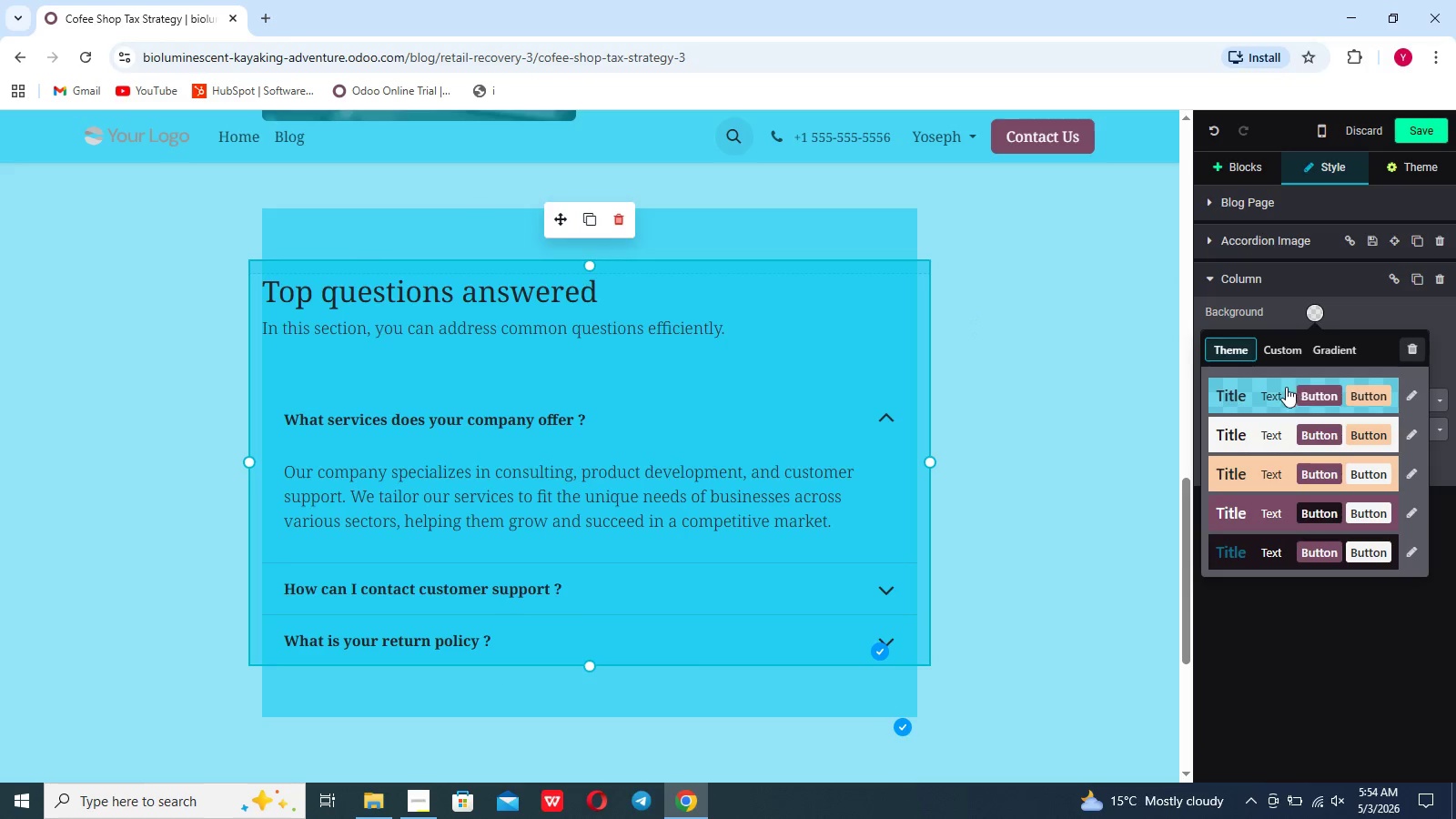 
left_click([1279, 398])
 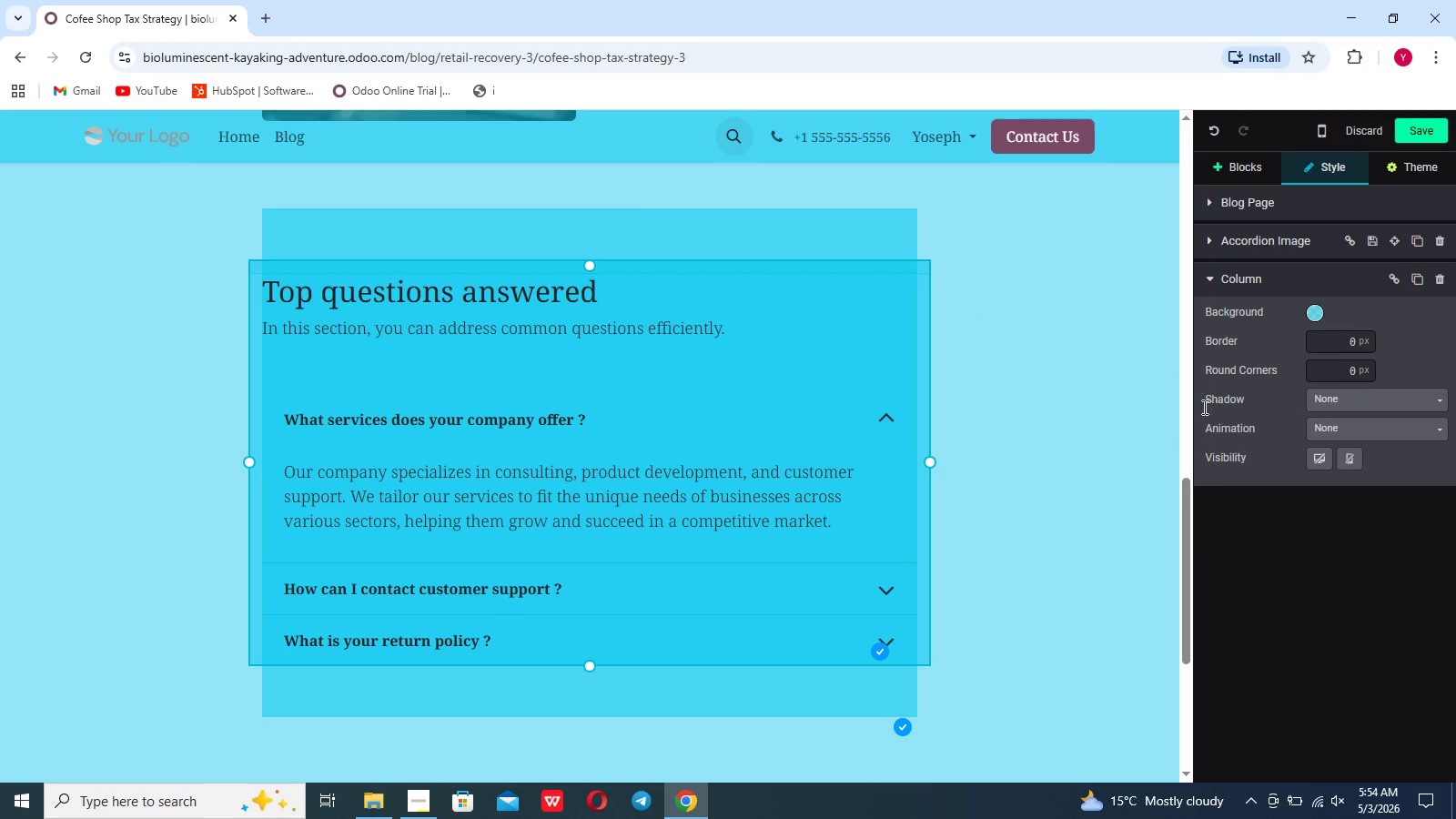 
left_click([1125, 427])
 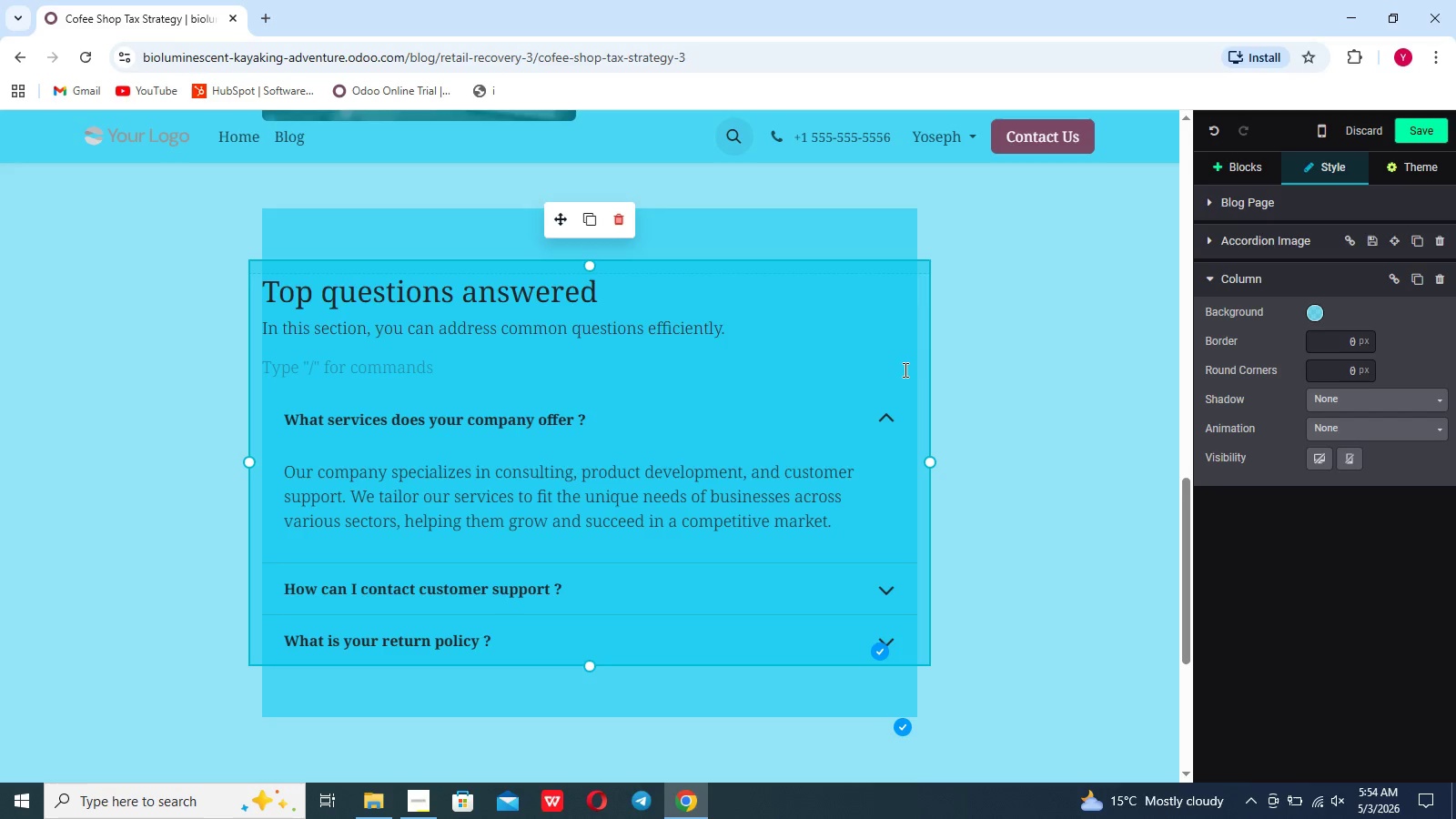 
mouse_move([1298, 343])
 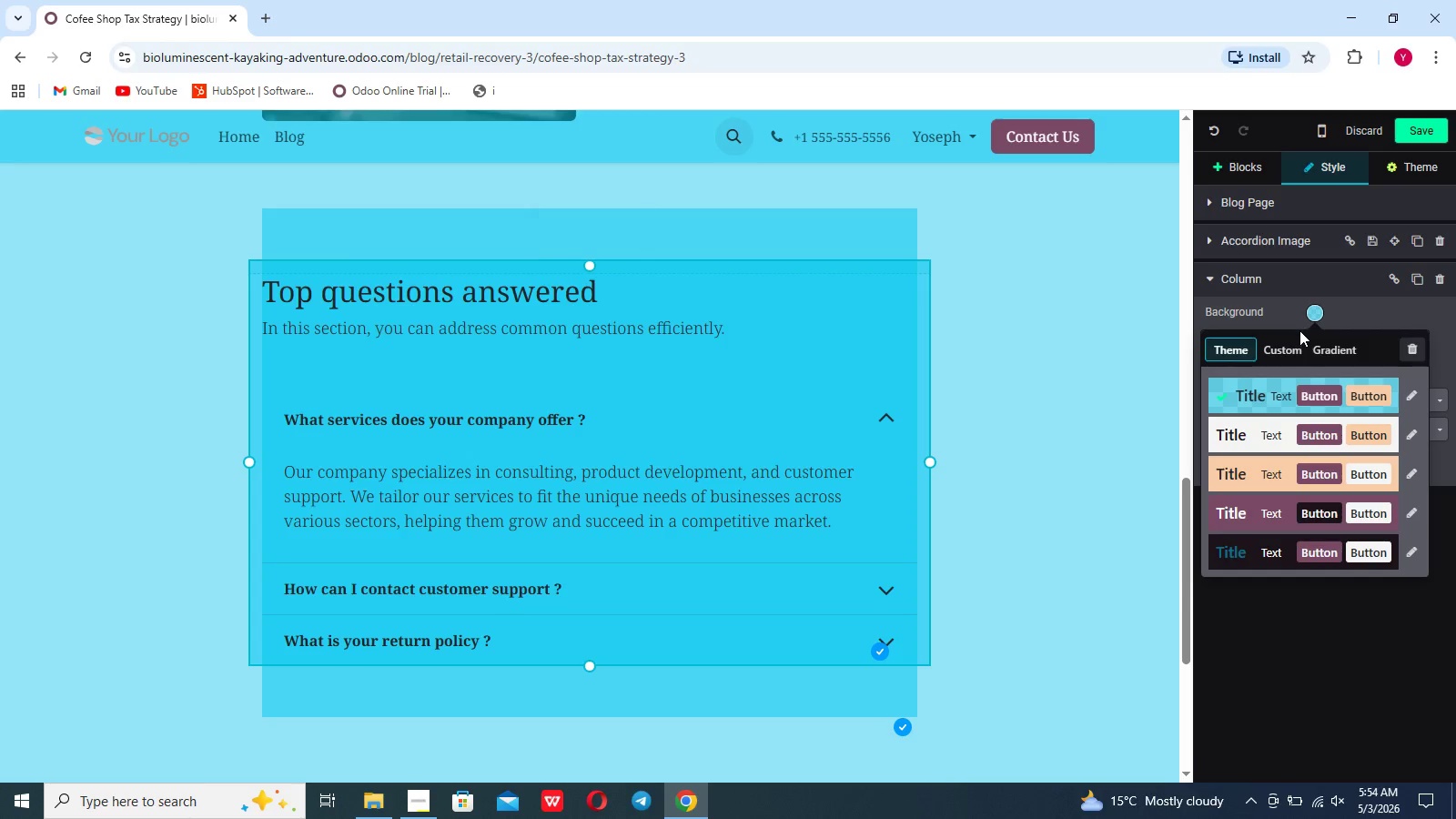 
mouse_move([1275, 370])
 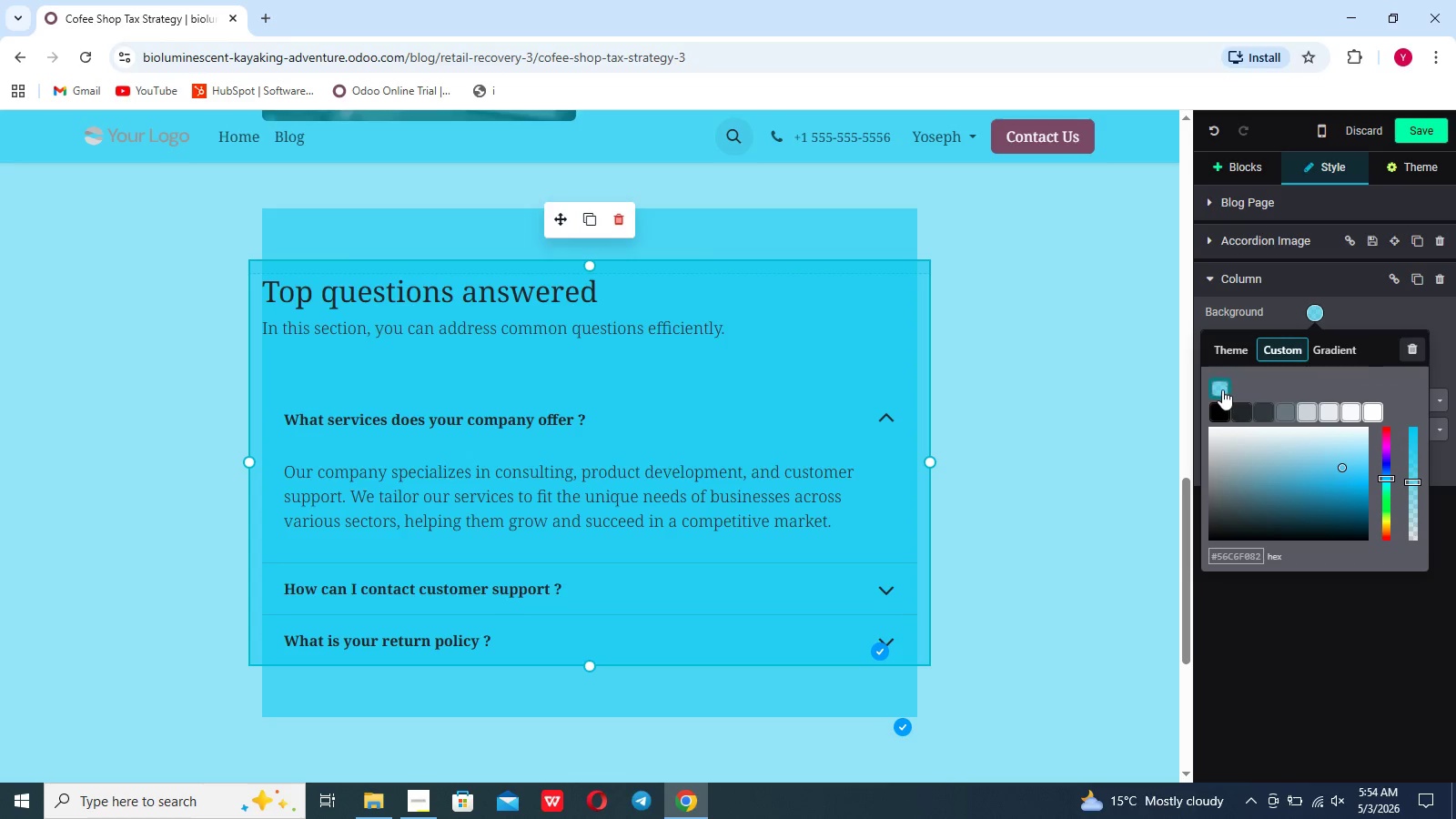 
left_click([1217, 389])
 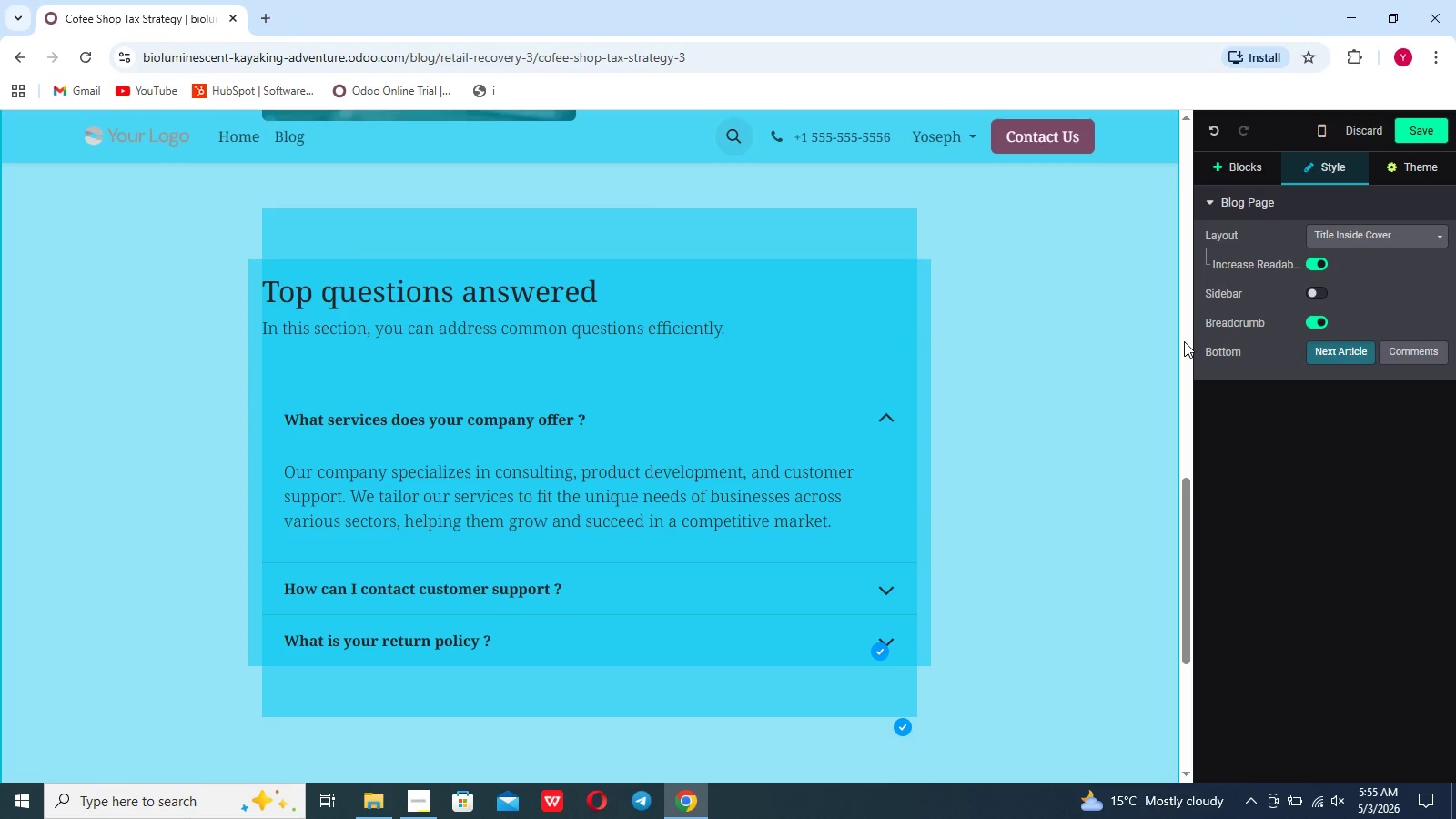 
scroll: coordinate [1095, 354], scroll_direction: down, amount: 19.0
 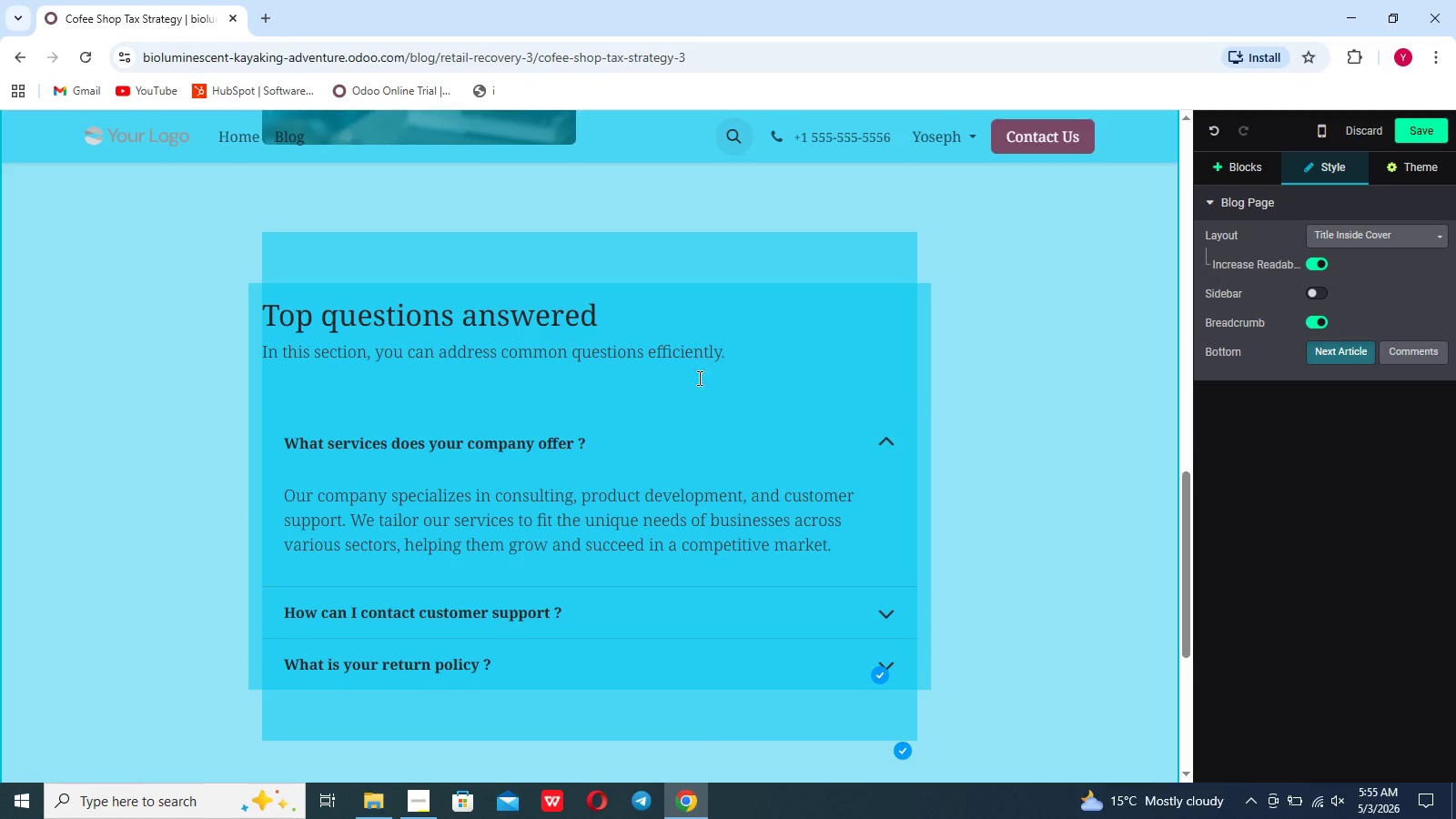 
left_click_drag(start_coordinate=[735, 357], to_coordinate=[207, 304])
 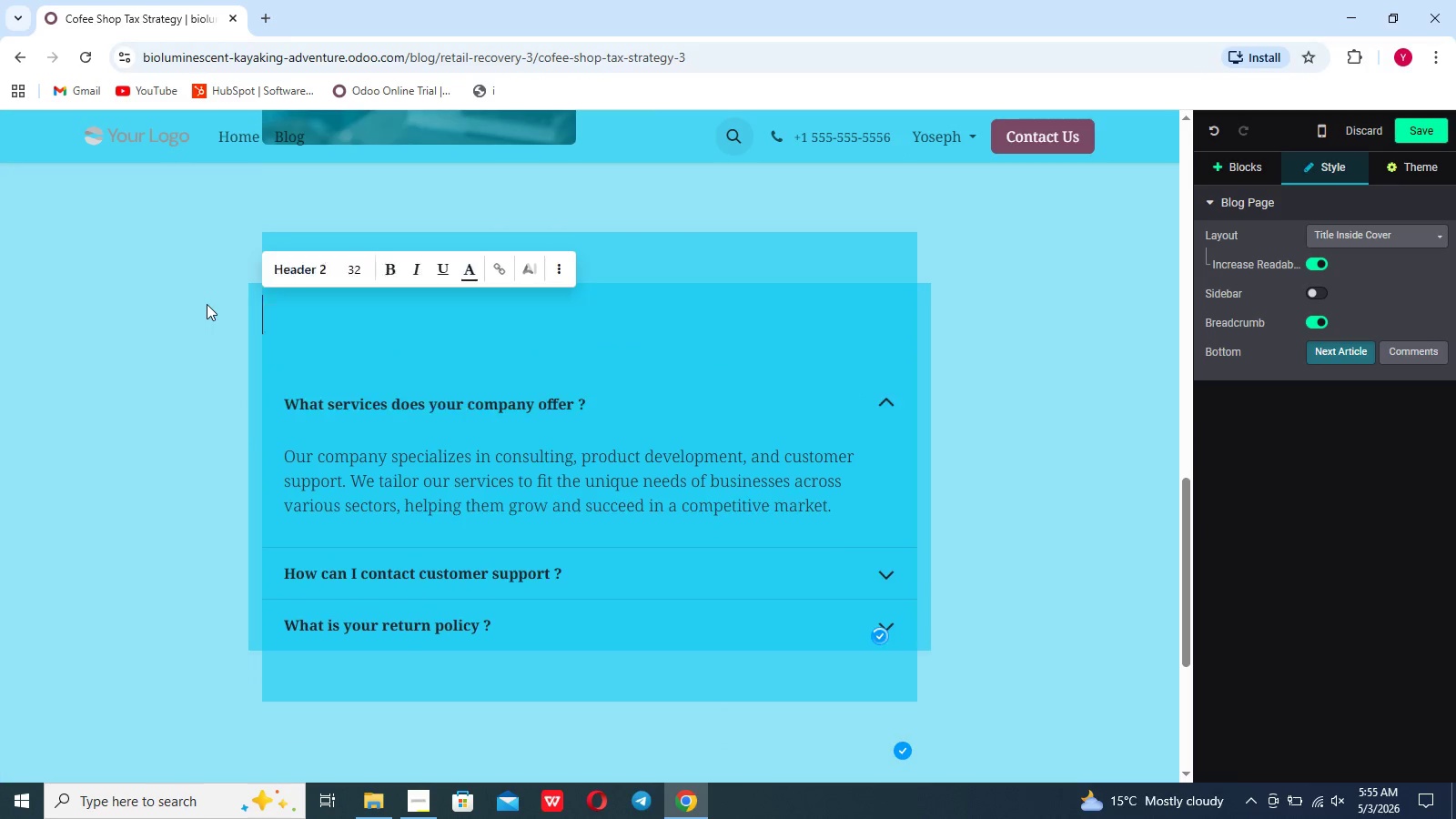 
key(Backspace)
 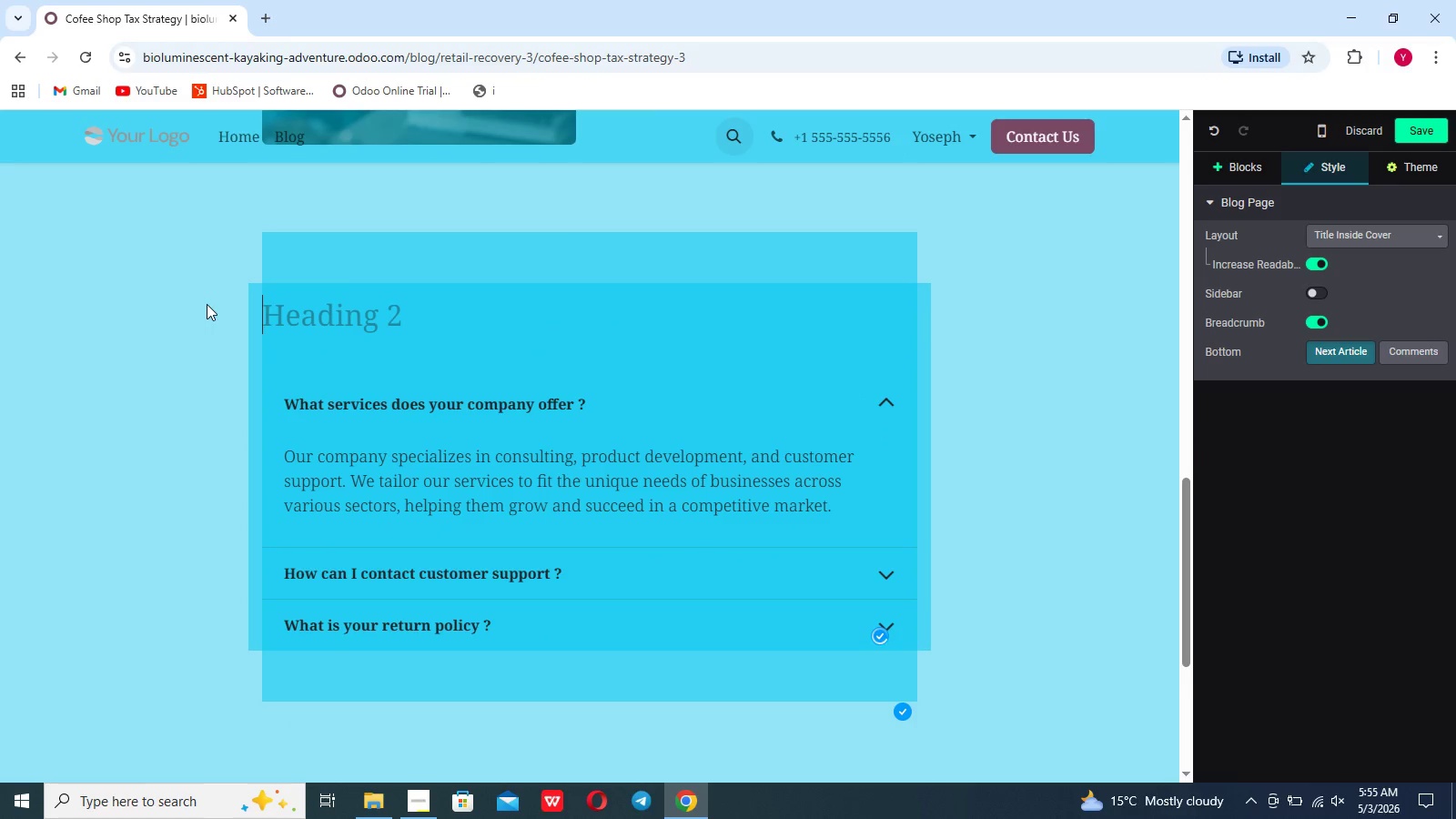 
key(Backspace)
 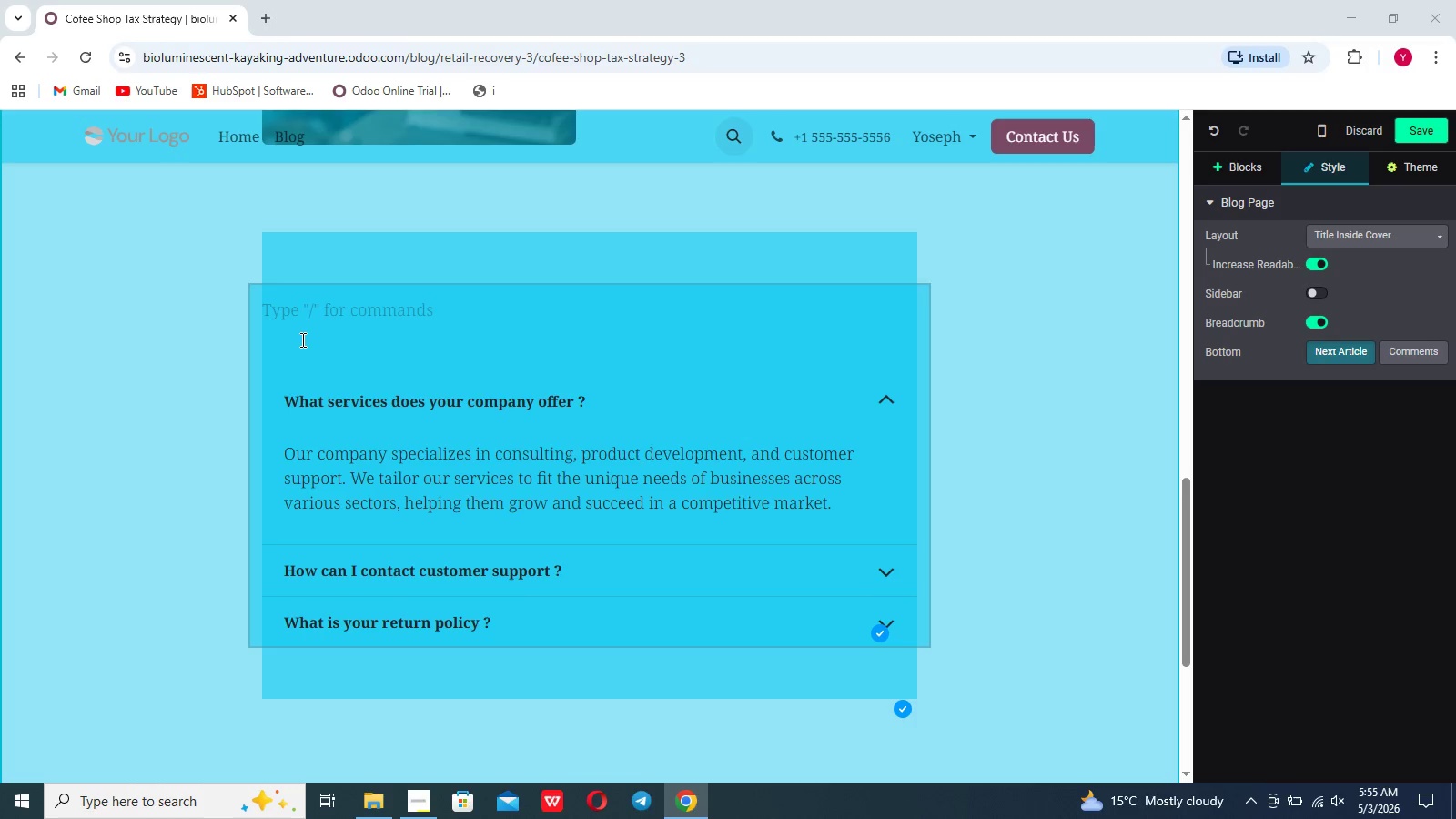 
wait(41.12)
 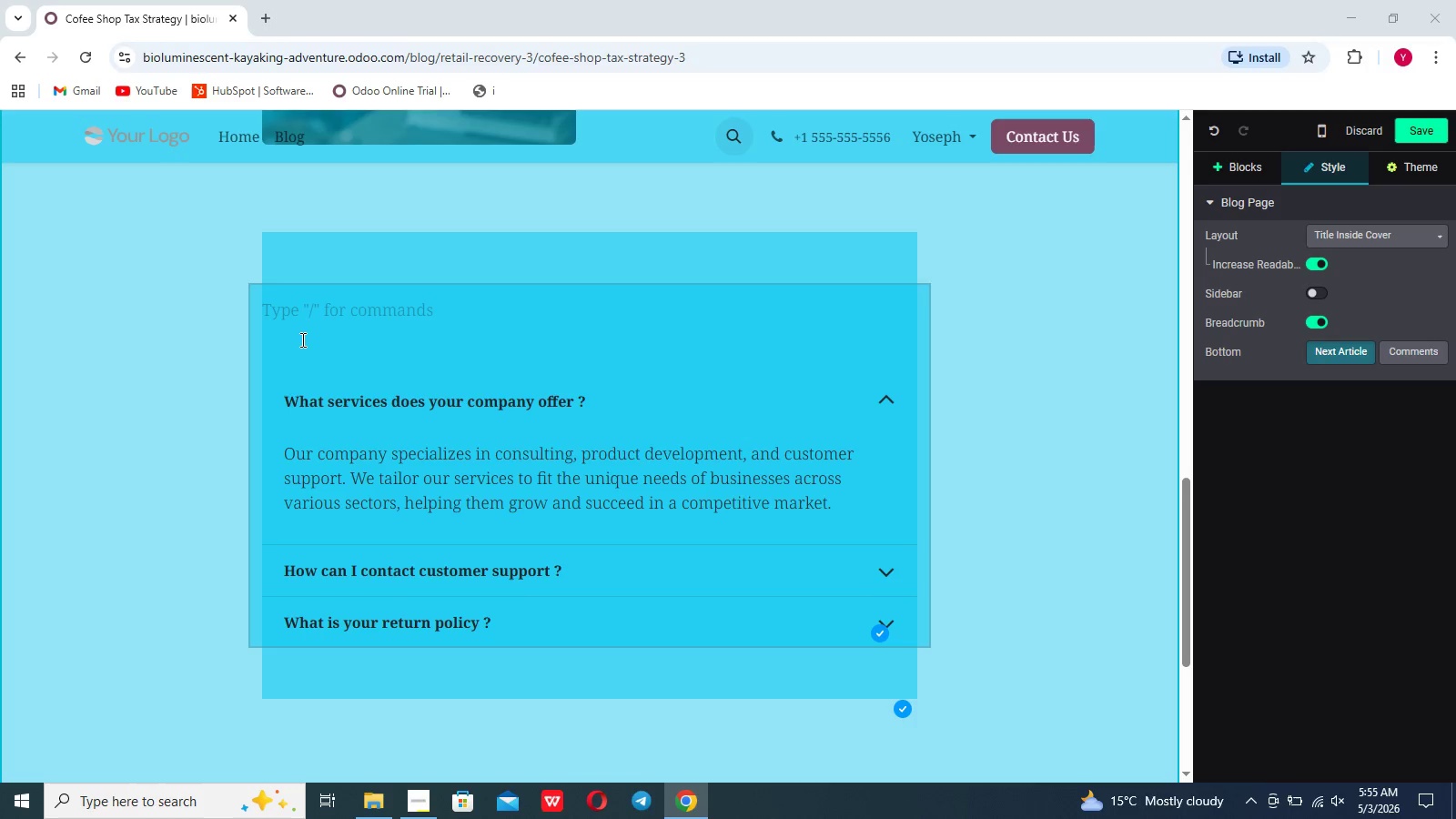 
left_click_drag(start_coordinate=[631, 396], to_coordinate=[260, 406])
 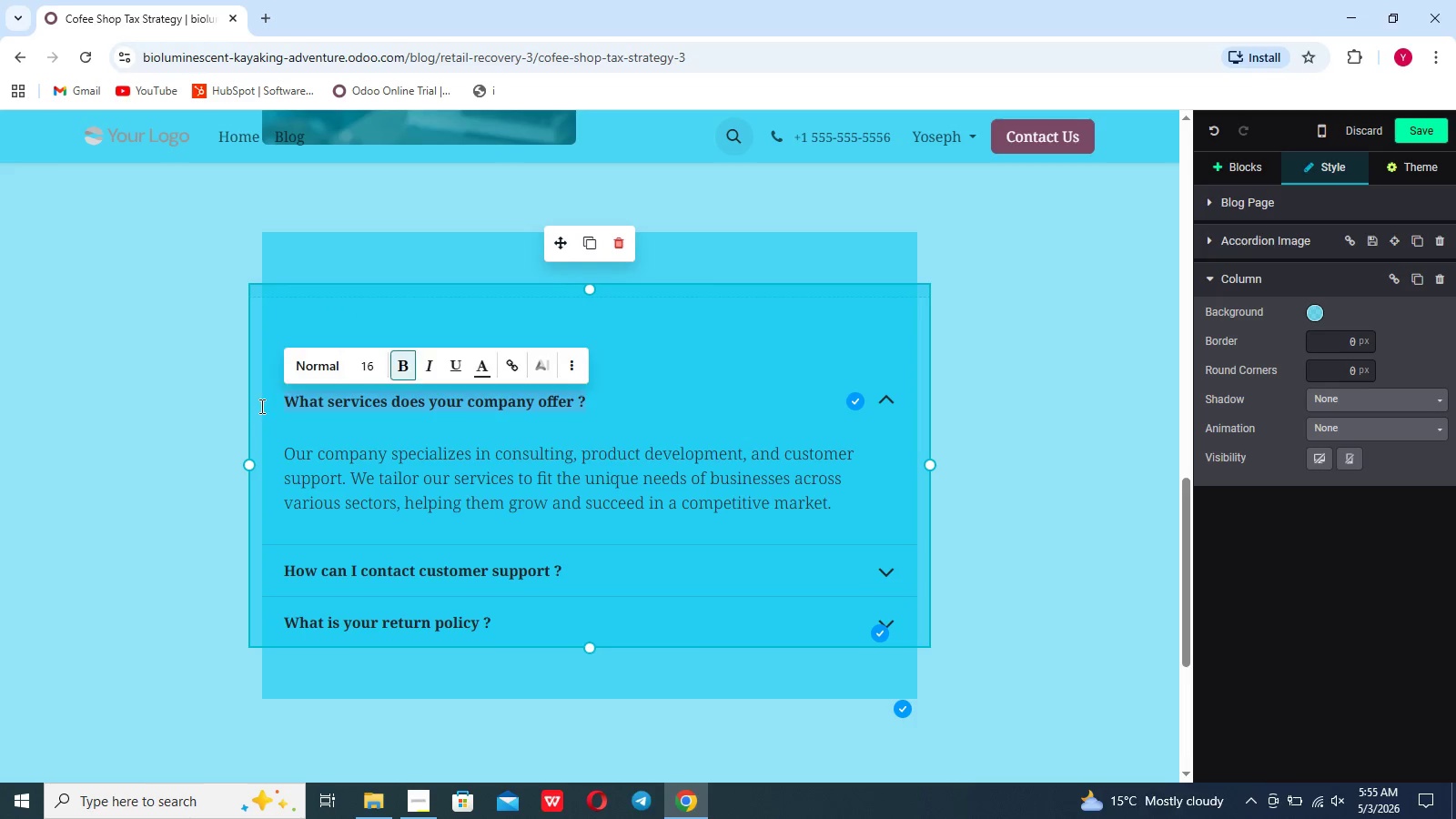 
key(Backspace)
 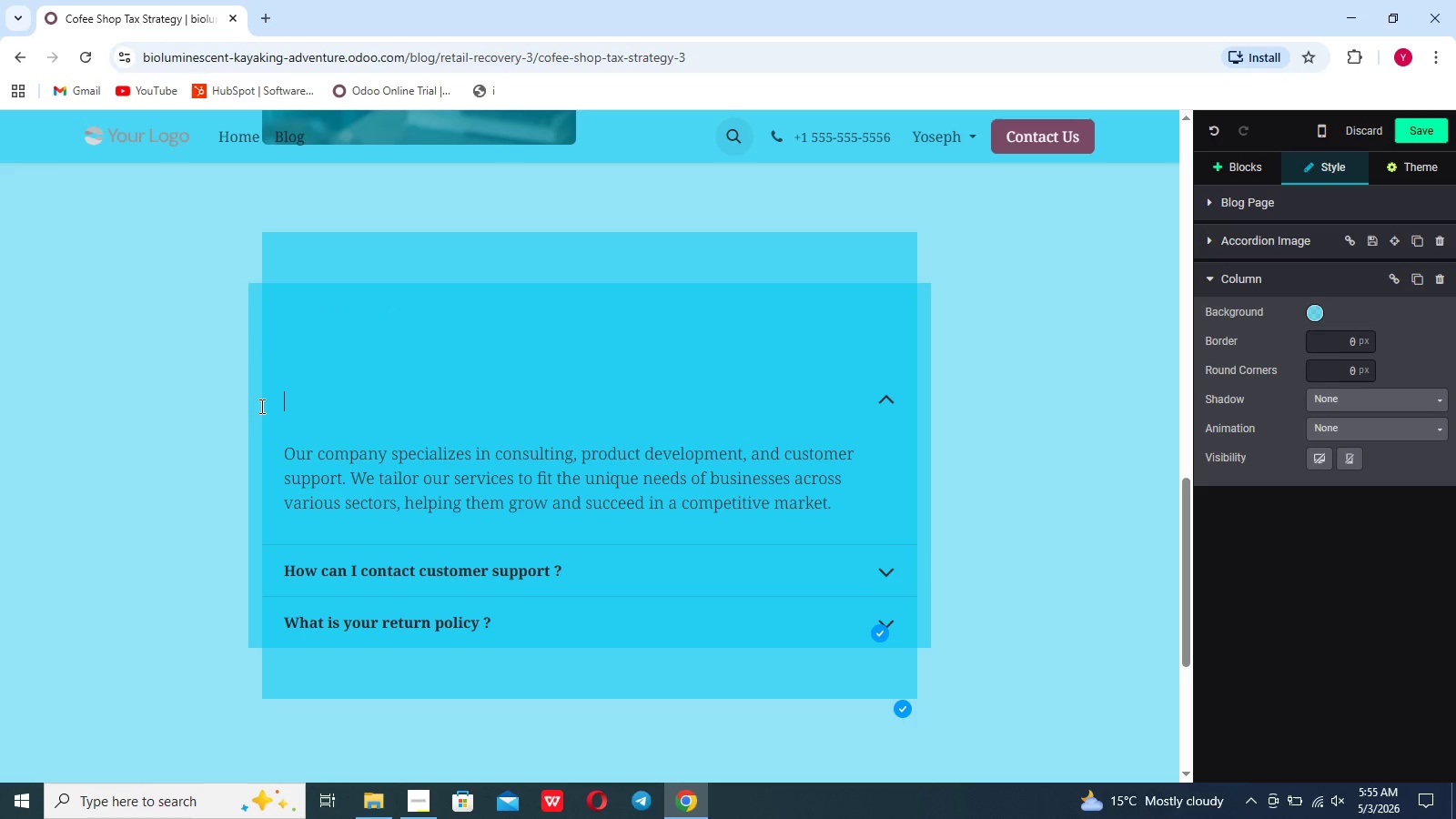 
key(Shift+E)
 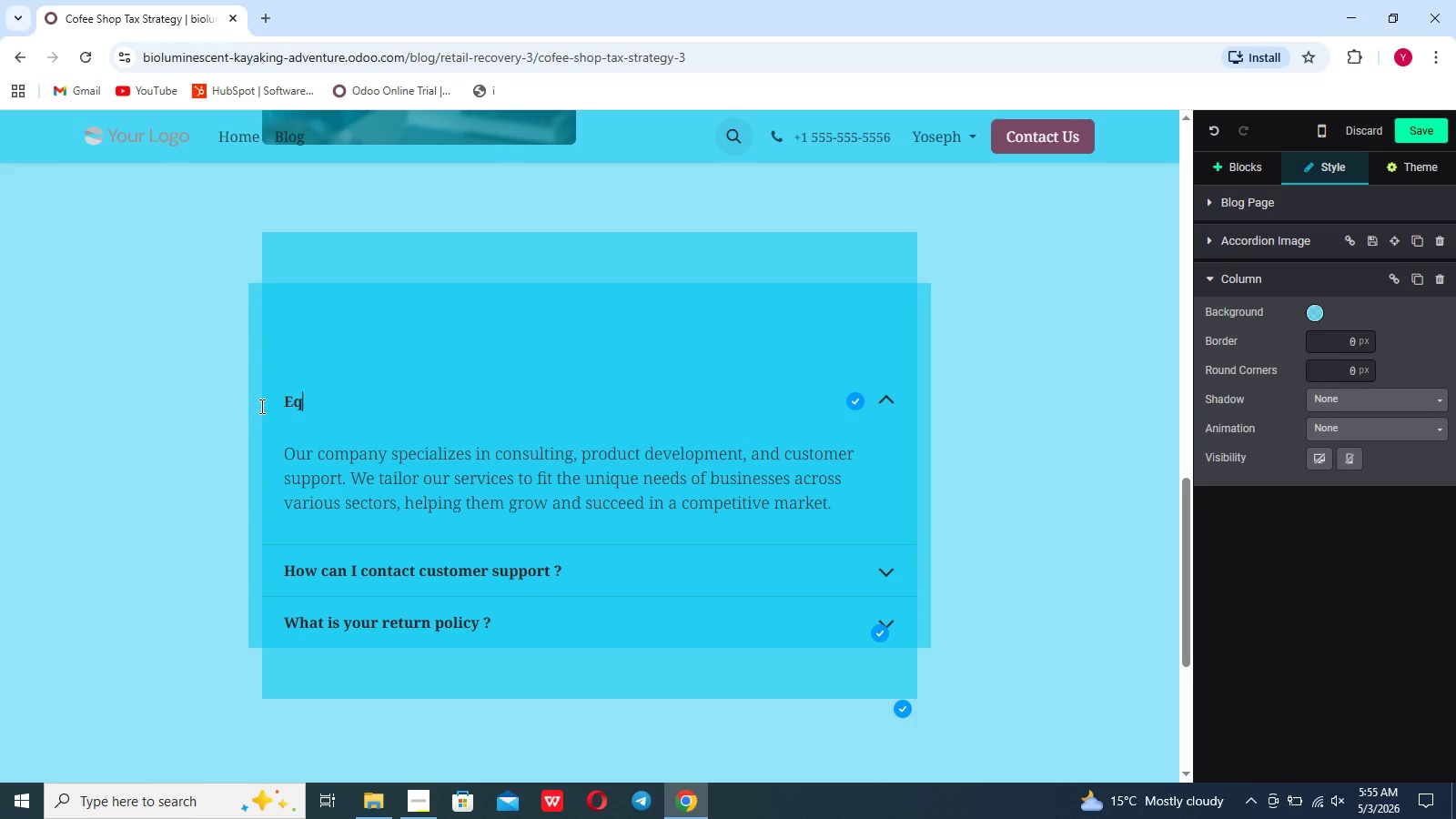 
scroll: coordinate [260, 406], scroll_direction: none, amount: 0.0
 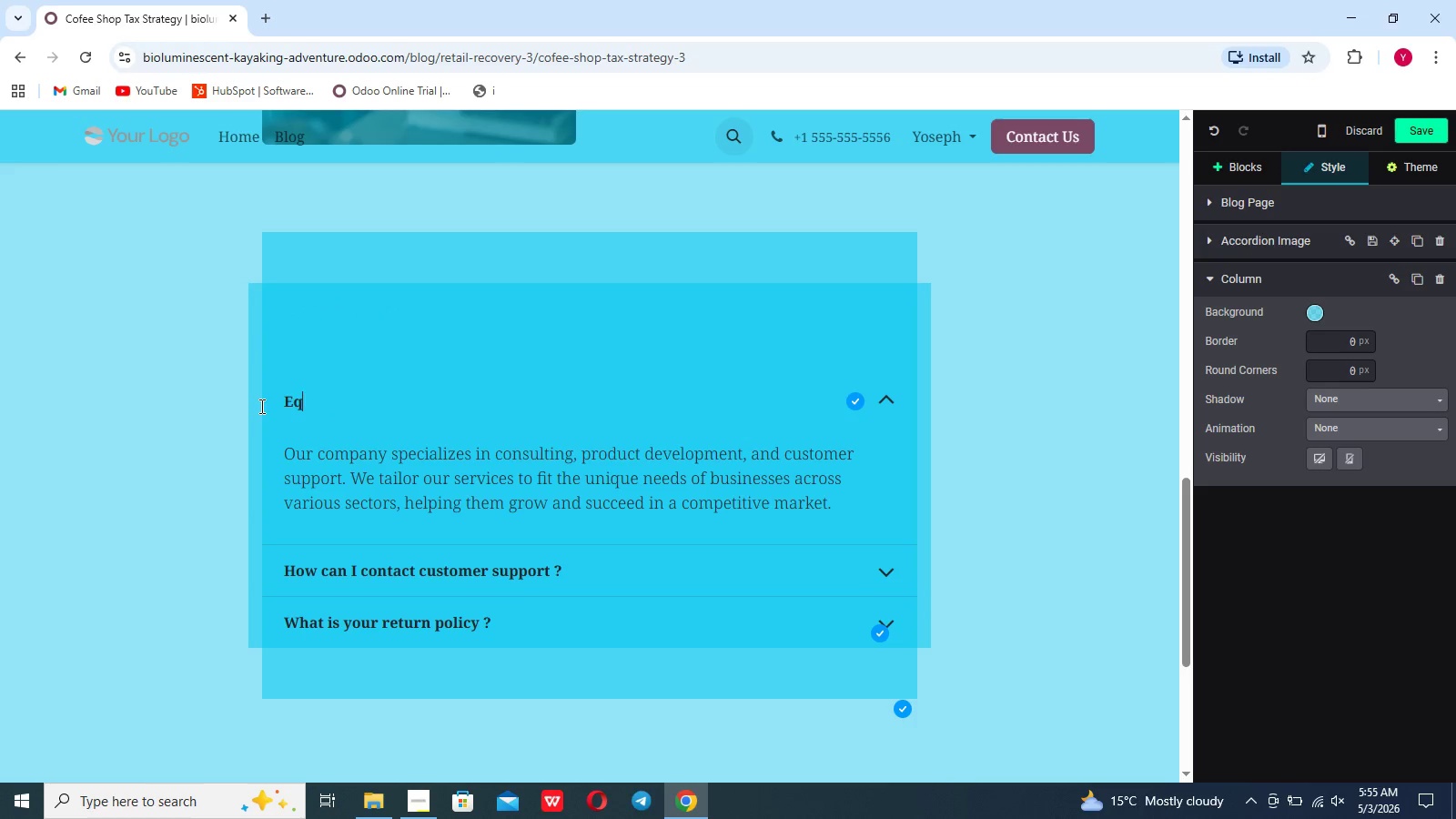 
type(quipment)
 